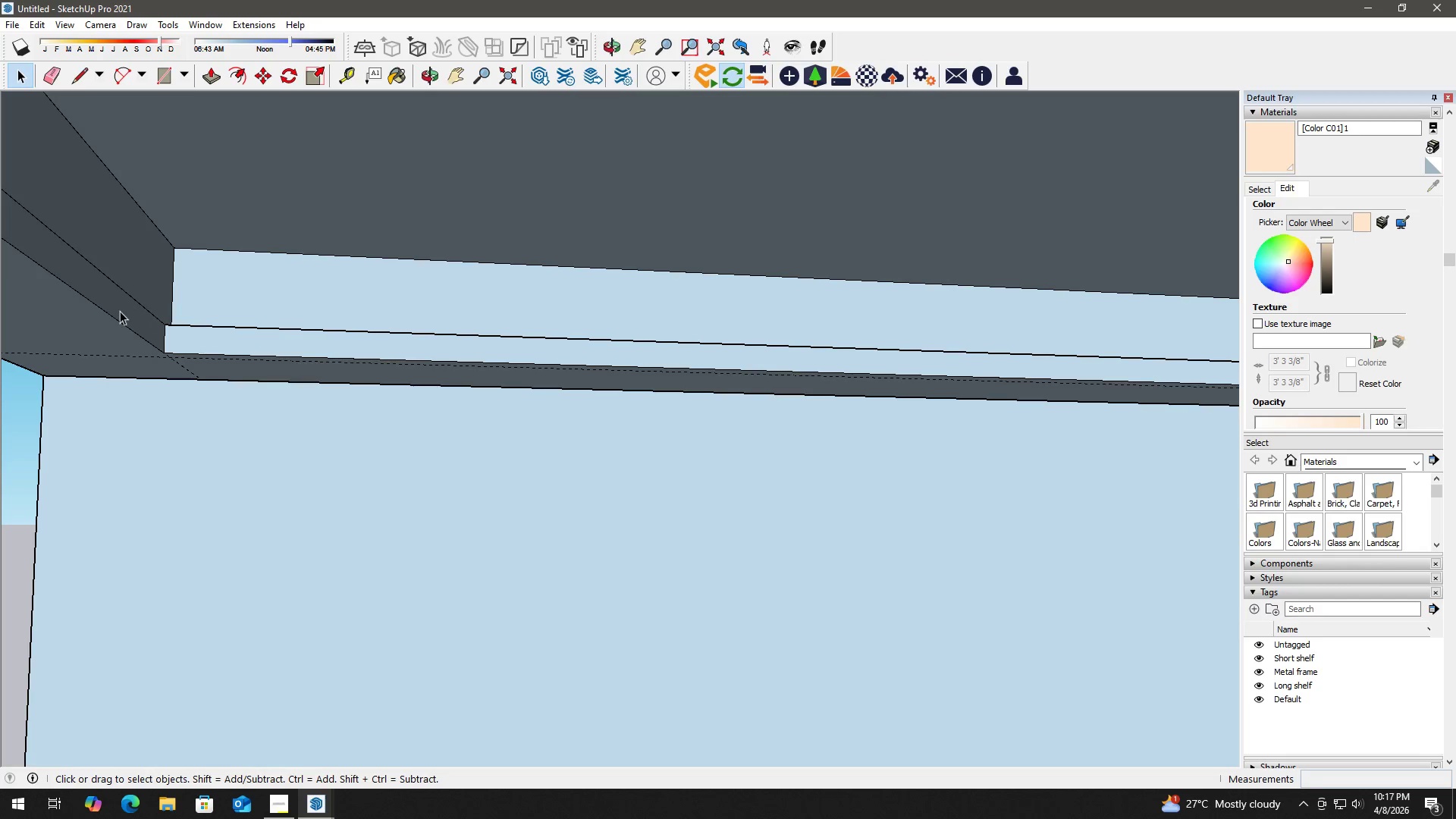 
key(Escape)
 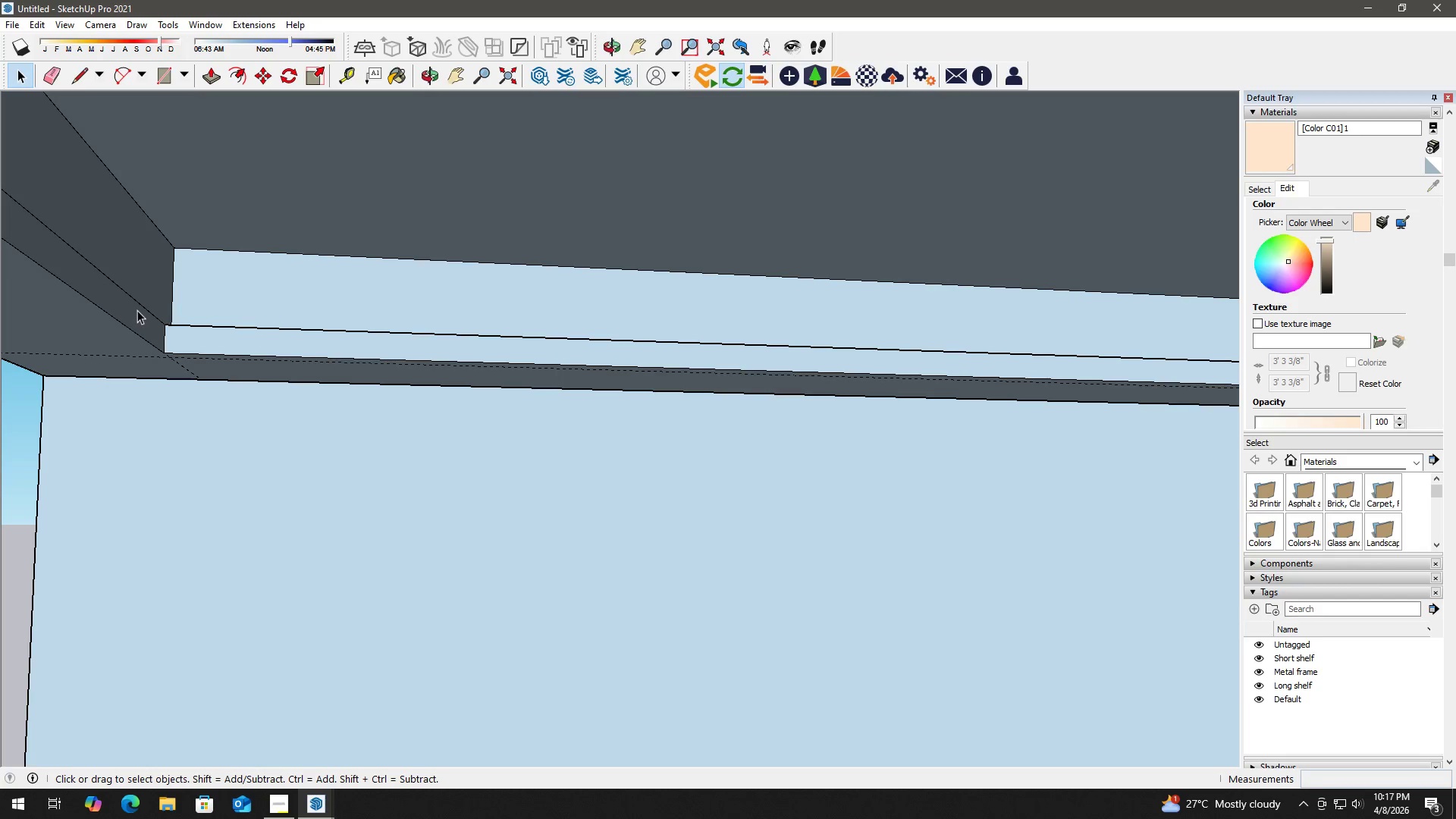 
left_click([136, 312])
 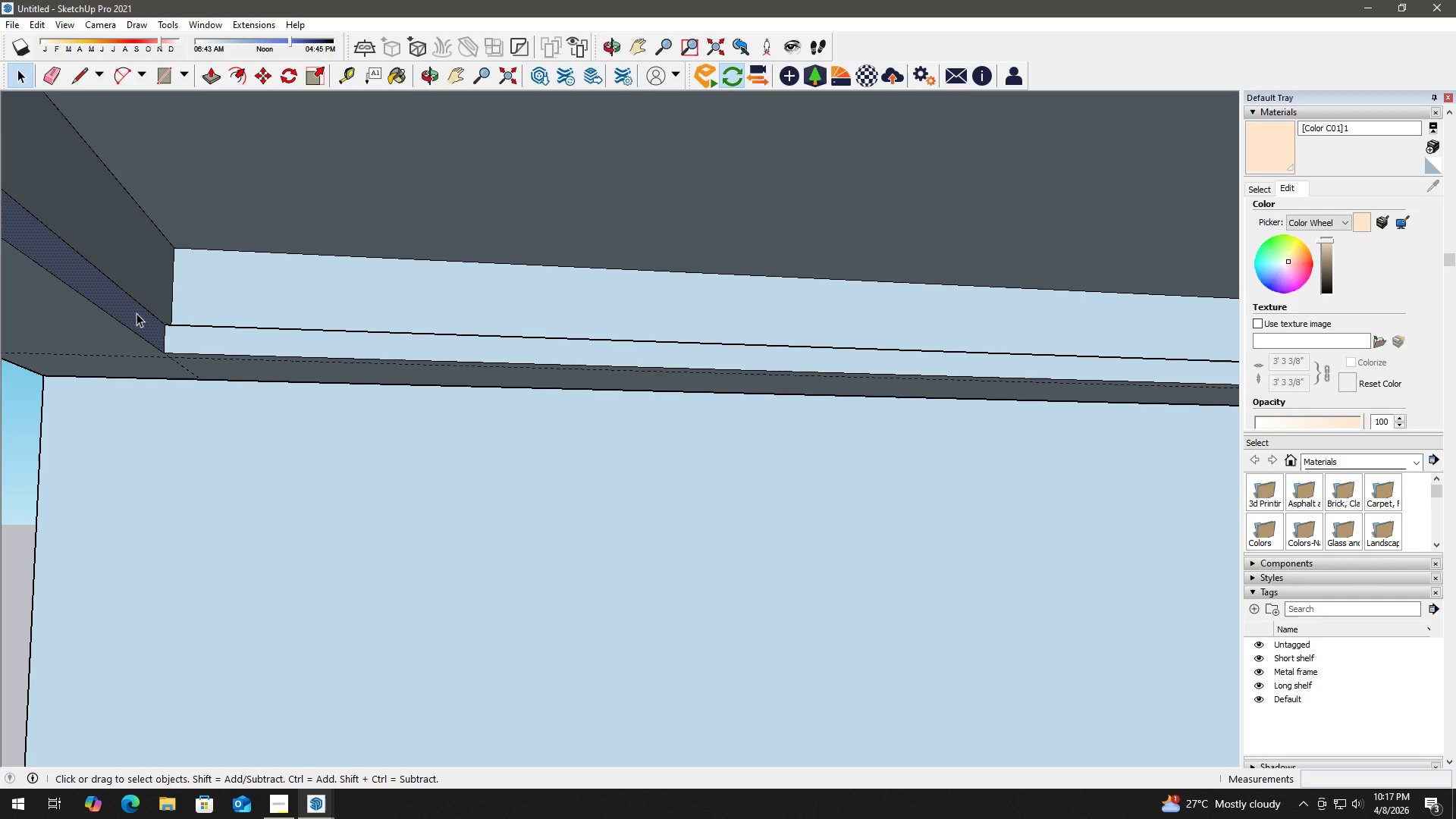 
key(P)
 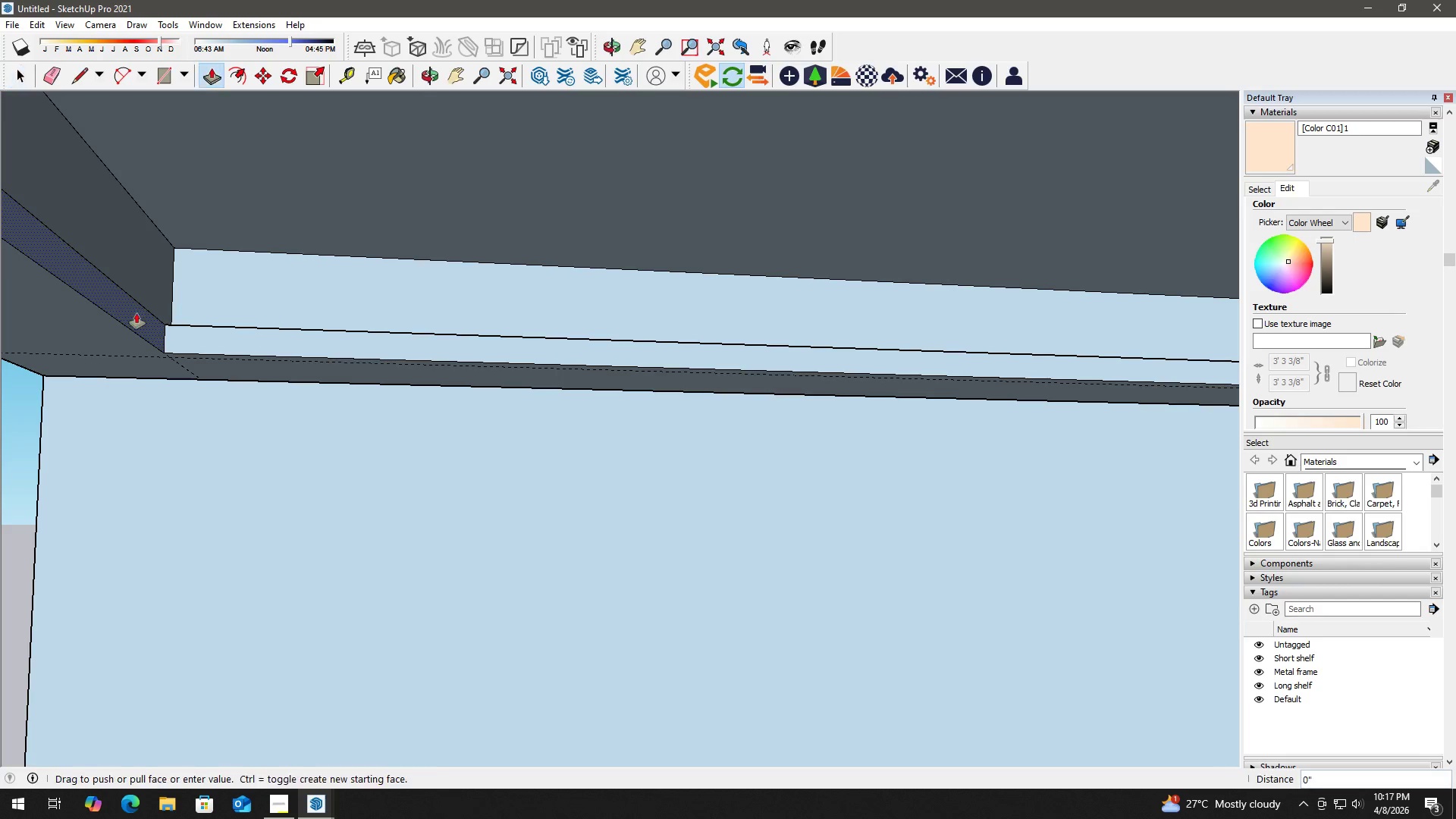 
left_click([136, 313])
 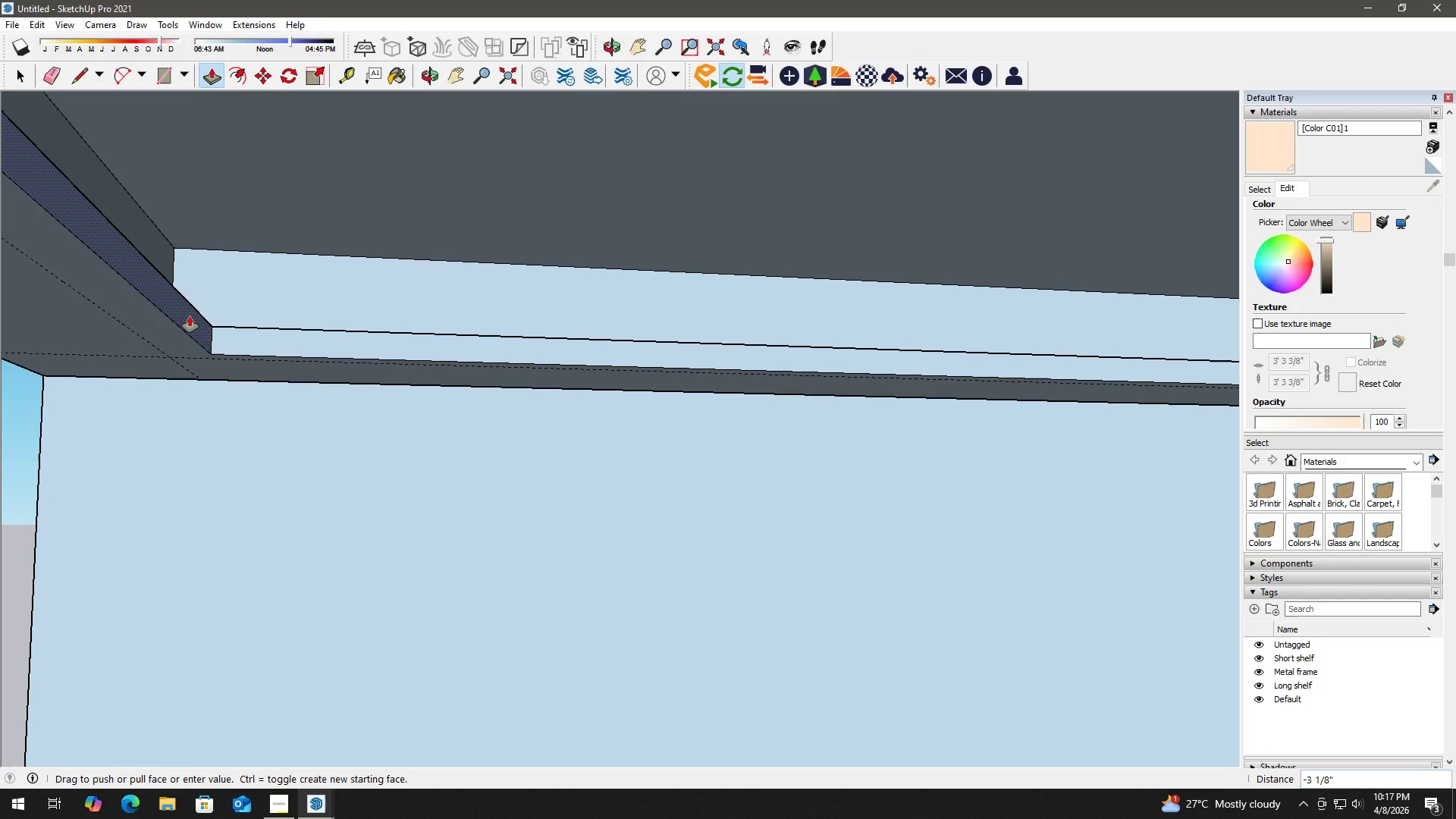 
key(Numpad2)
 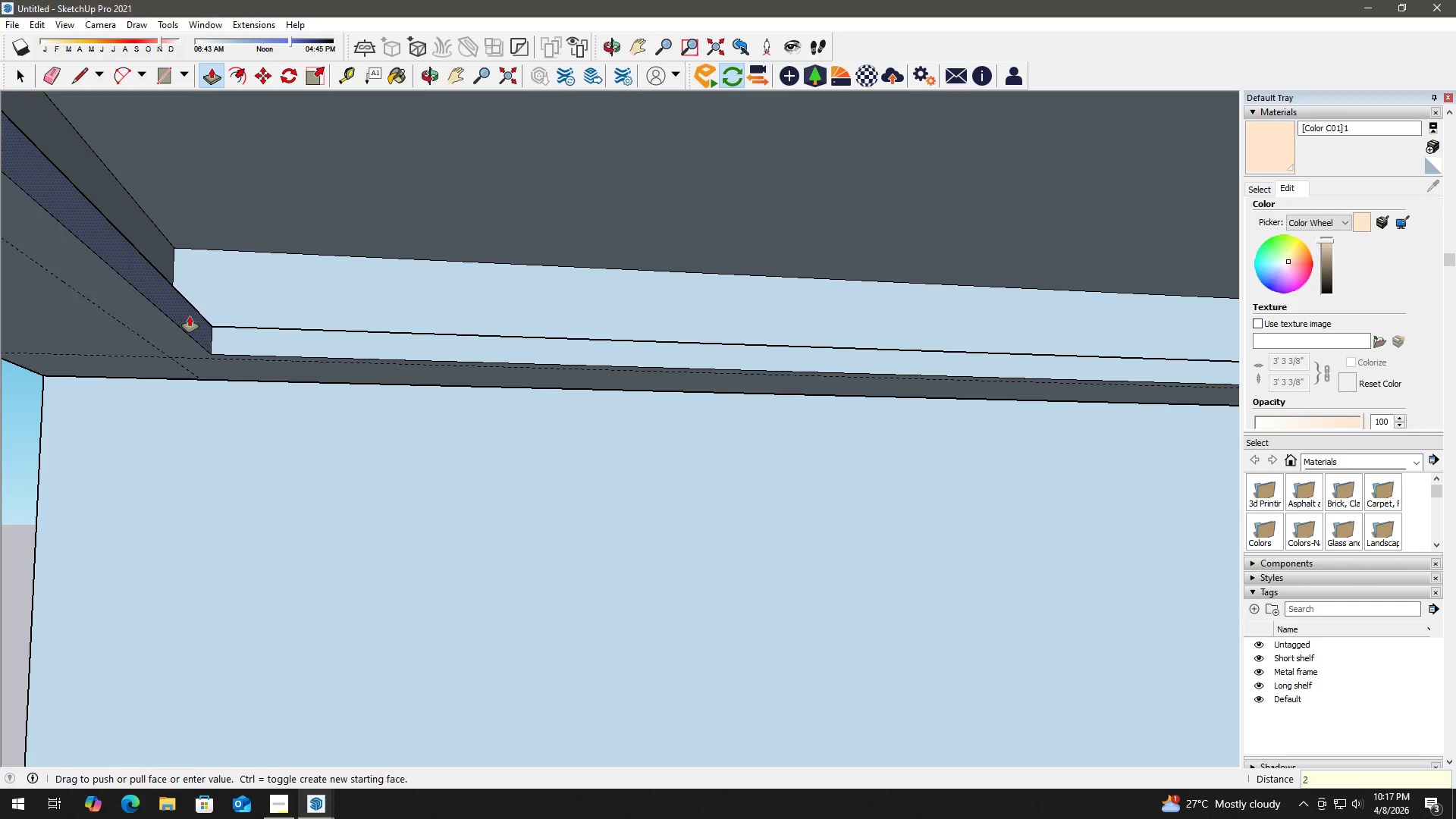 
key(Shift+ShiftLeft)
 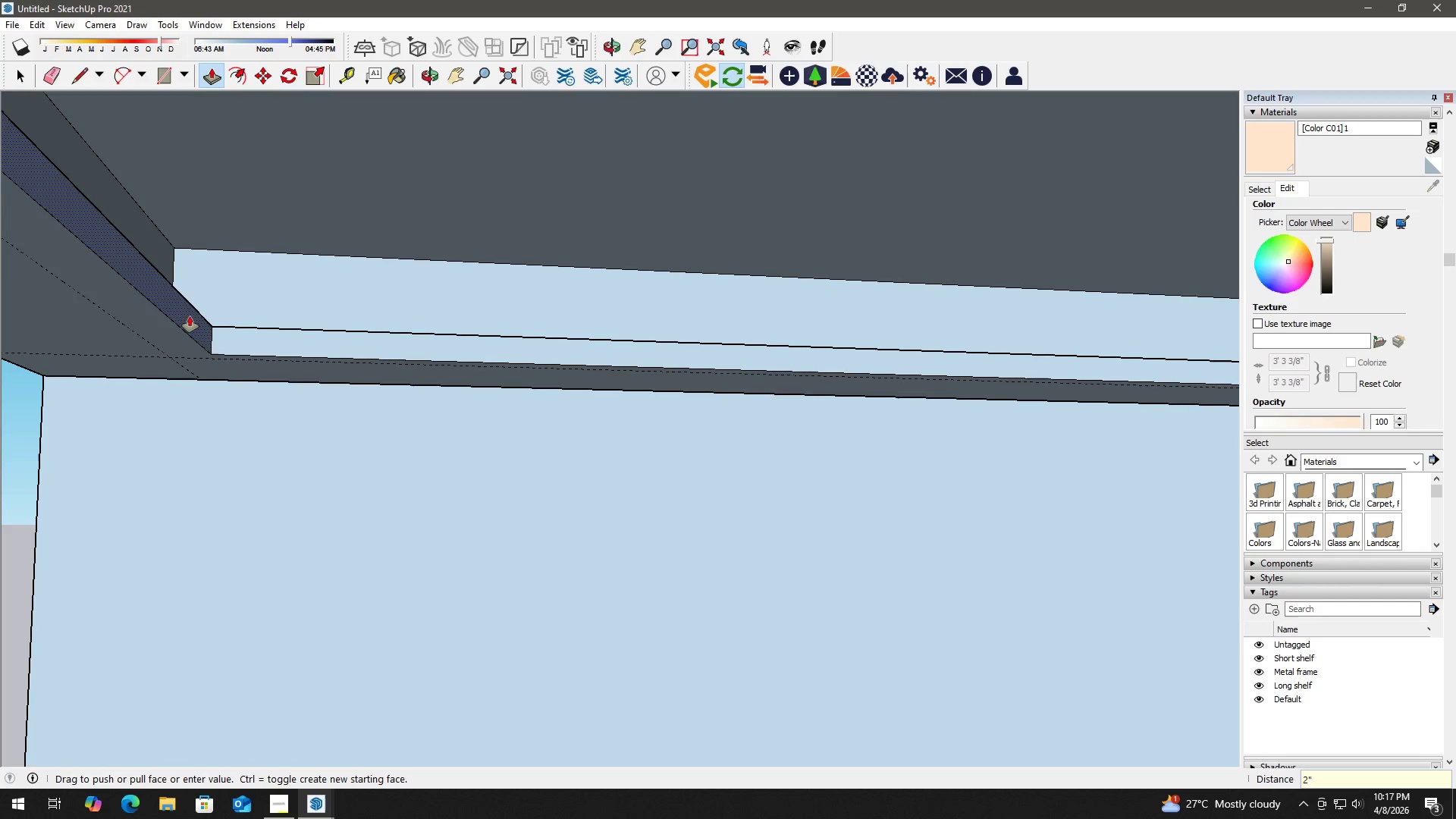 
key(Shift+Quote)
 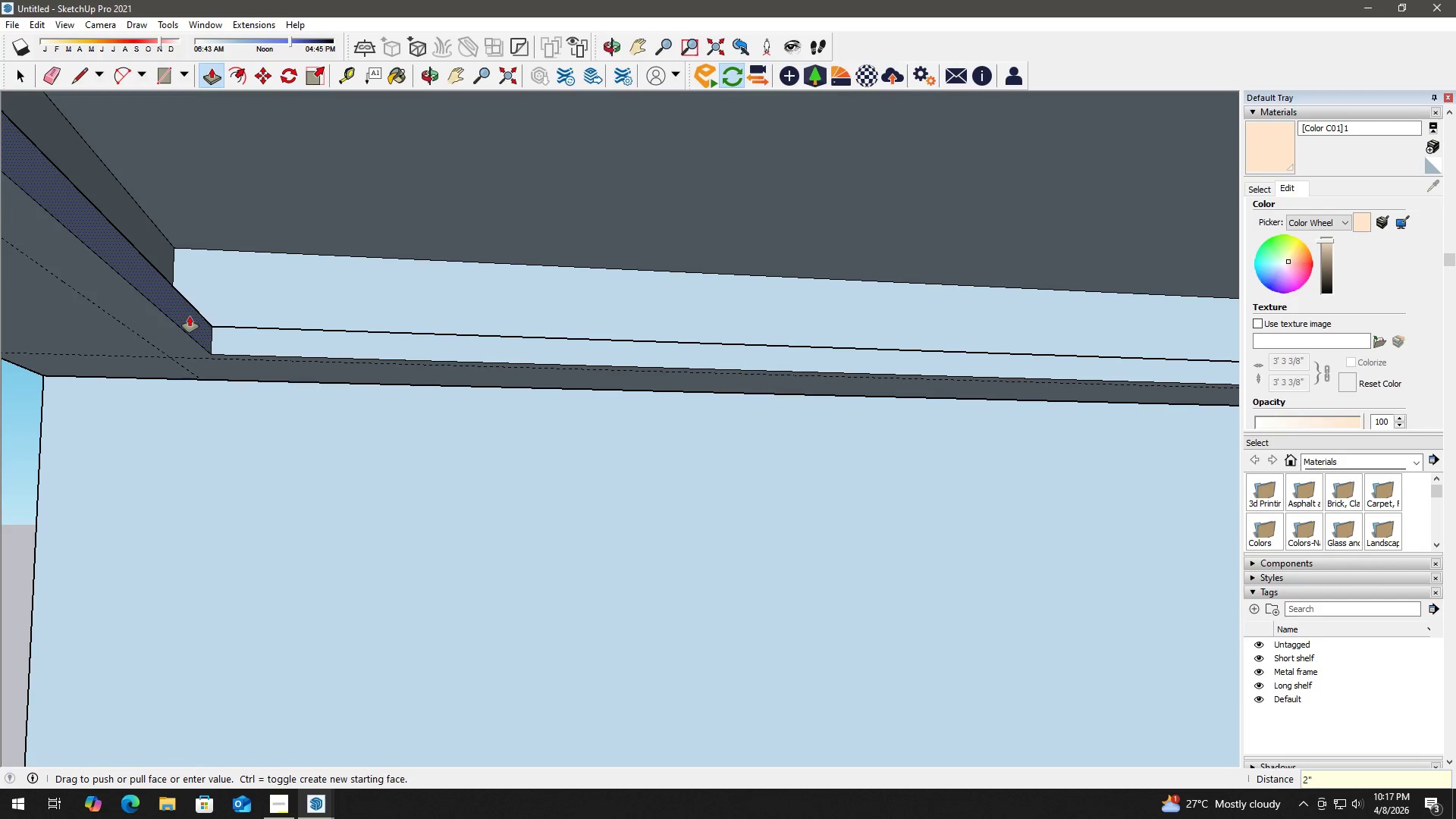 
key(Enter)
 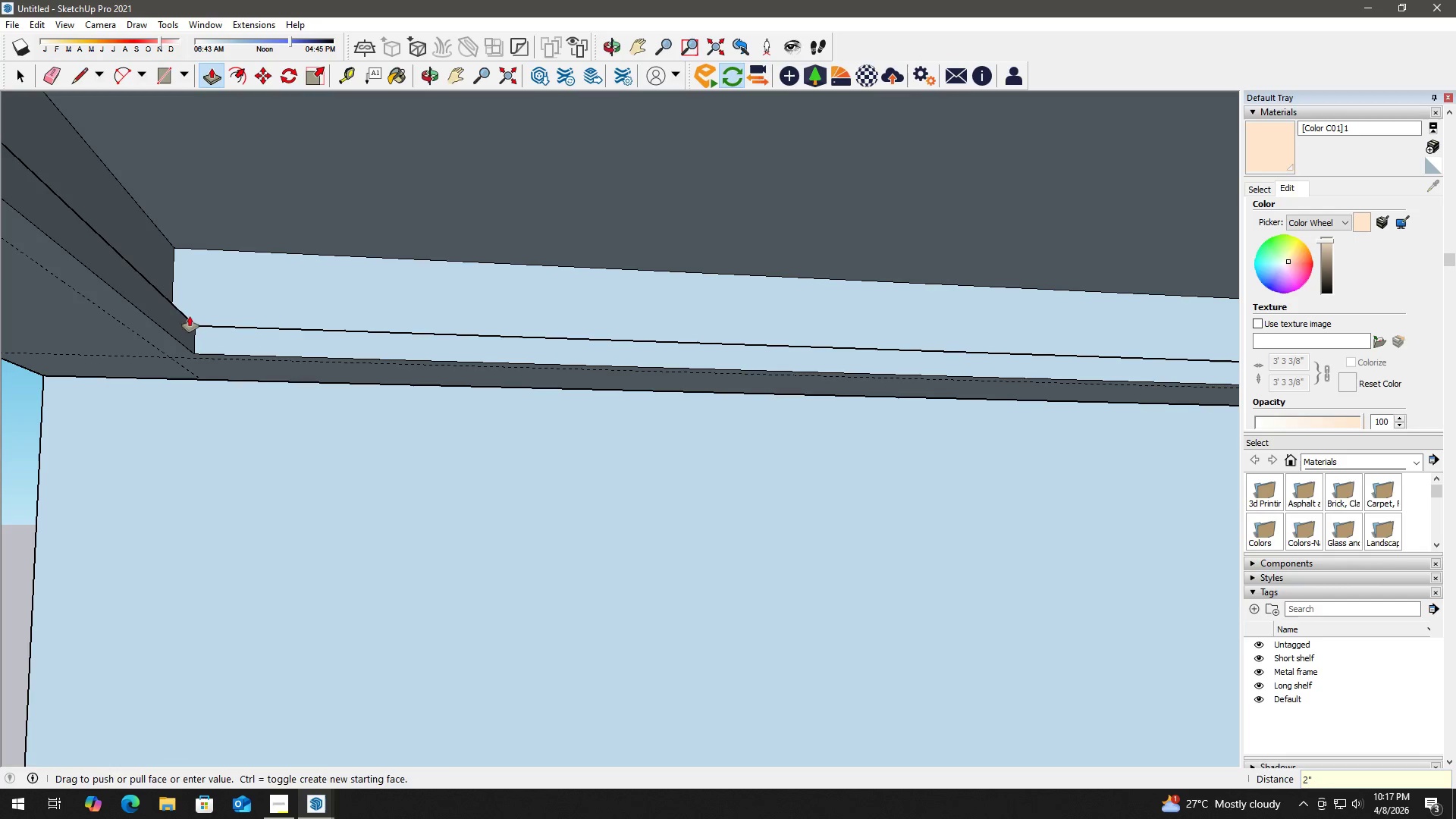 
key(Space)
 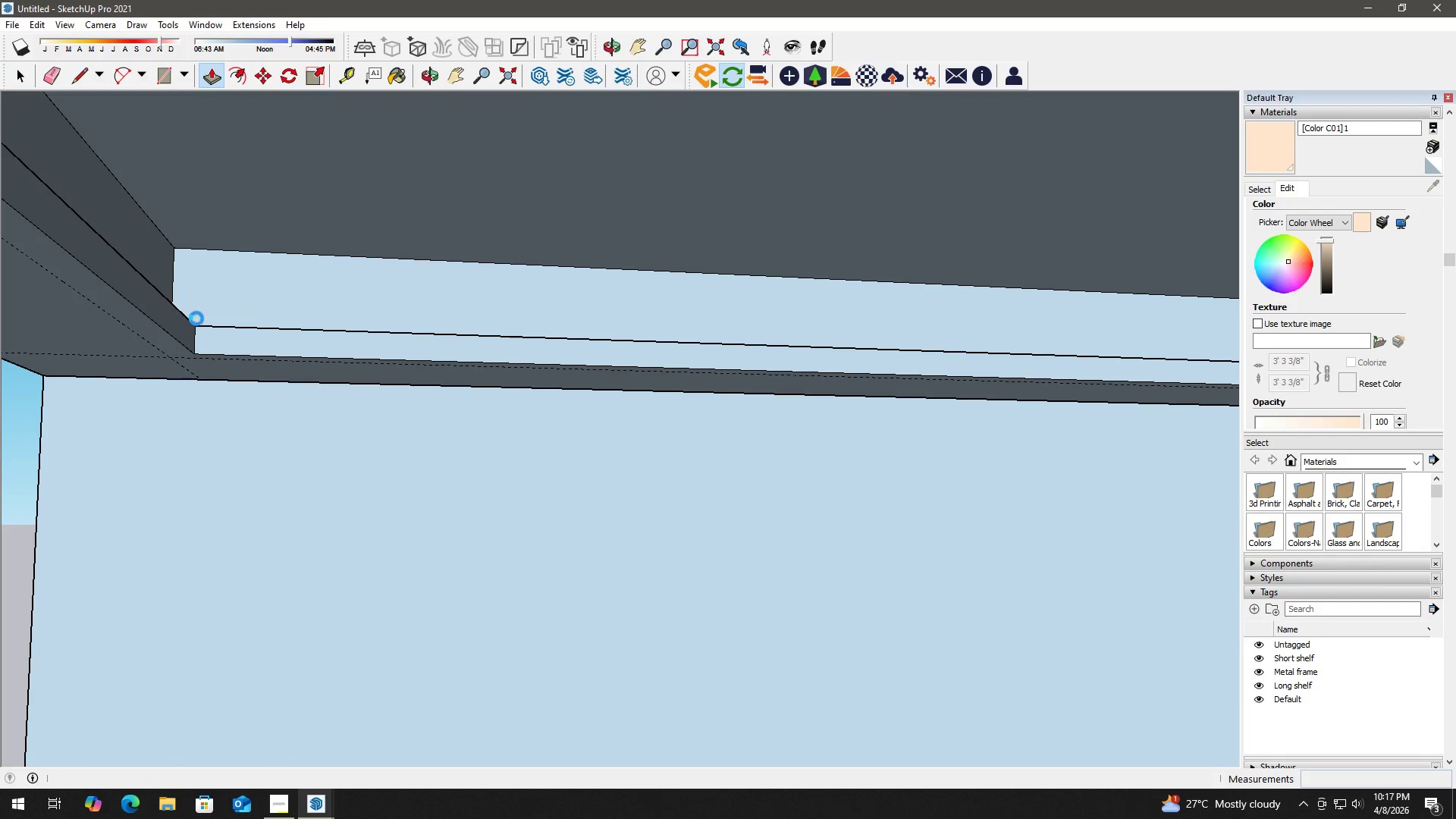 
key(H)
 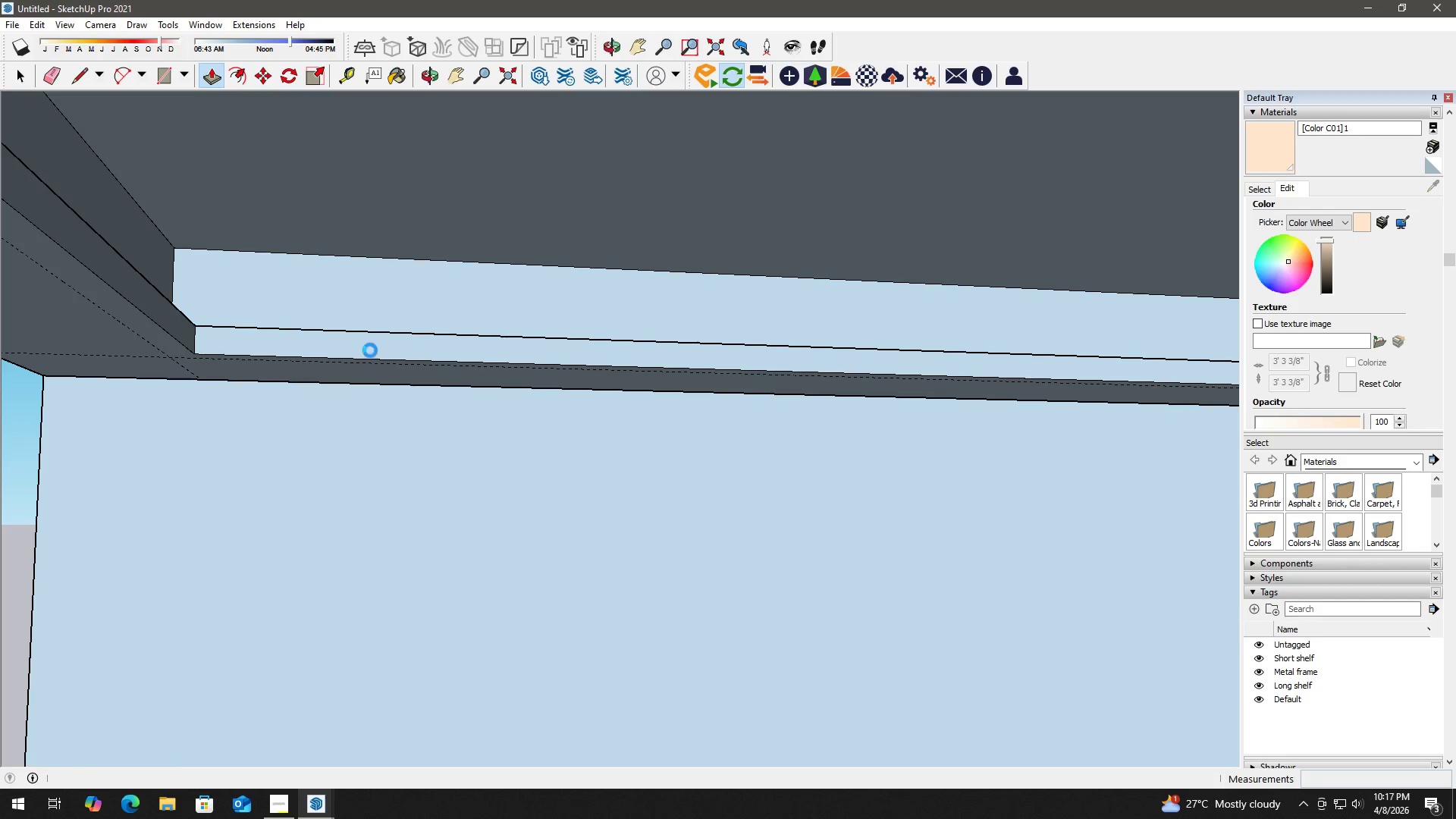 
left_click_drag(start_coordinate=[372, 351], to_coordinate=[201, 419])
 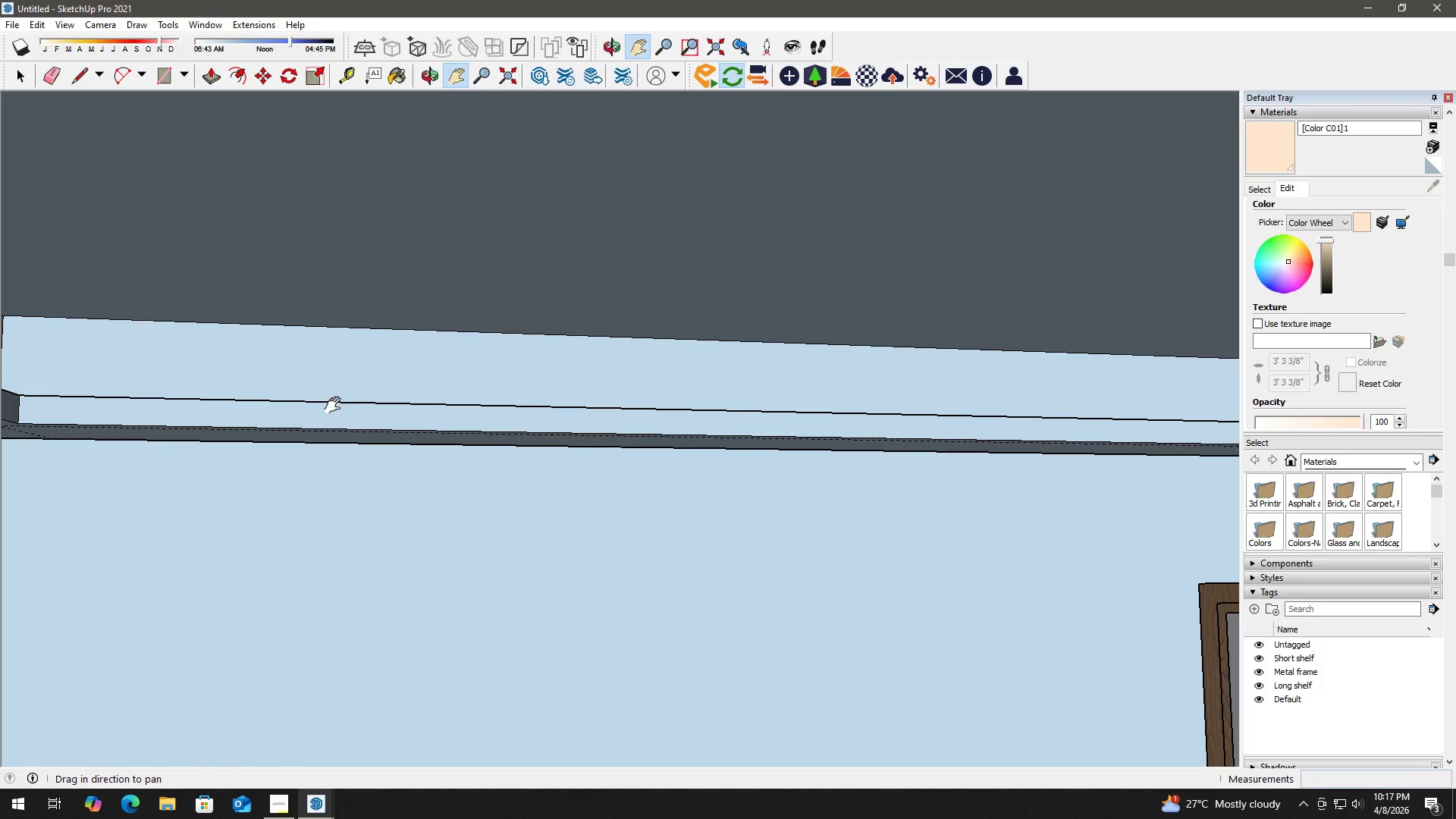 
key(H)
 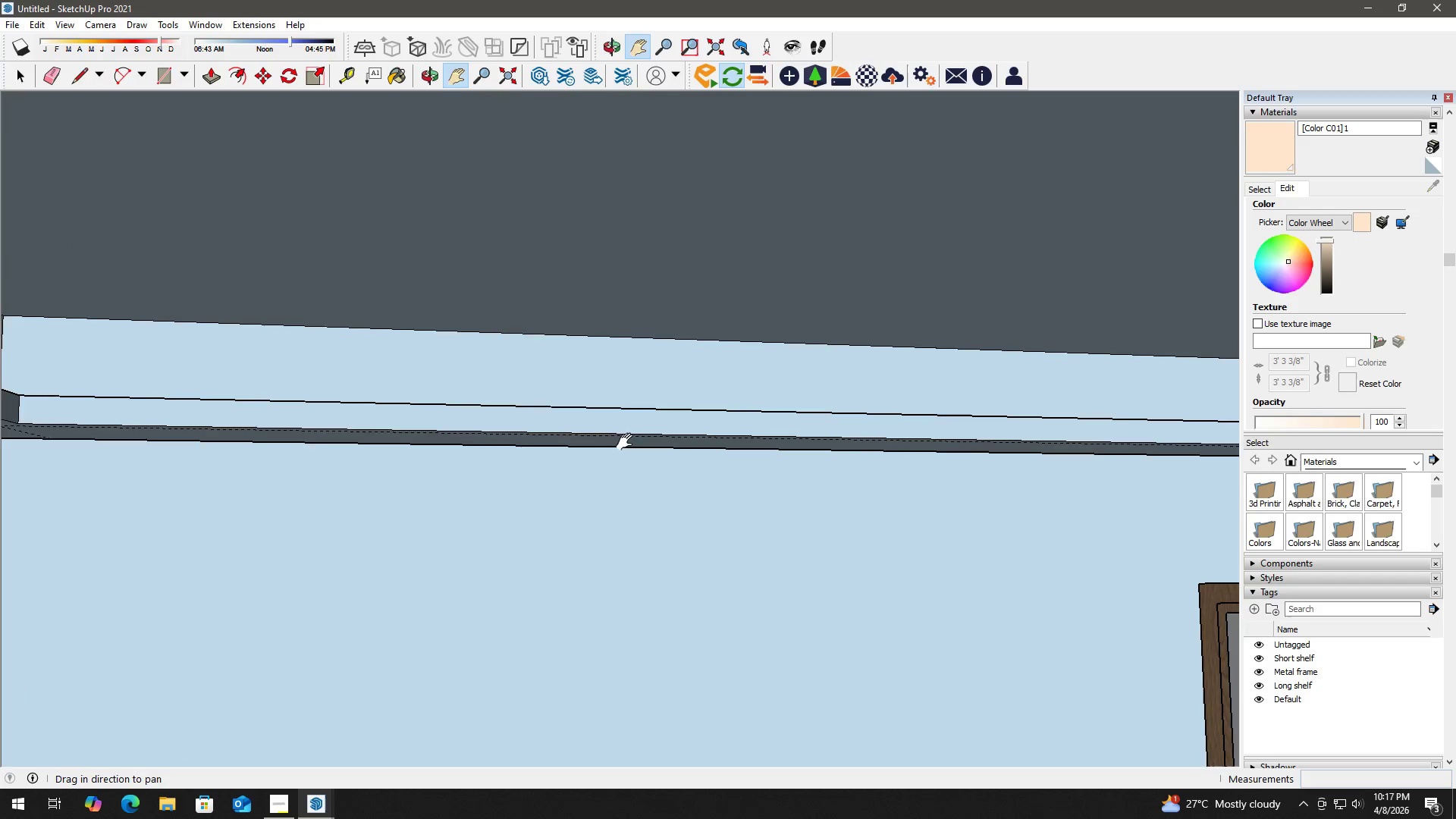 
left_click_drag(start_coordinate=[628, 442], to_coordinate=[163, 391])
 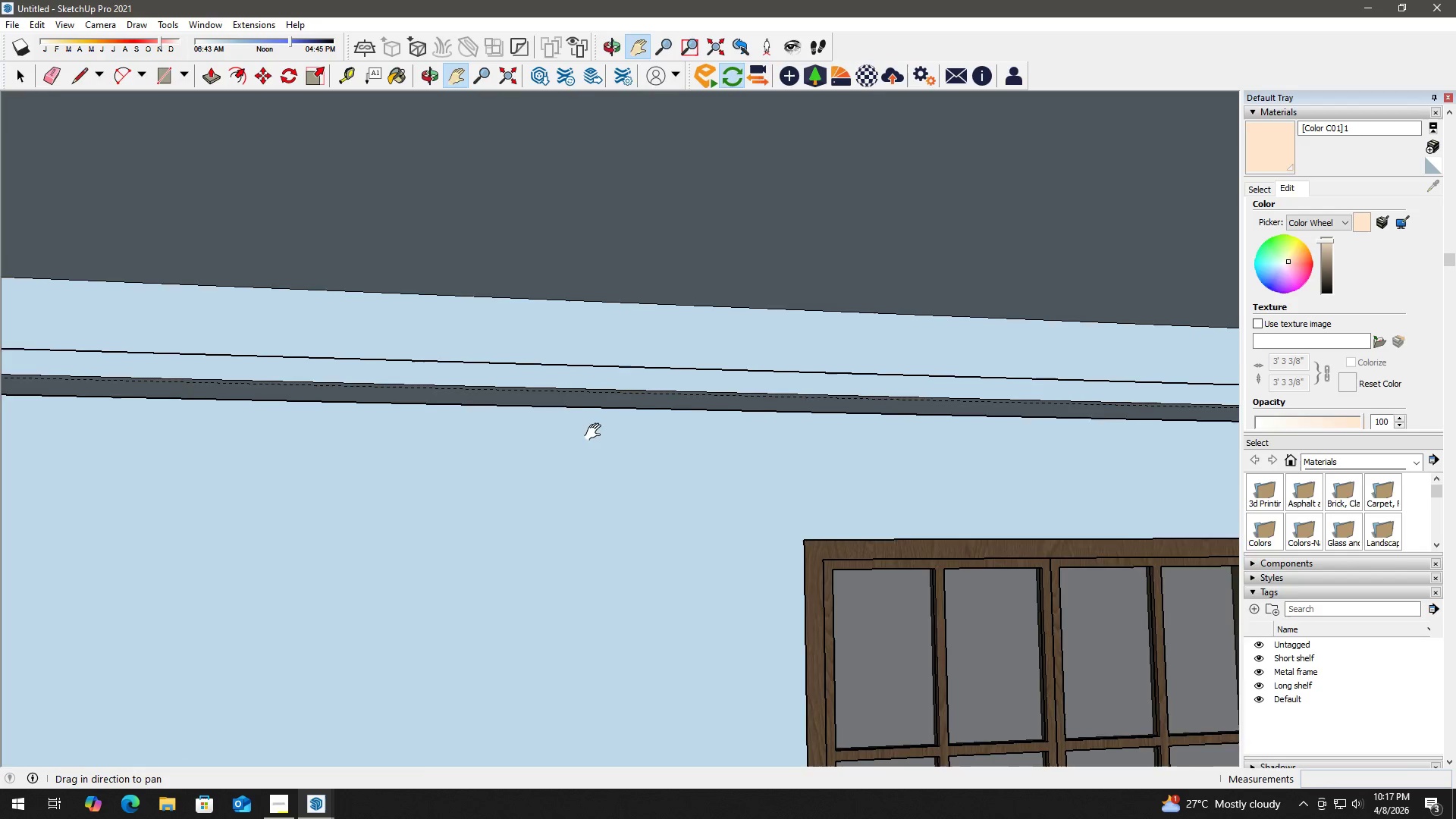 
left_click_drag(start_coordinate=[606, 434], to_coordinate=[96, 411])
 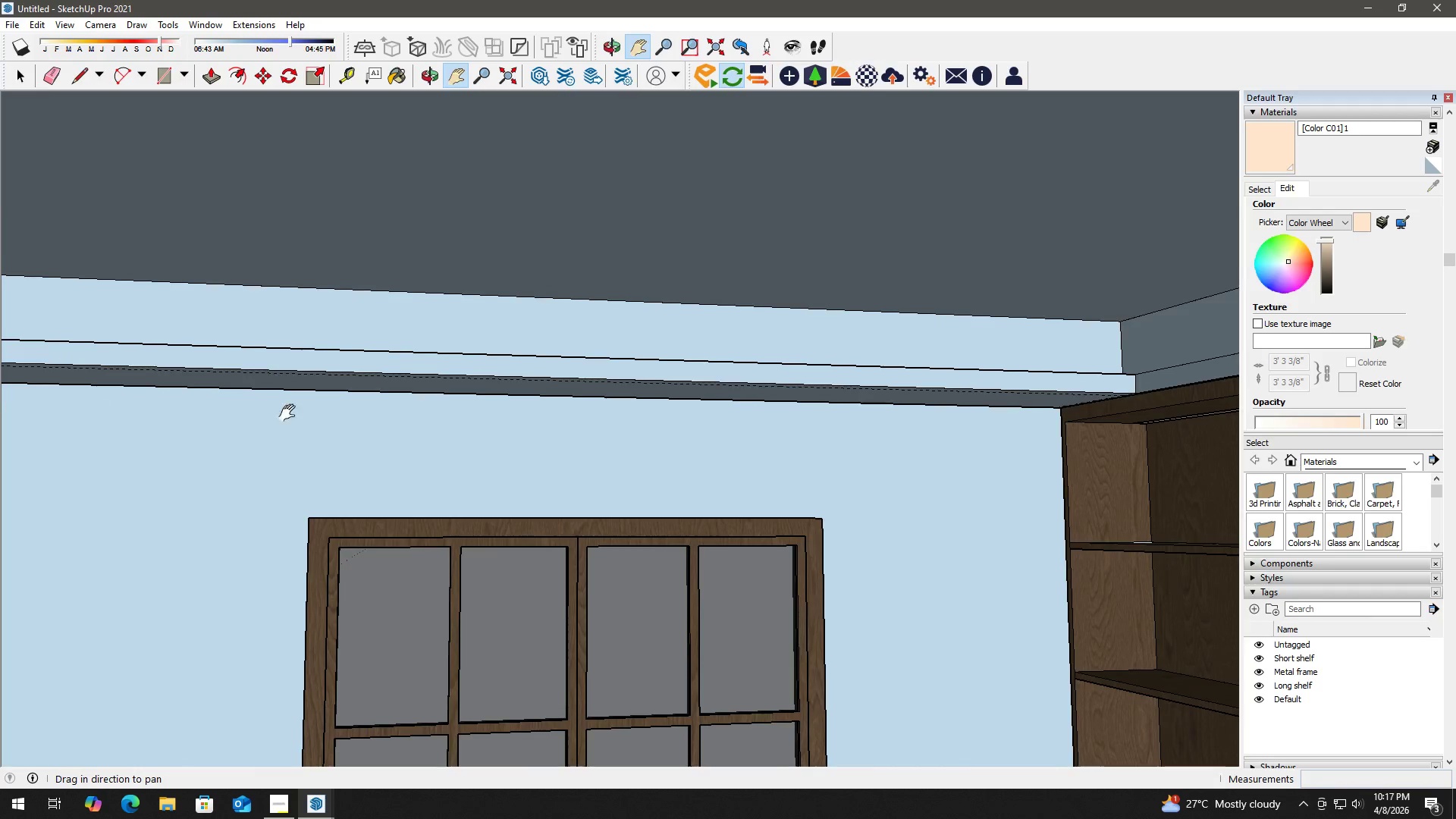 
left_click_drag(start_coordinate=[541, 422], to_coordinate=[251, 425])
 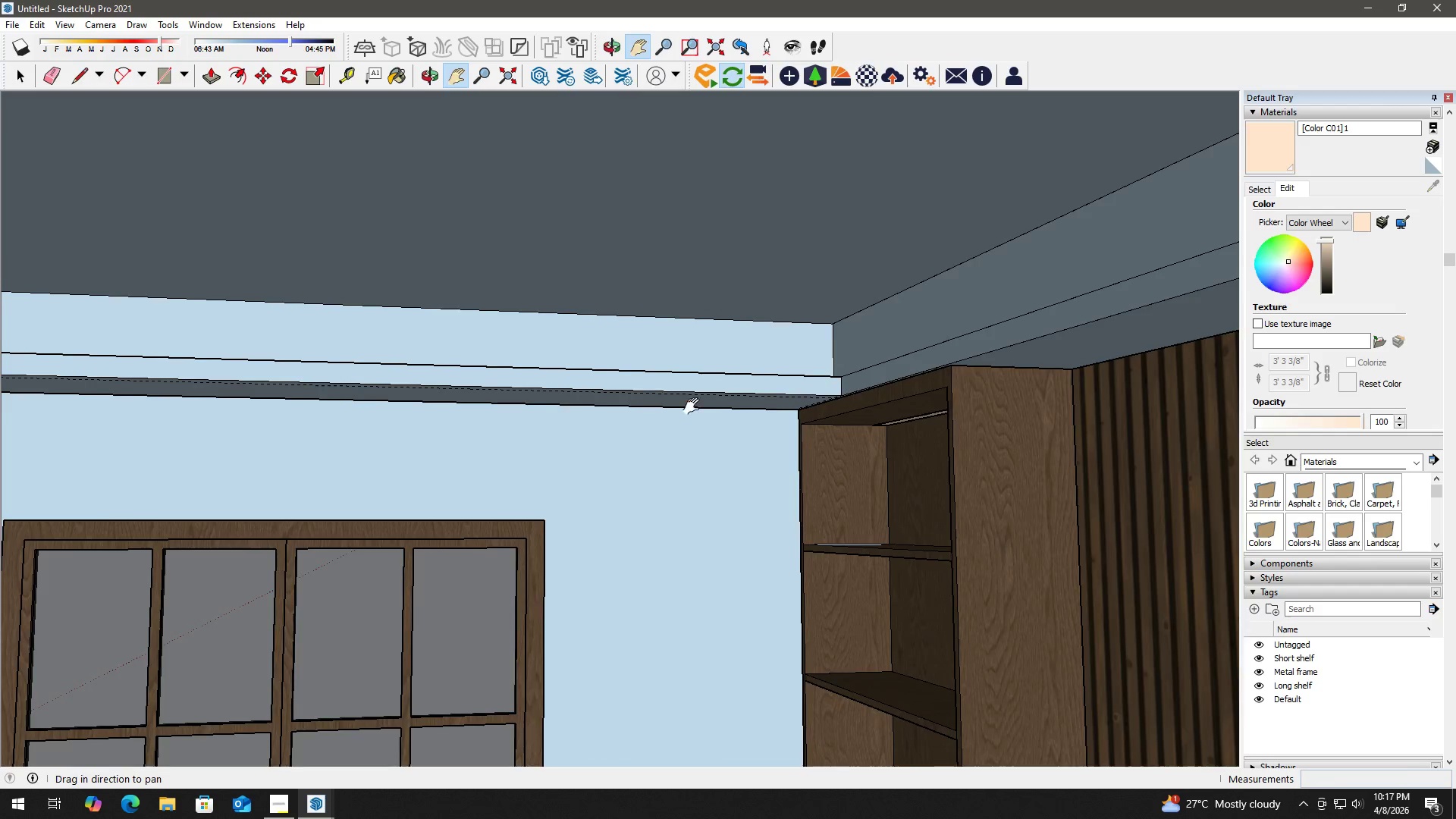 
key(Space)
 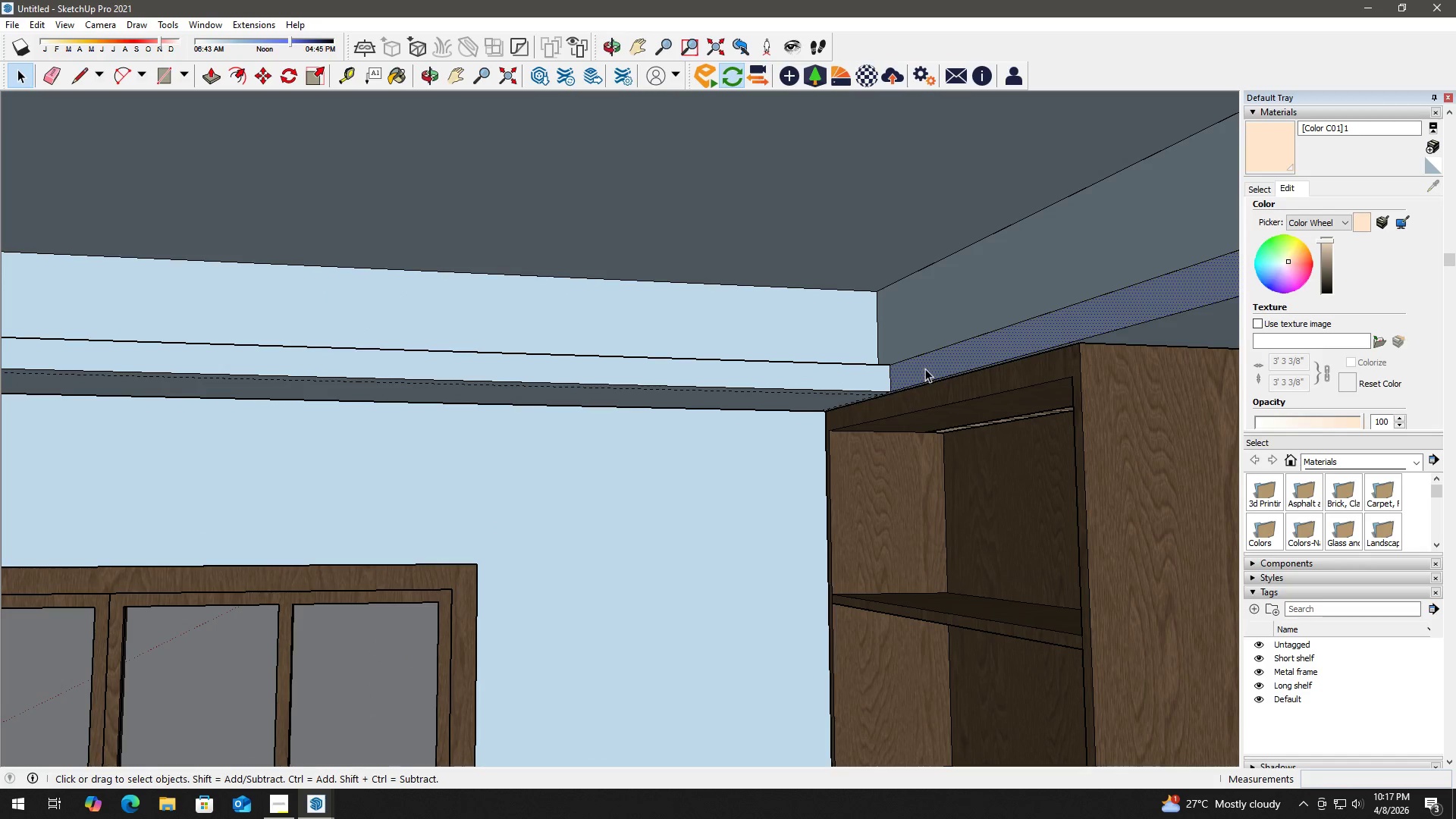 
scroll: coordinate [771, 403], scroll_direction: up, amount: 3.0
 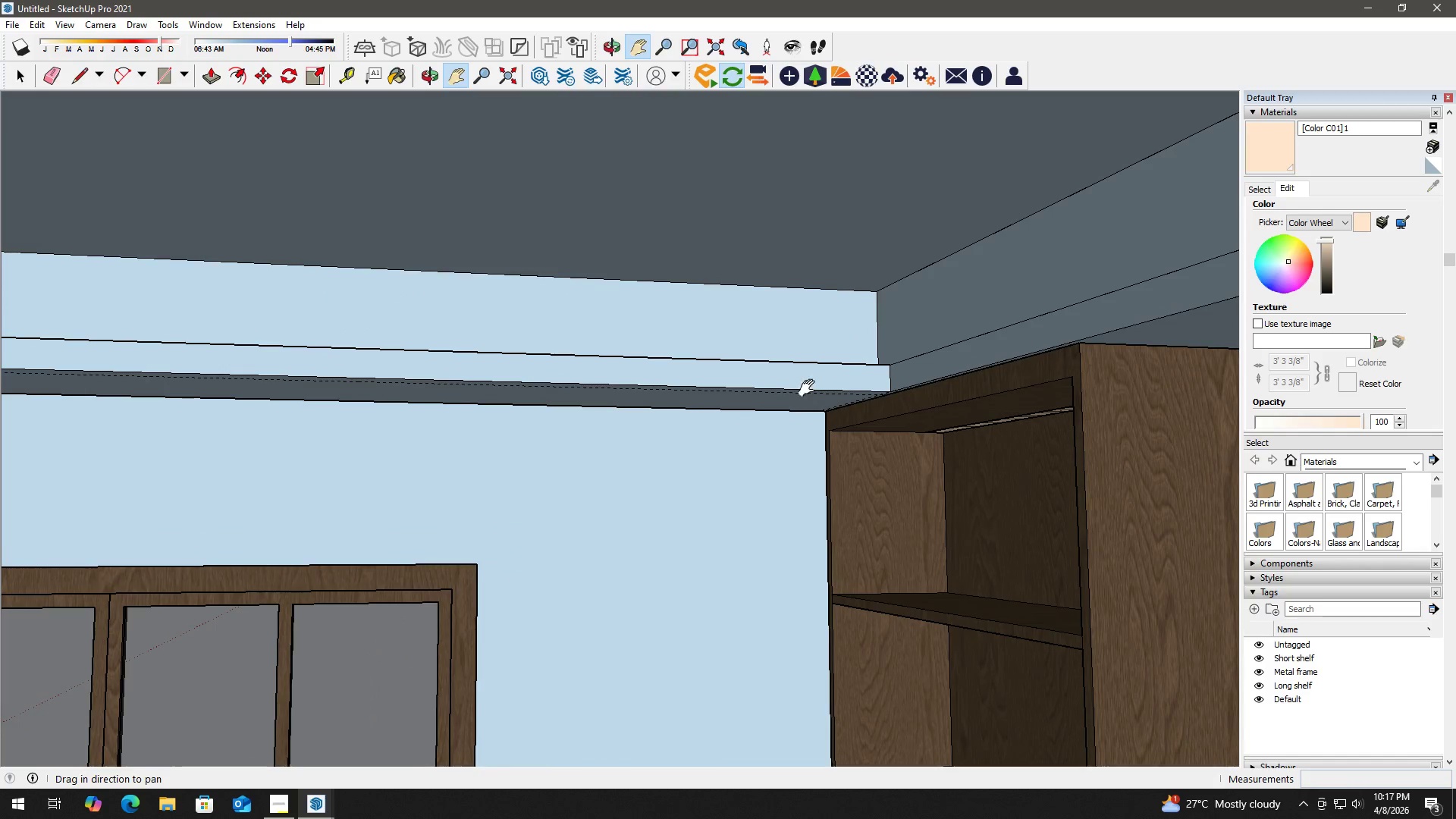 
key(P)
 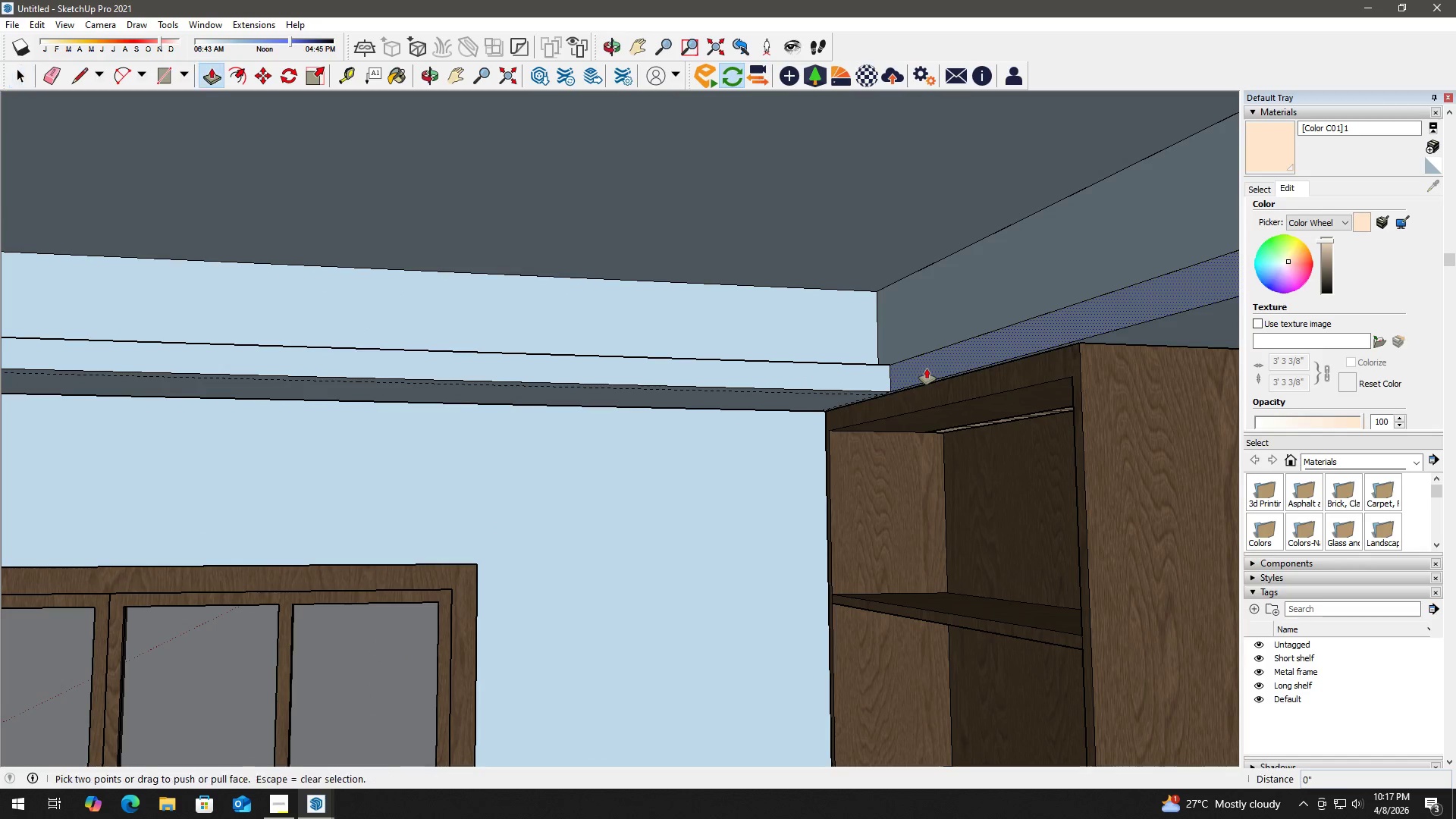 
left_click([927, 369])
 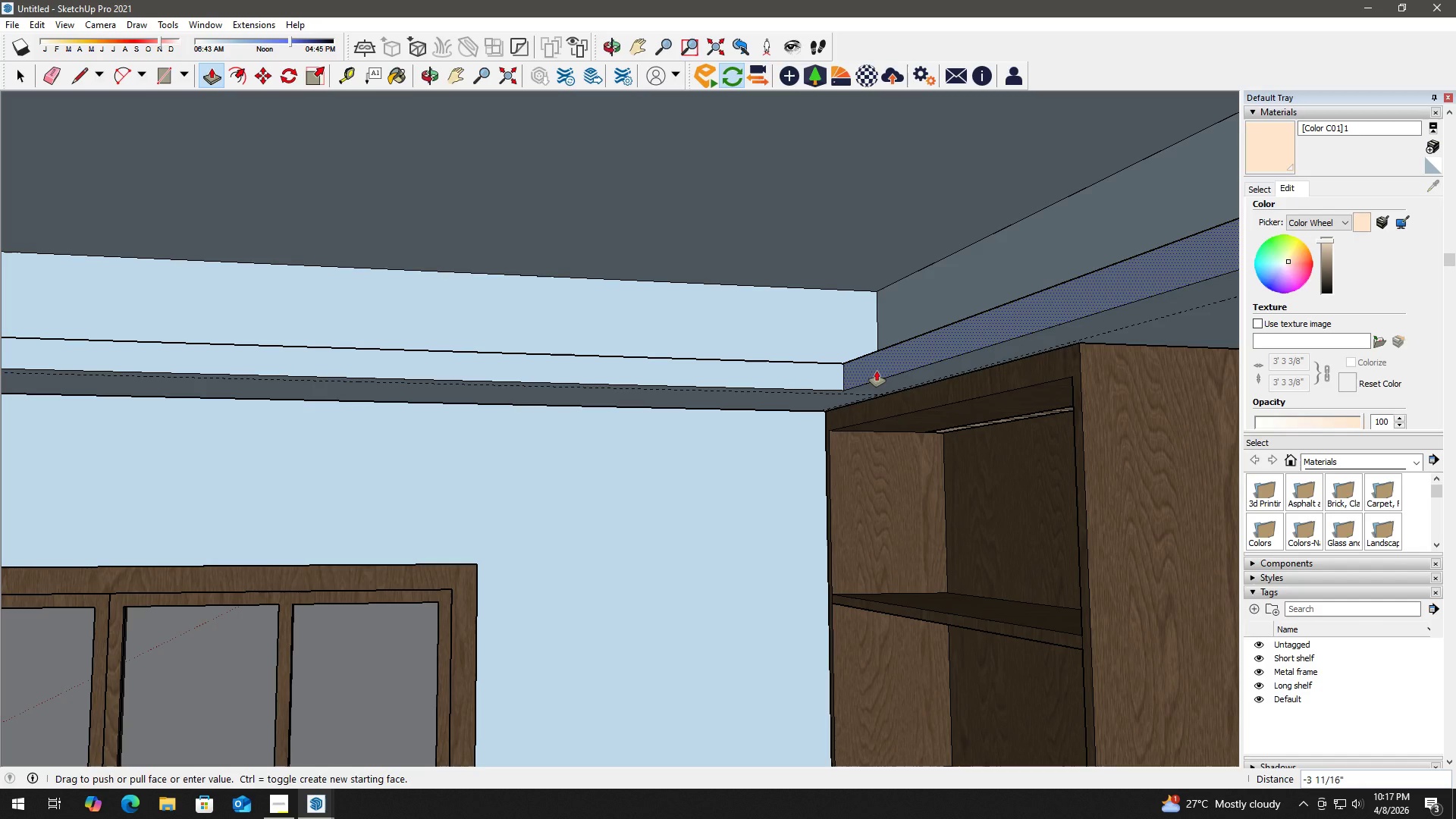 
key(Numpad2)
 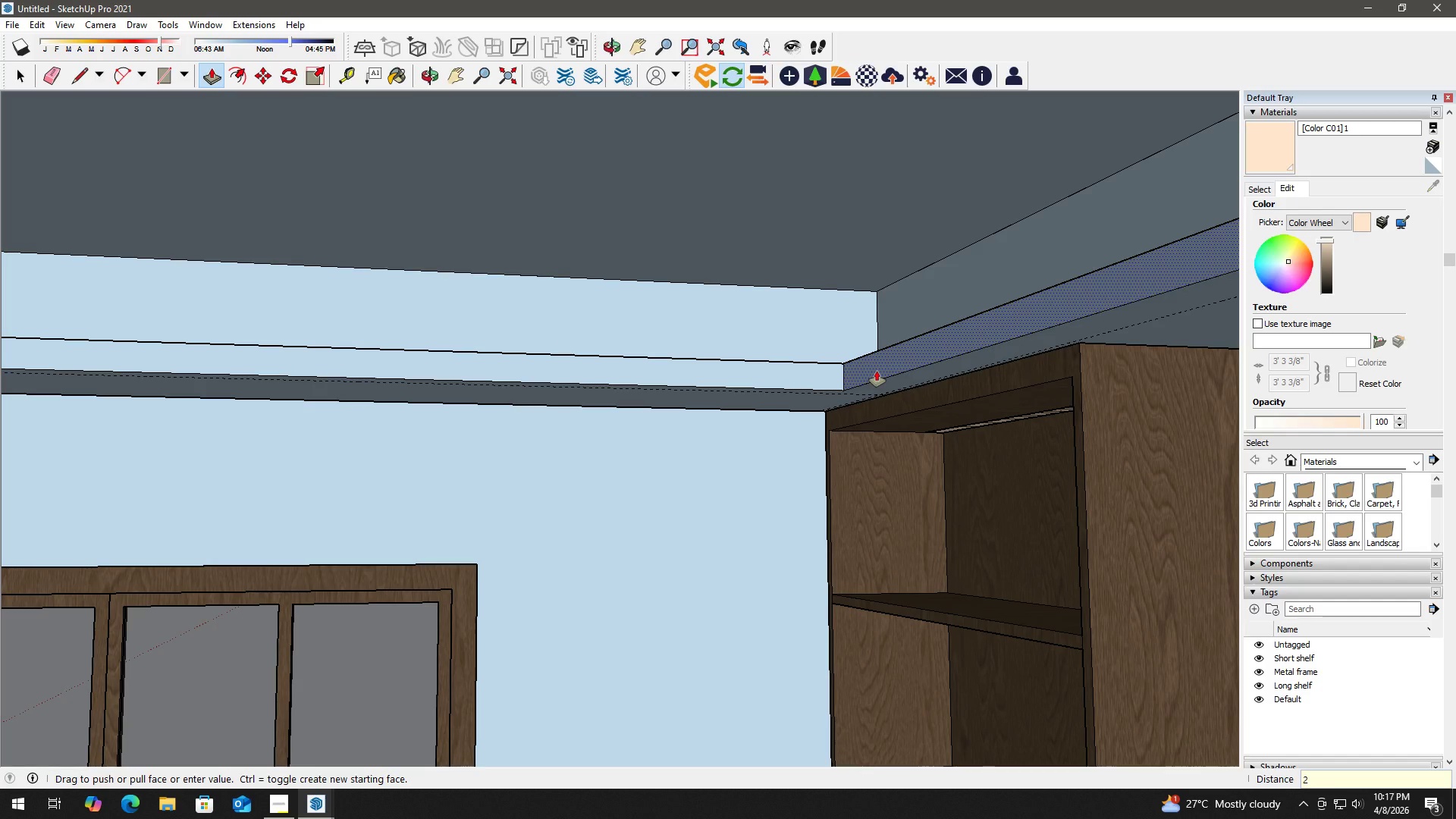 
key(Shift+Quote)
 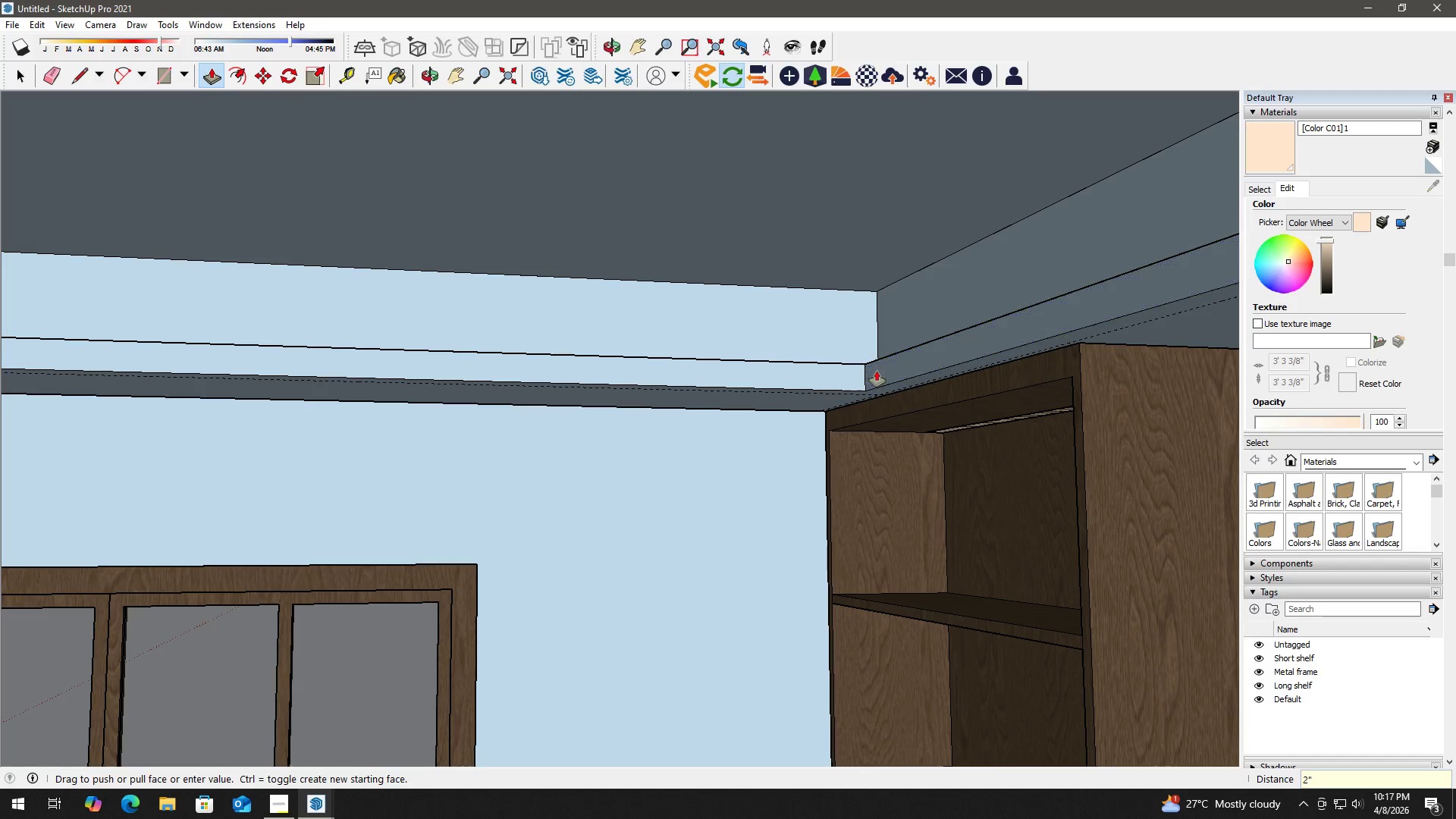 
key(Enter)
 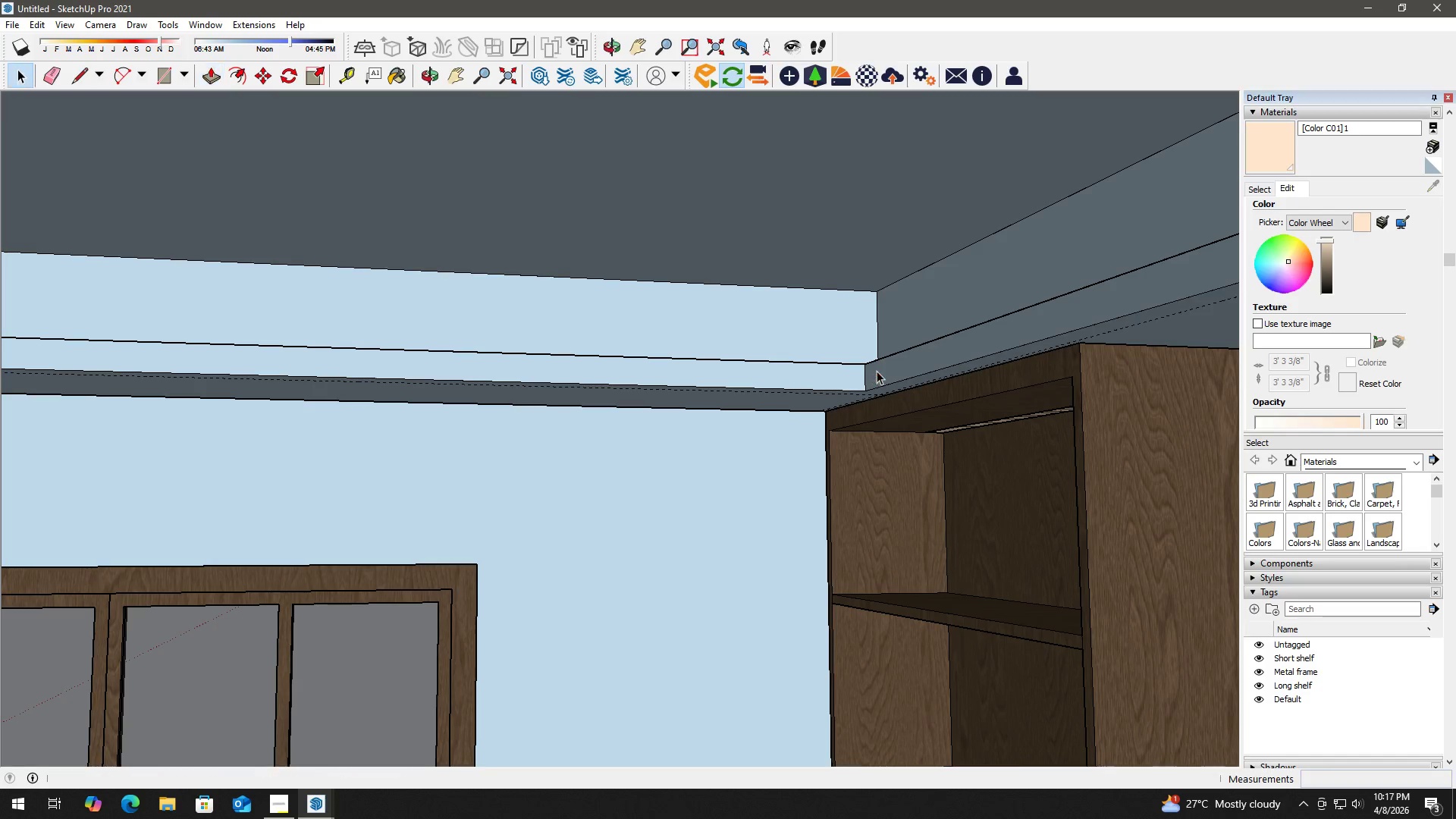 
key(Space)
 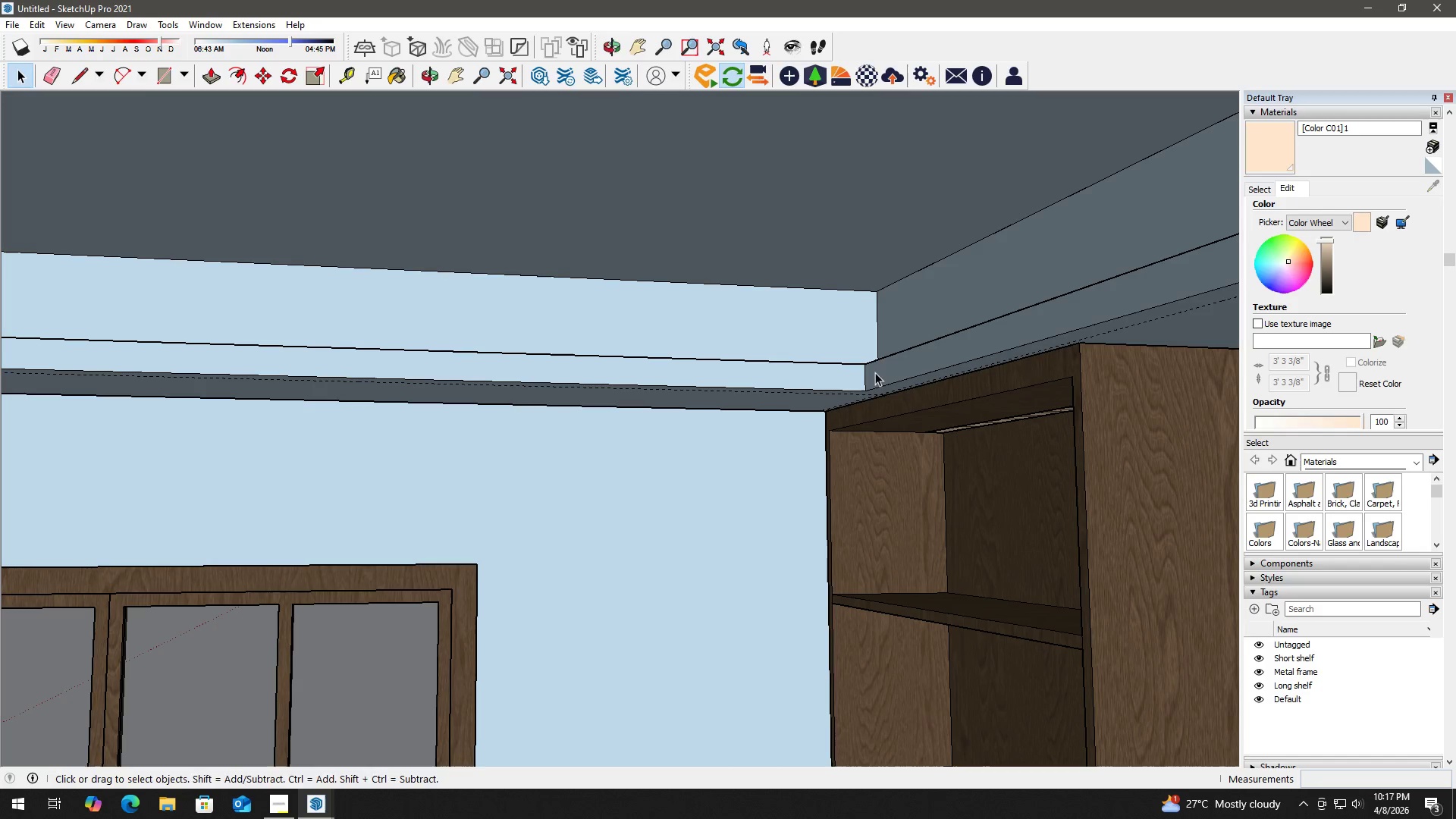 
key(H)
 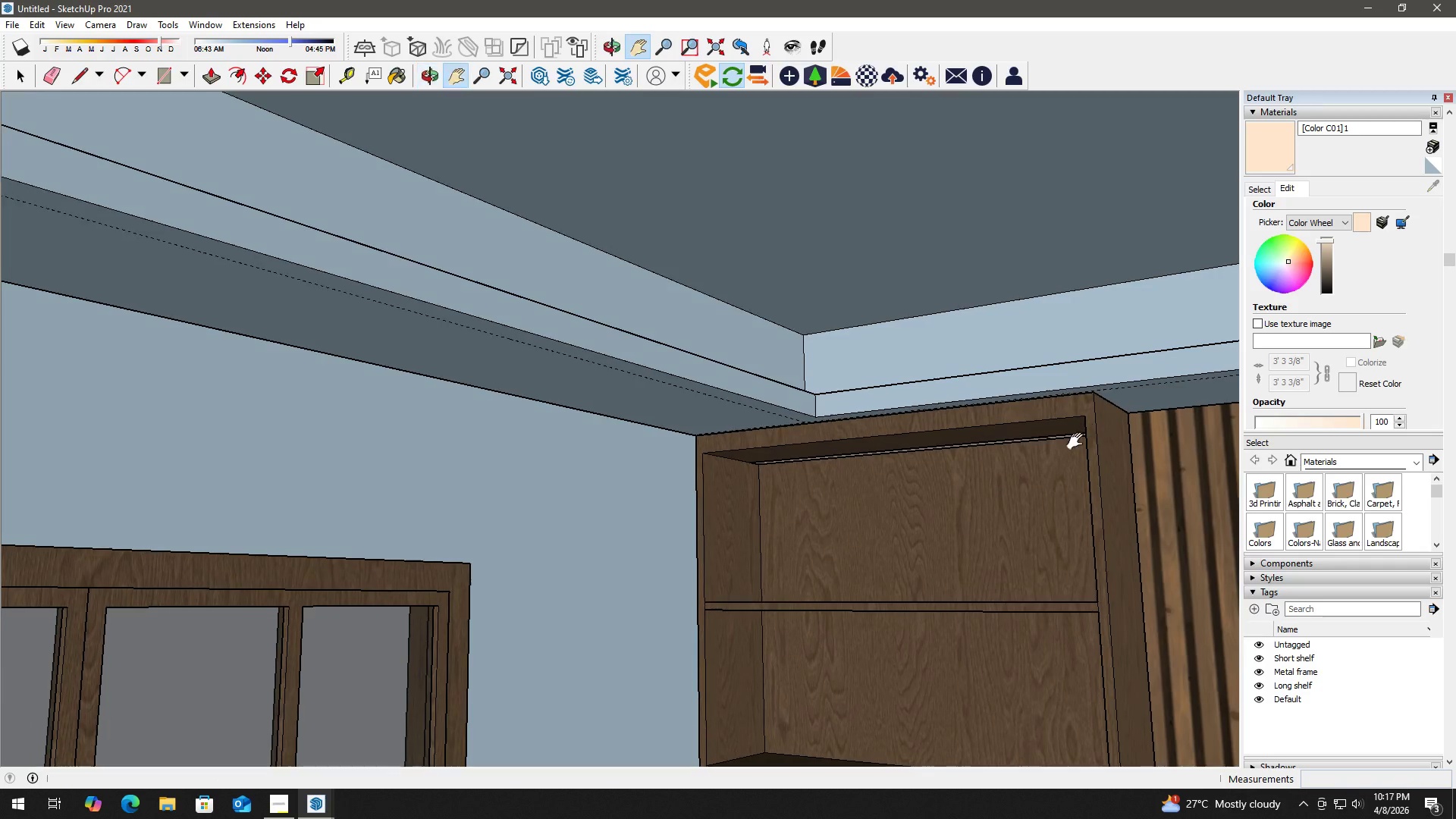 
type(hhh )
 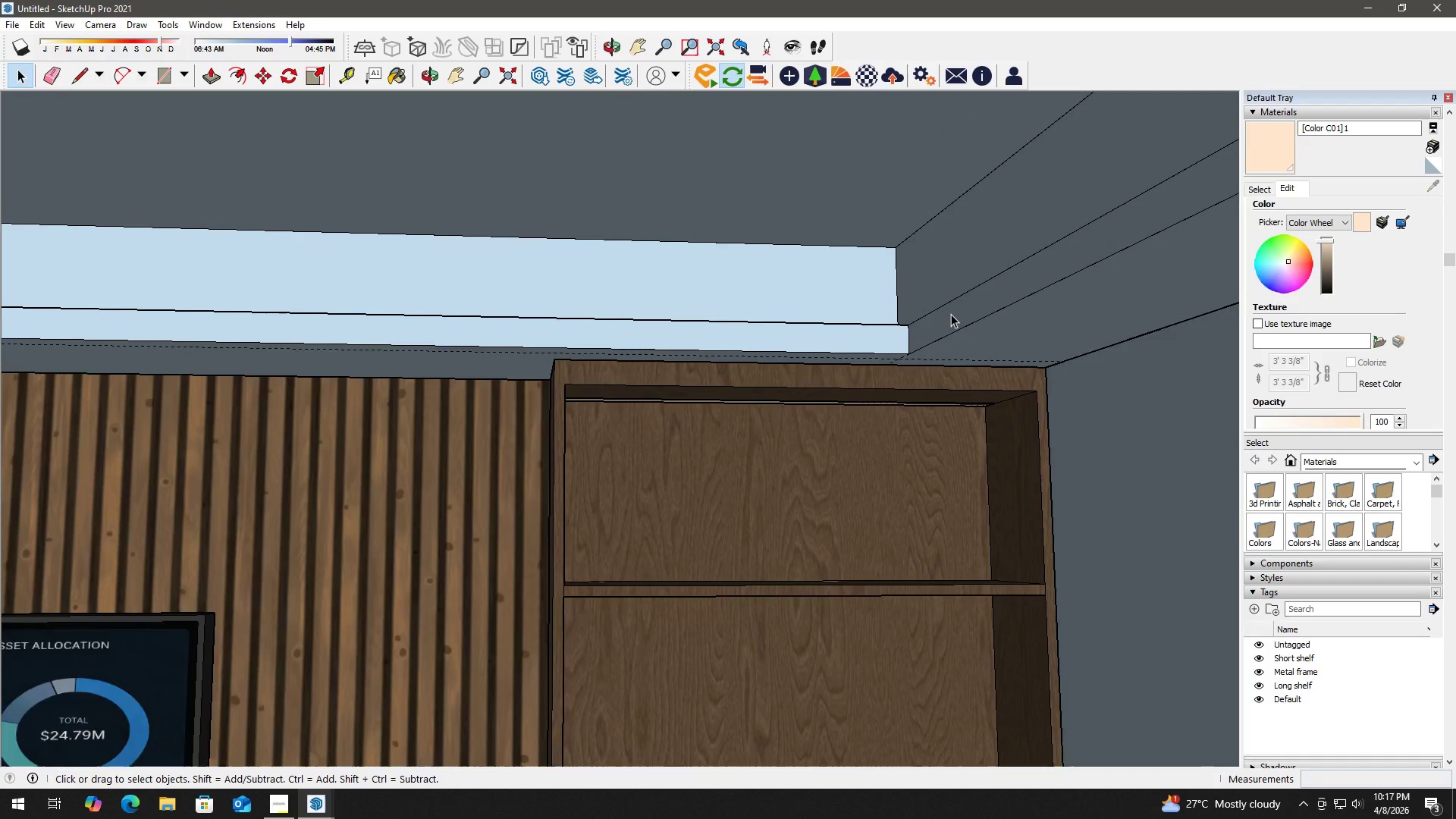 
left_click_drag(start_coordinate=[1112, 473], to_coordinate=[758, 331])
 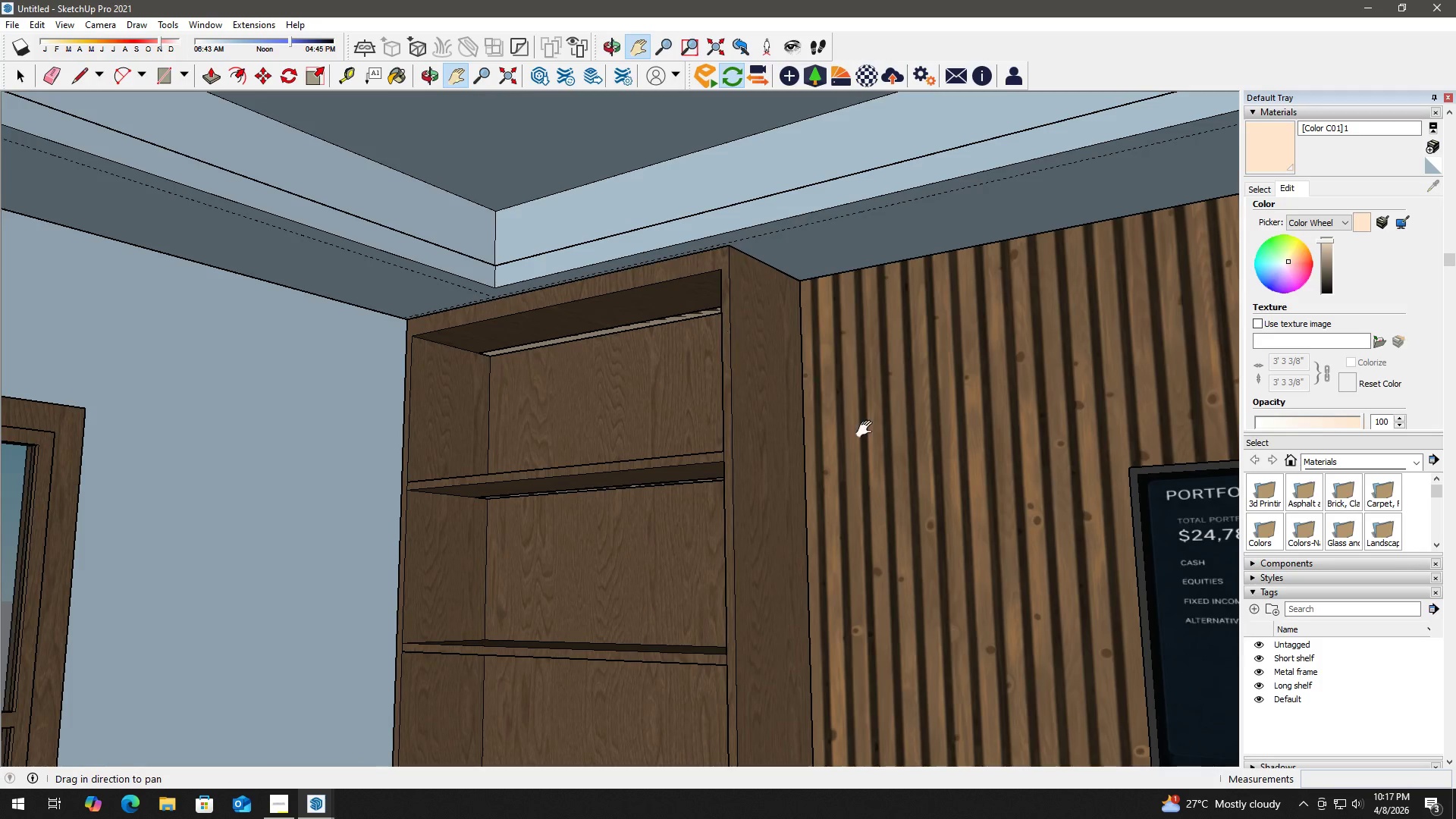 
left_click_drag(start_coordinate=[868, 429], to_coordinate=[1188, 431])
 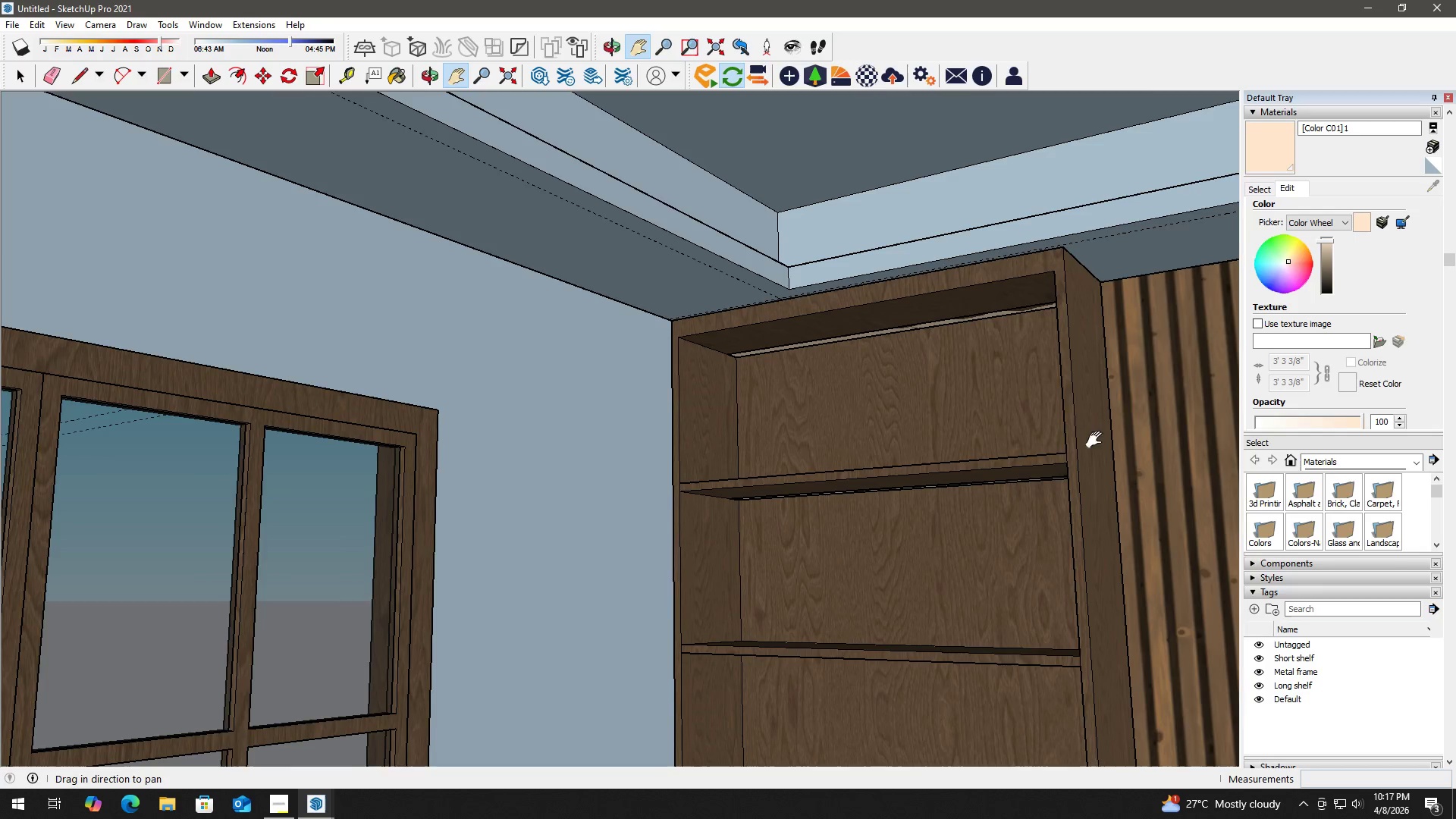 
left_click_drag(start_coordinate=[1066, 423], to_coordinate=[667, 314])
 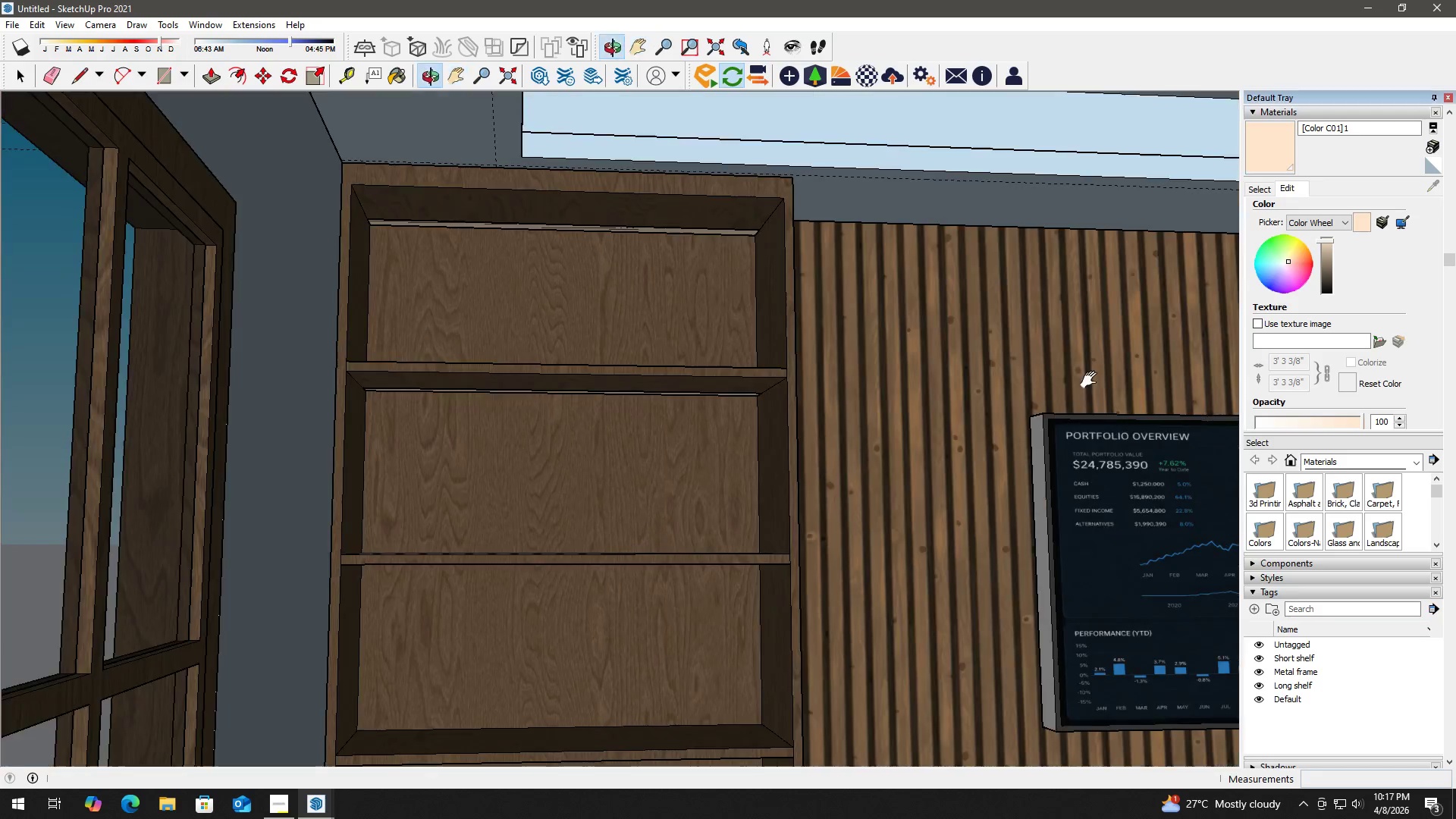 
left_click_drag(start_coordinate=[1090, 388], to_coordinate=[445, 341])
 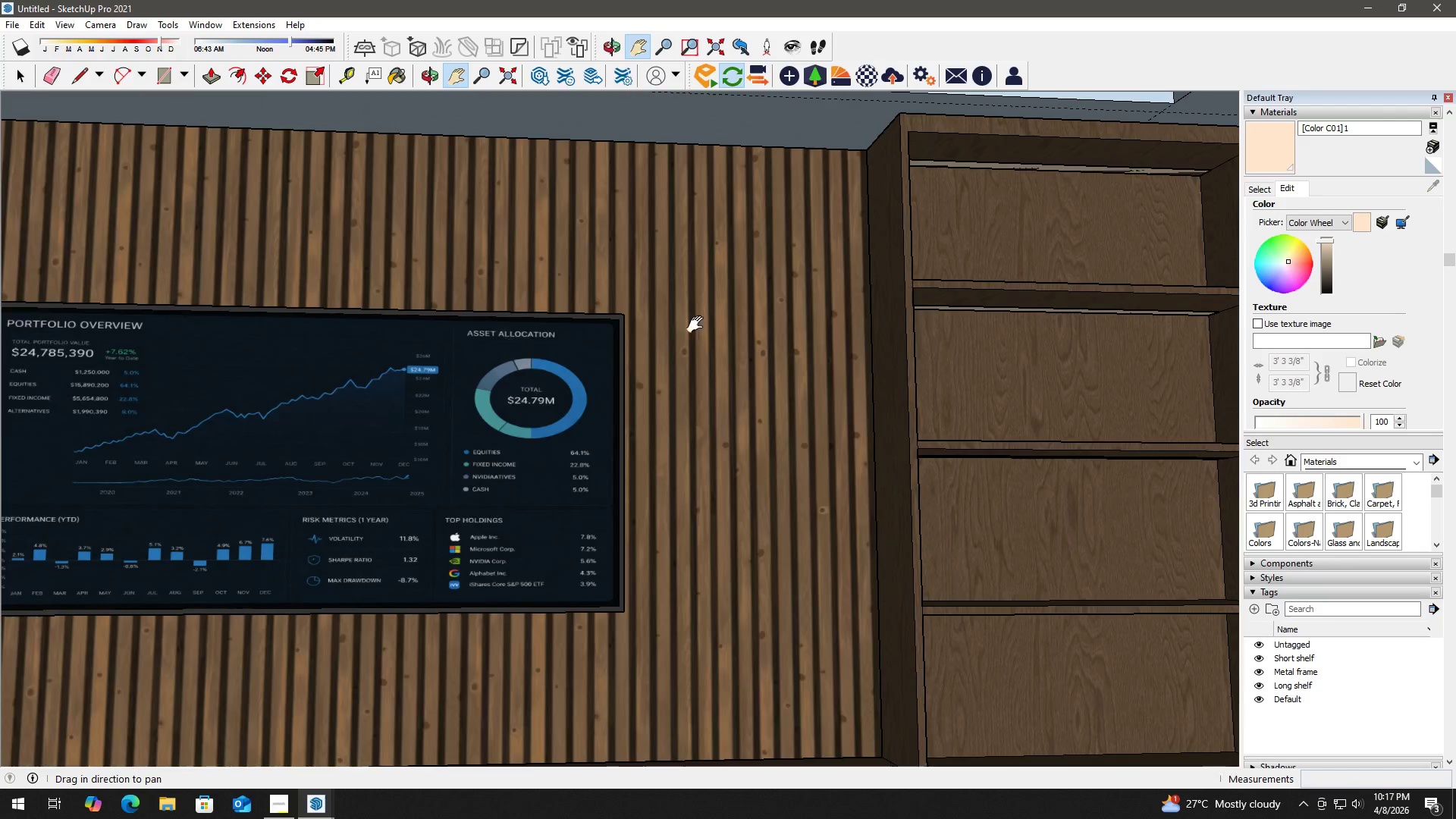 
left_click_drag(start_coordinate=[700, 324], to_coordinate=[466, 551])
 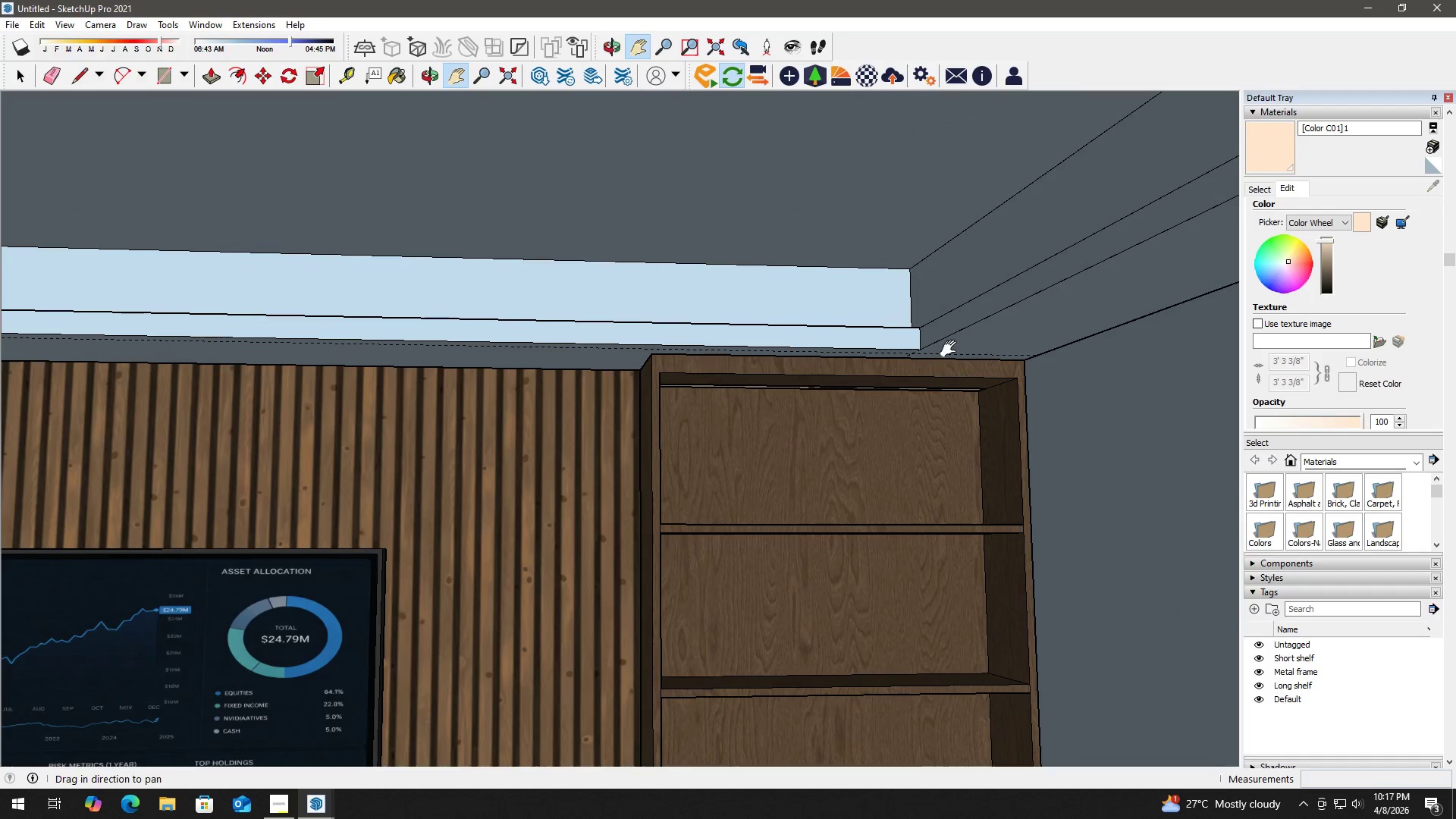 
left_click([958, 318])
 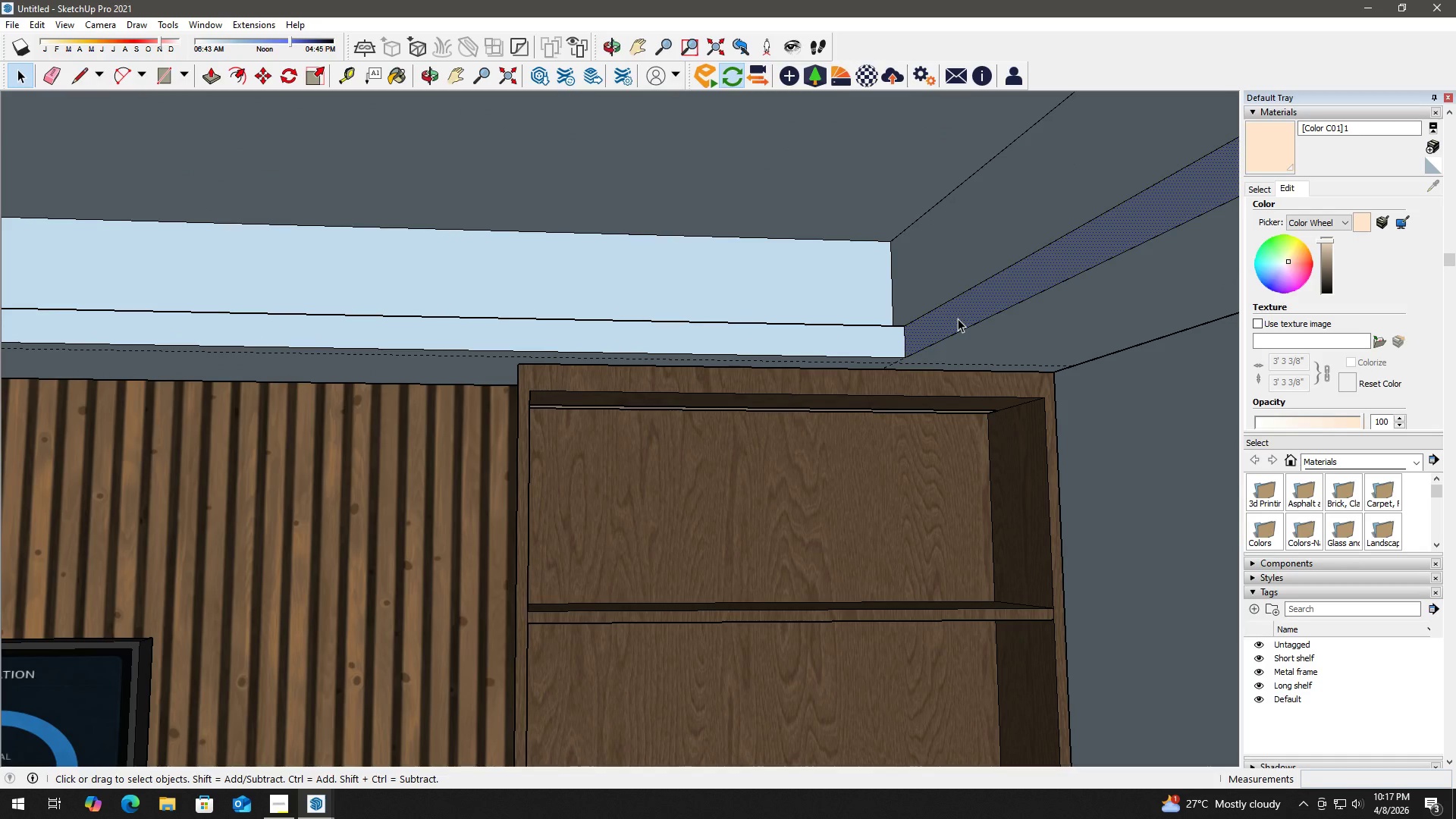 
scroll: coordinate [951, 314], scroll_direction: up, amount: 4.0
 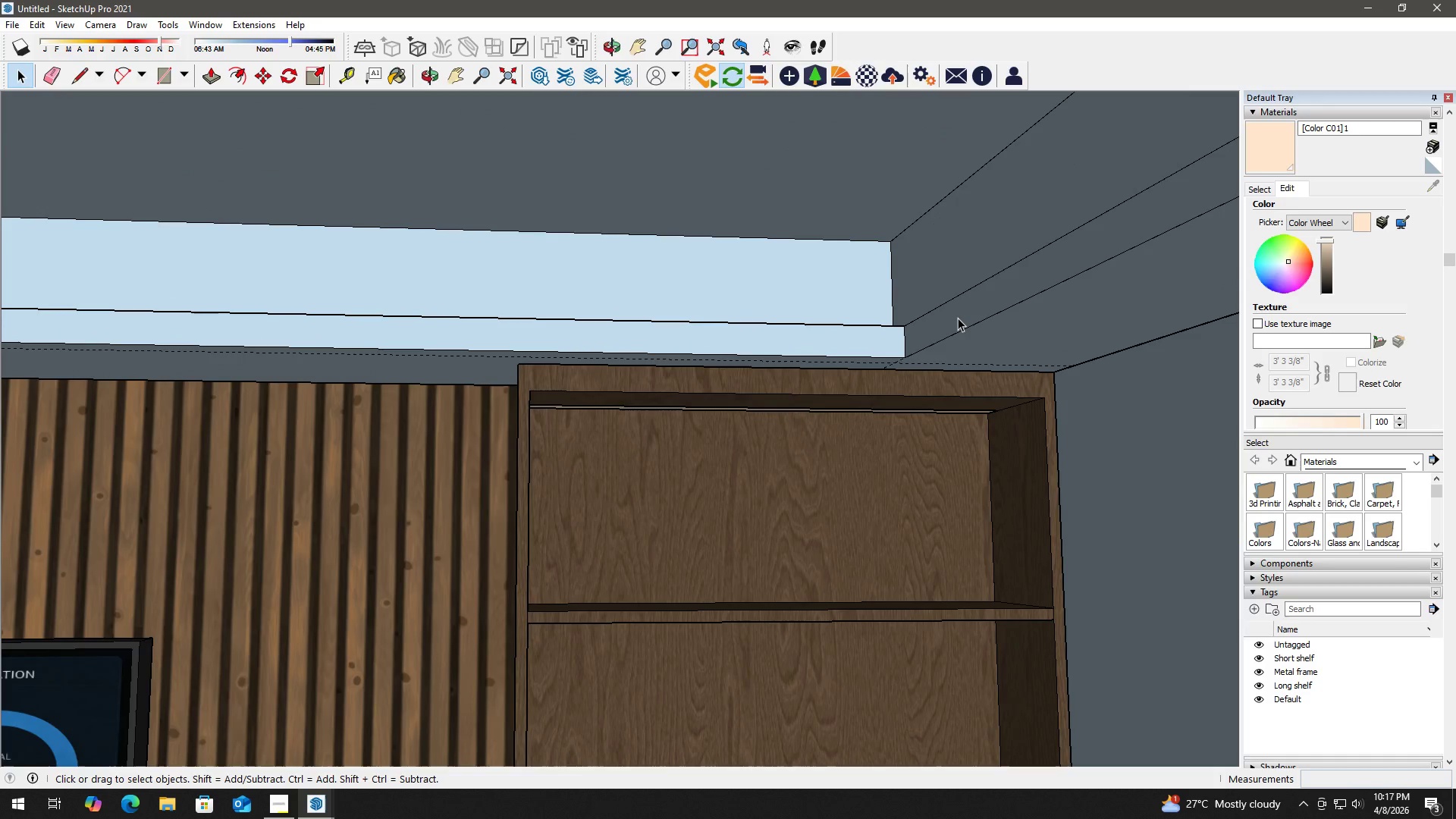 
key(P)
 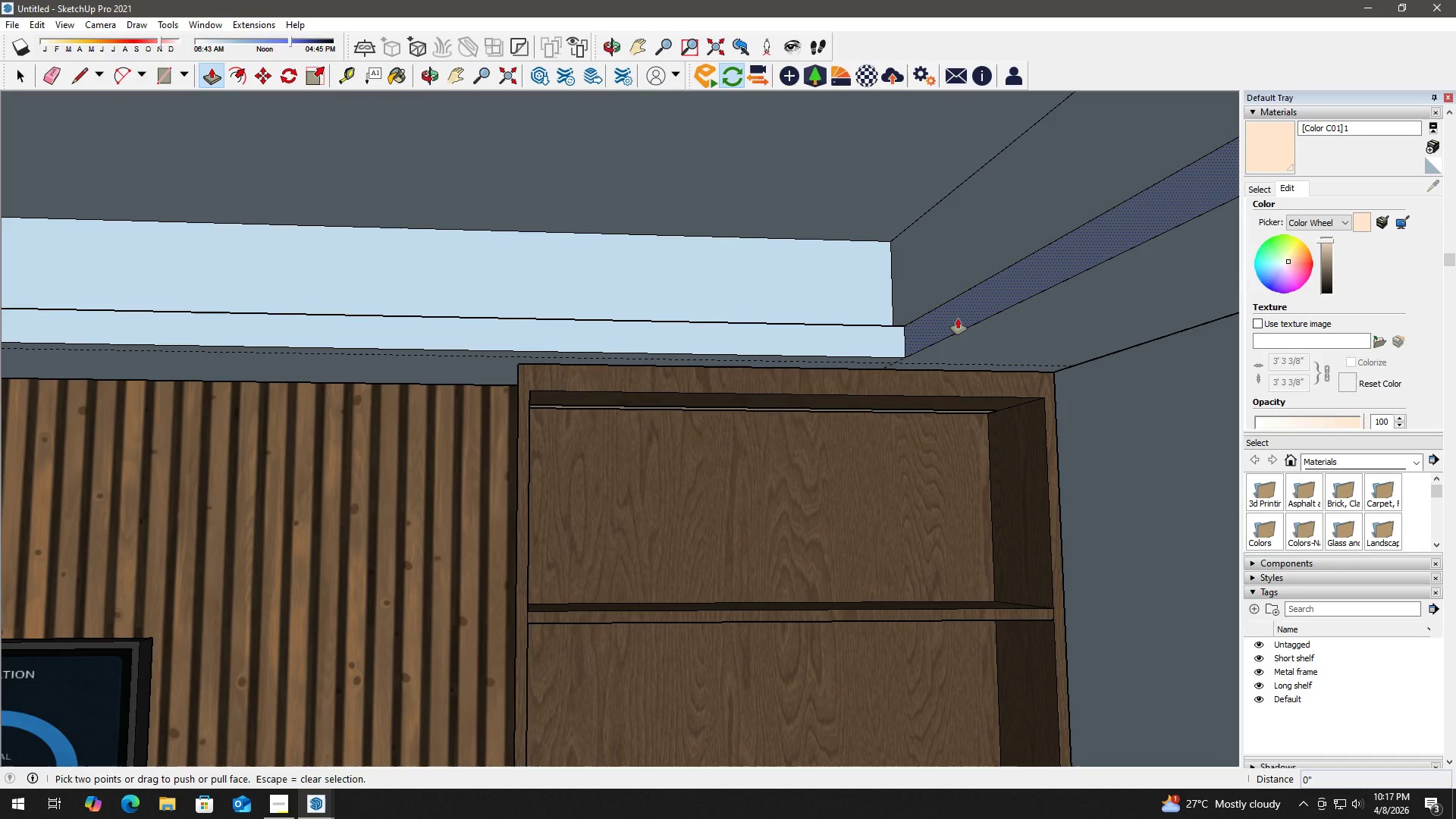 
left_click([958, 318])
 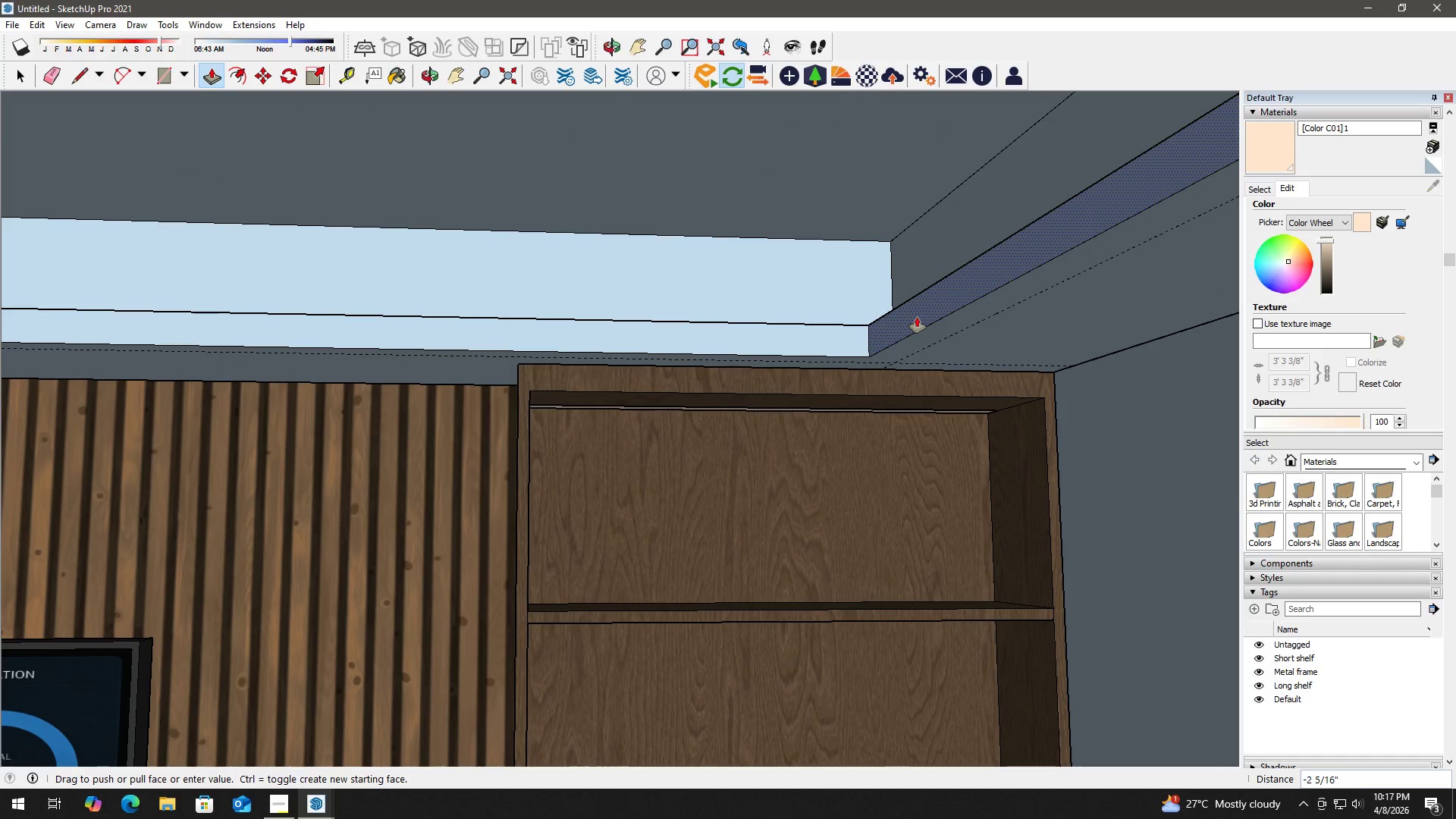 
key(Numpad2)
 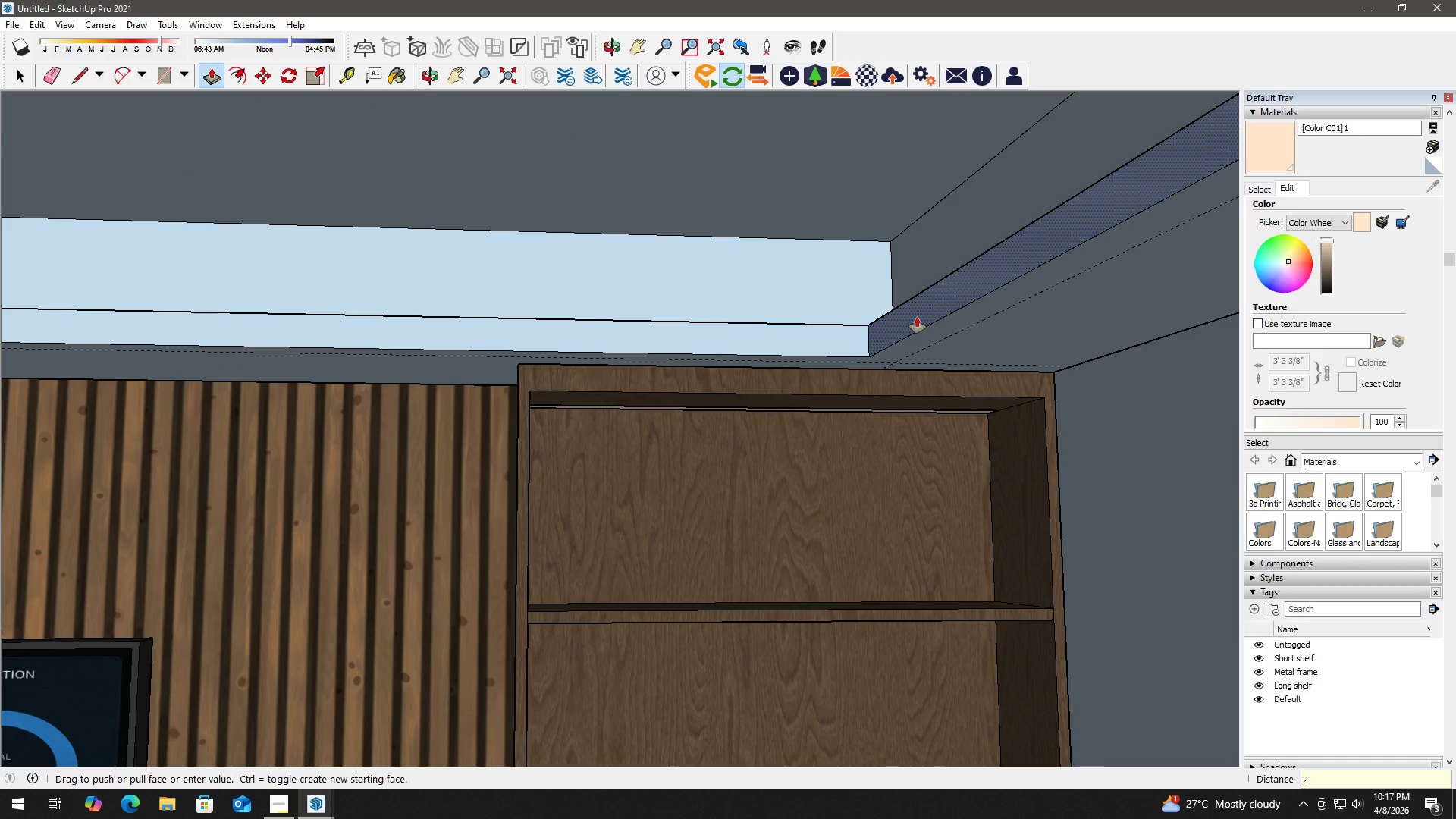 
key(Shift+ShiftLeft)
 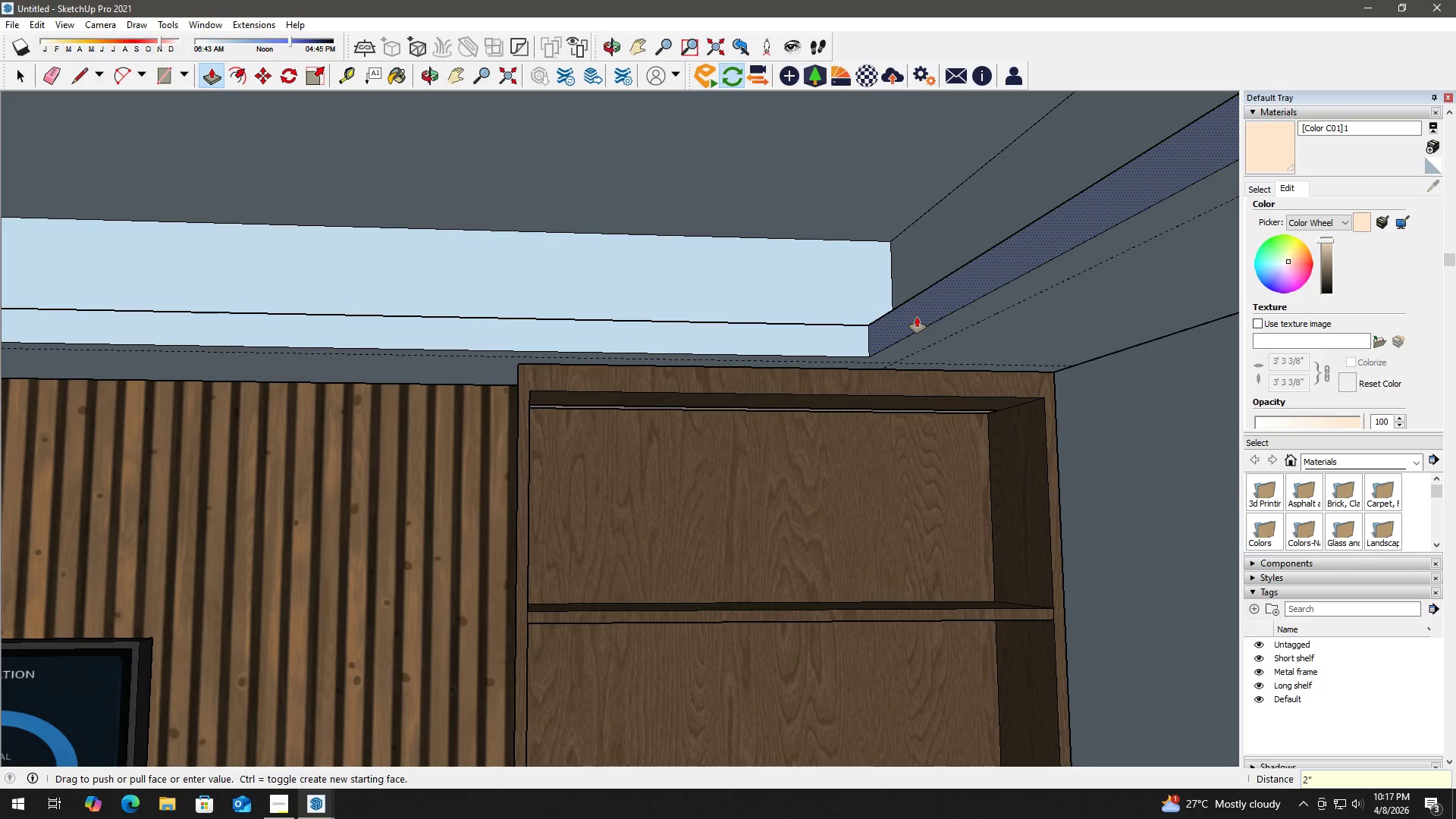 
key(Shift+Quote)
 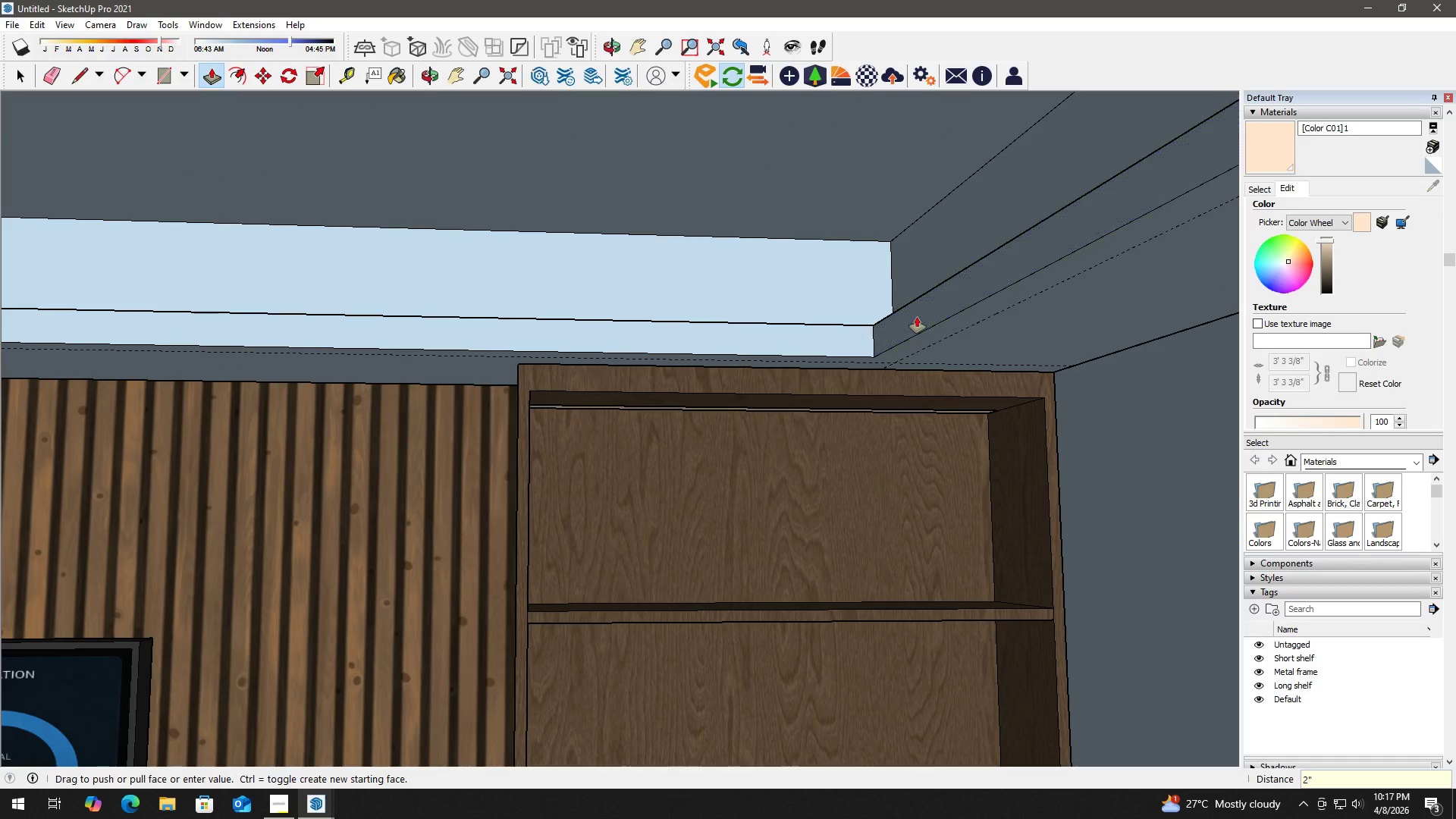 
key(Enter)
 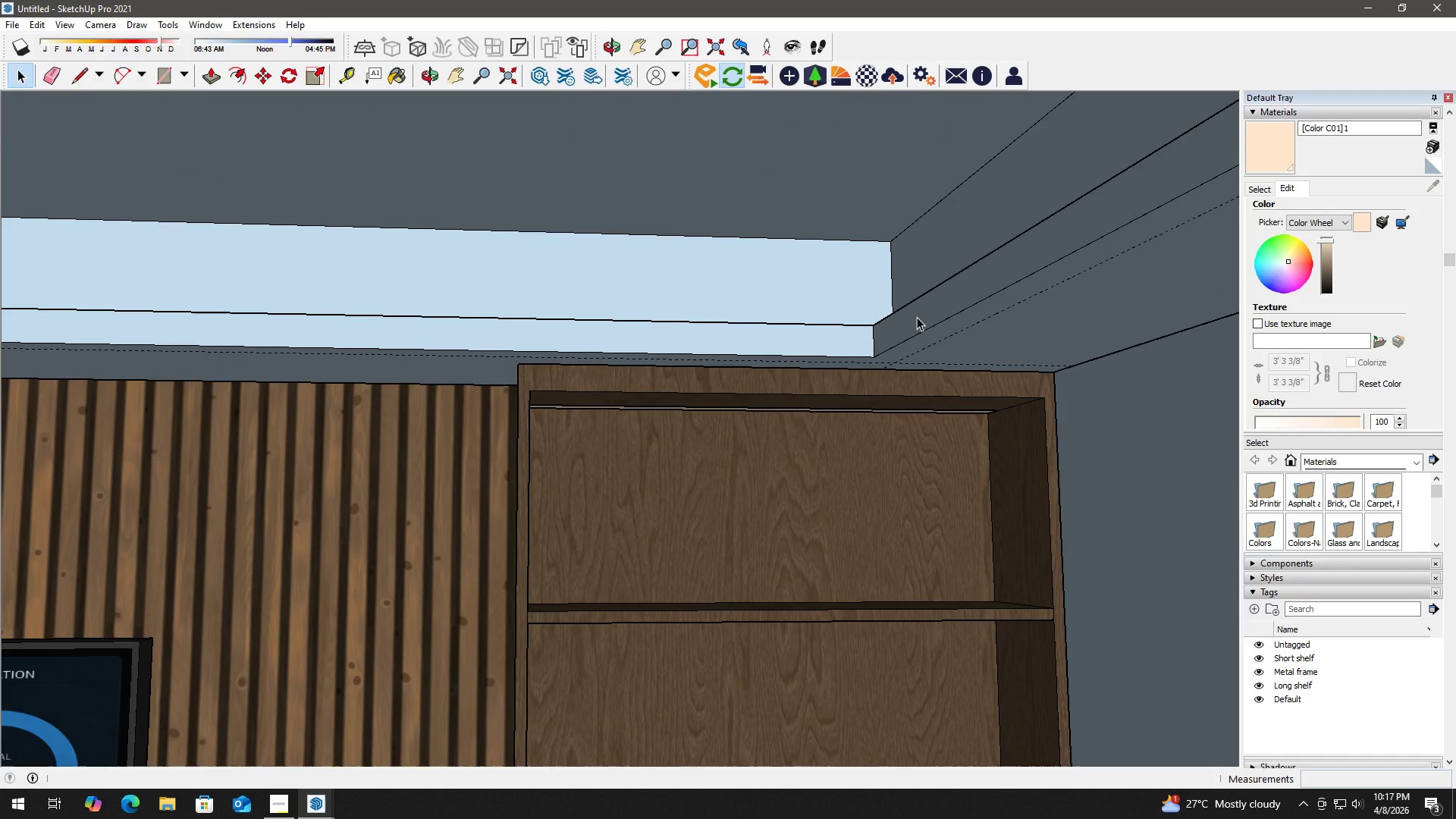 
key(Space)
 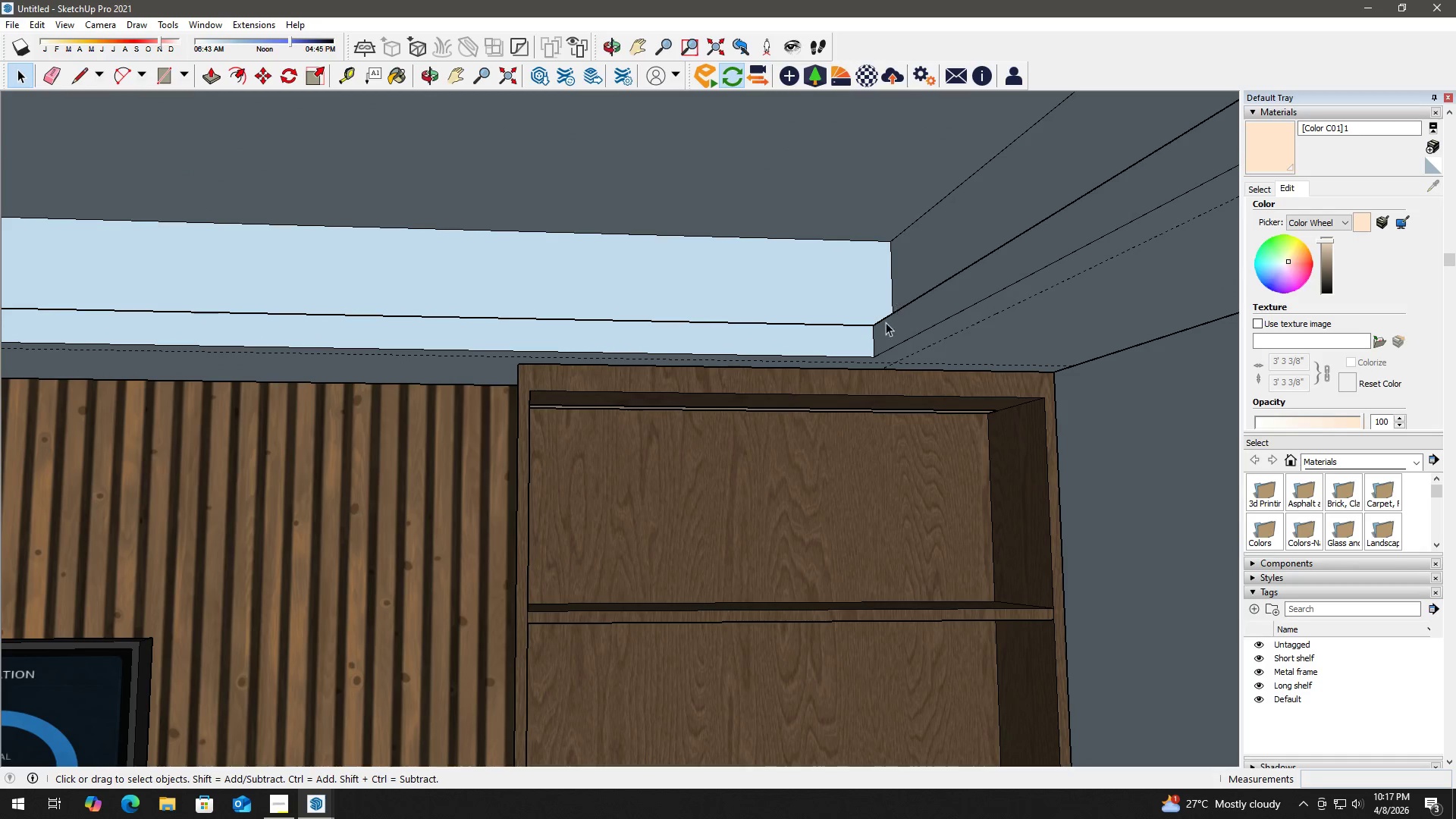 
scroll: coordinate [857, 411], scroll_direction: down, amount: 1.0
 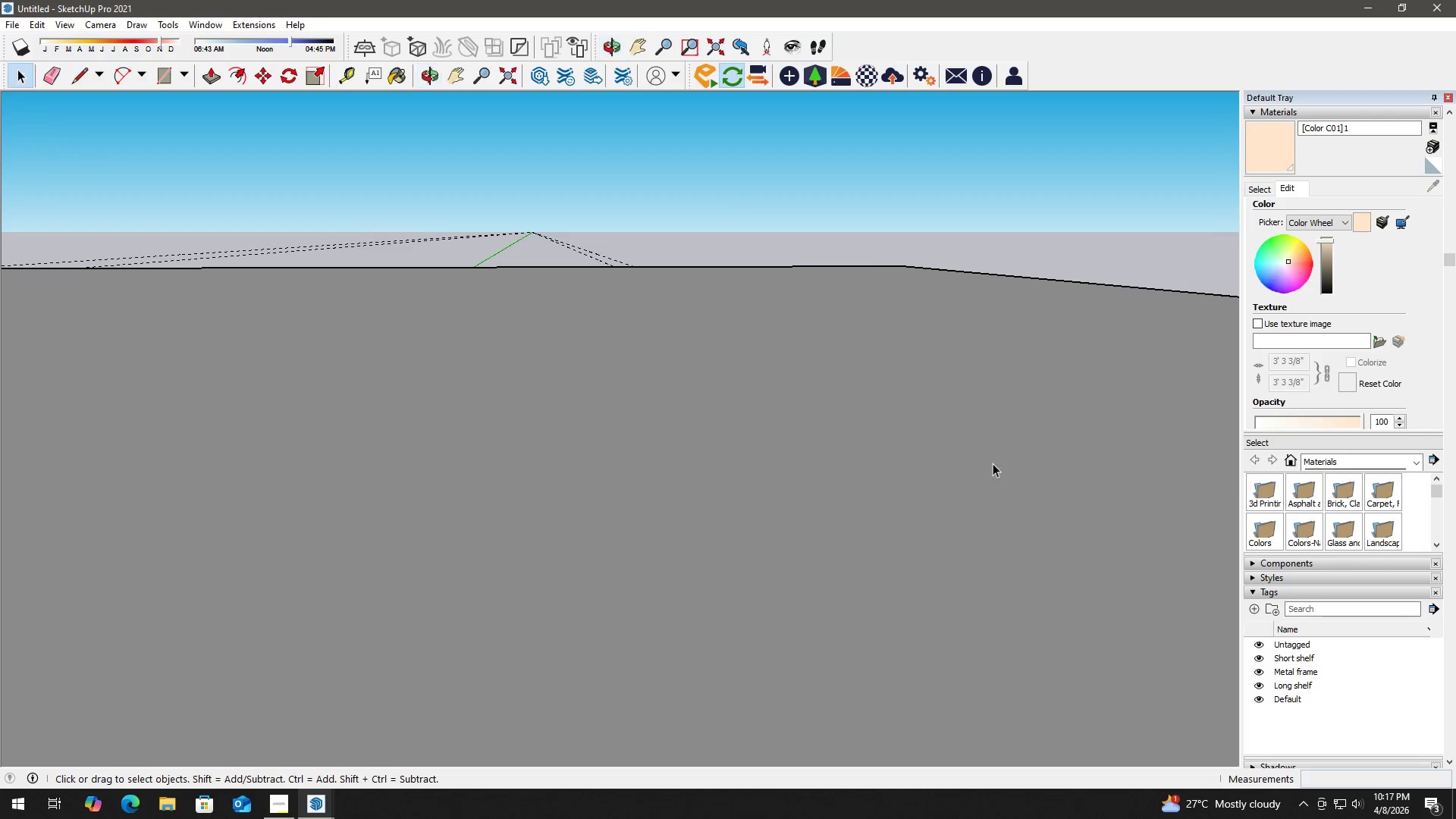 
type(he)
 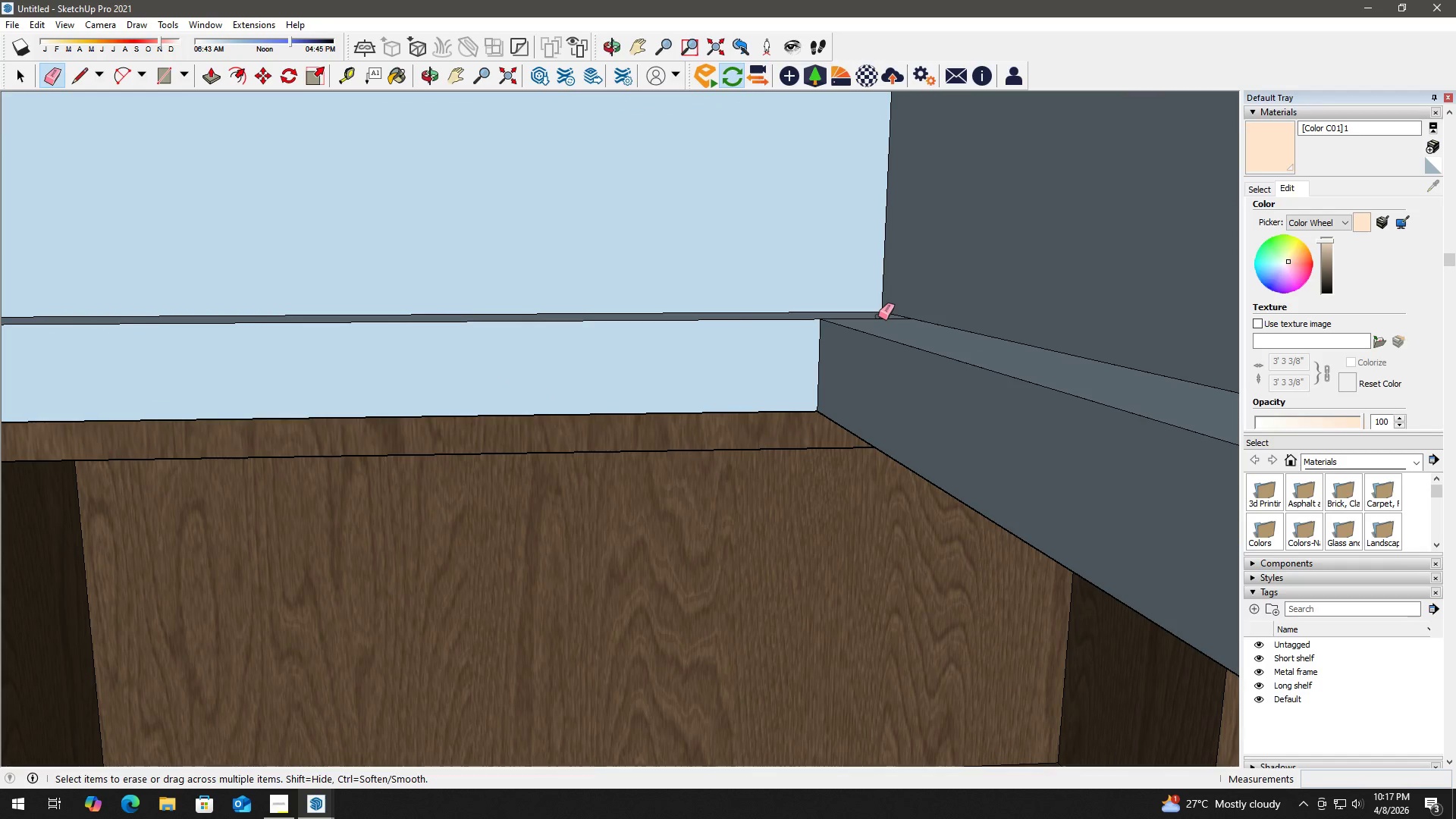 
left_click_drag(start_coordinate=[886, 500], to_coordinate=[873, 149])
 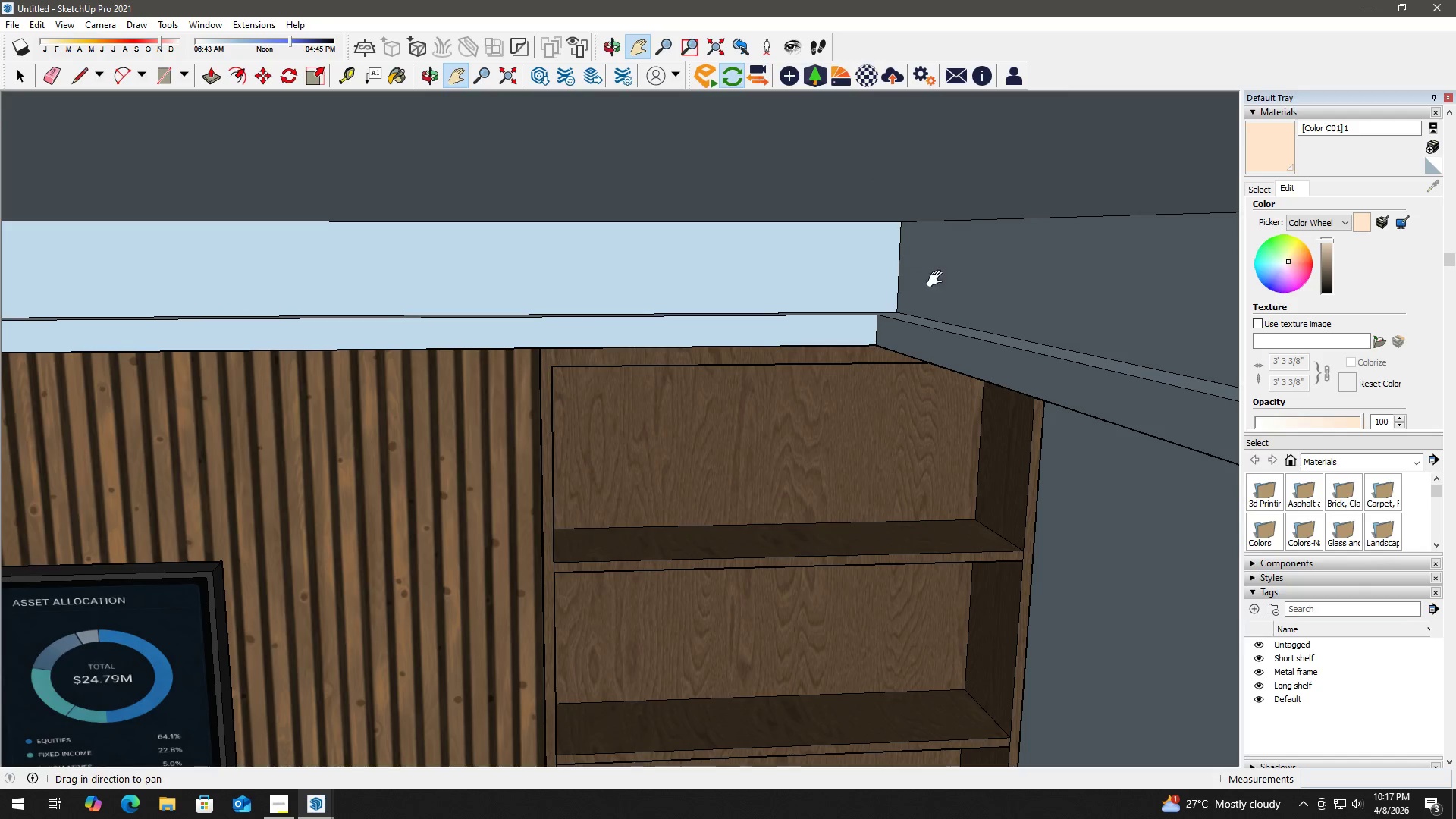 
scroll: coordinate [879, 324], scroll_direction: up, amount: 12.0
 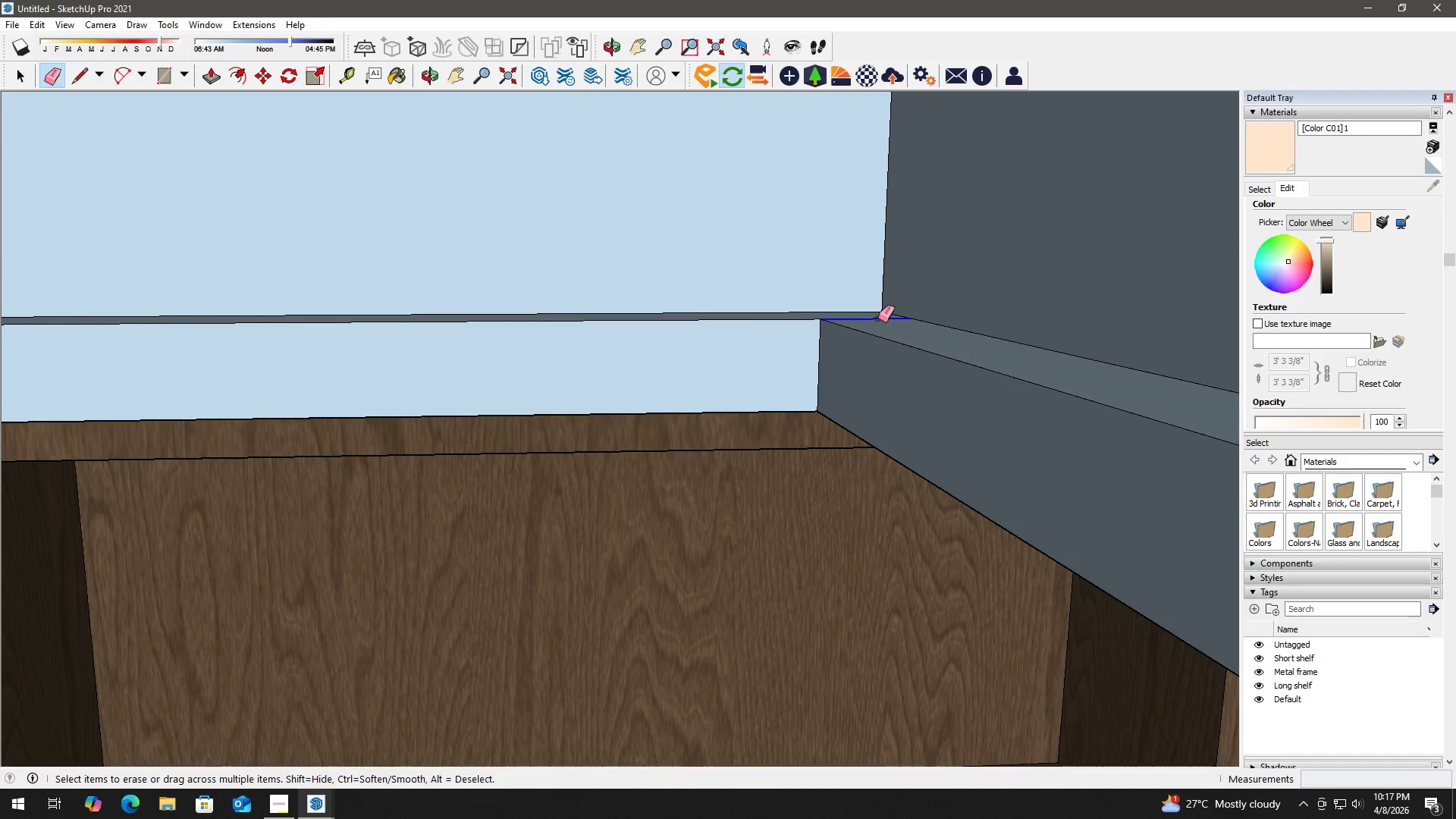 
key(Space)
 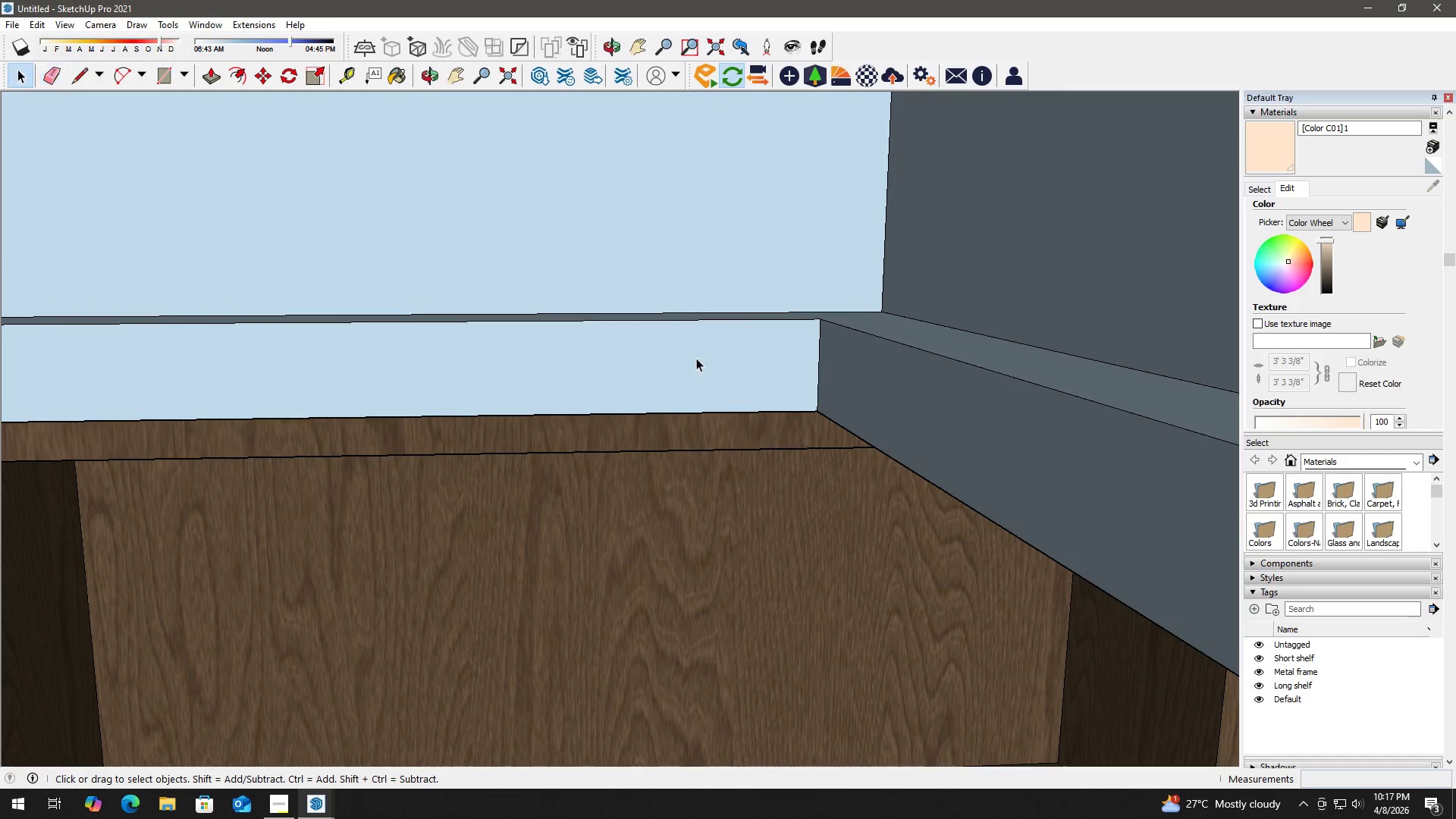 
key(H)
 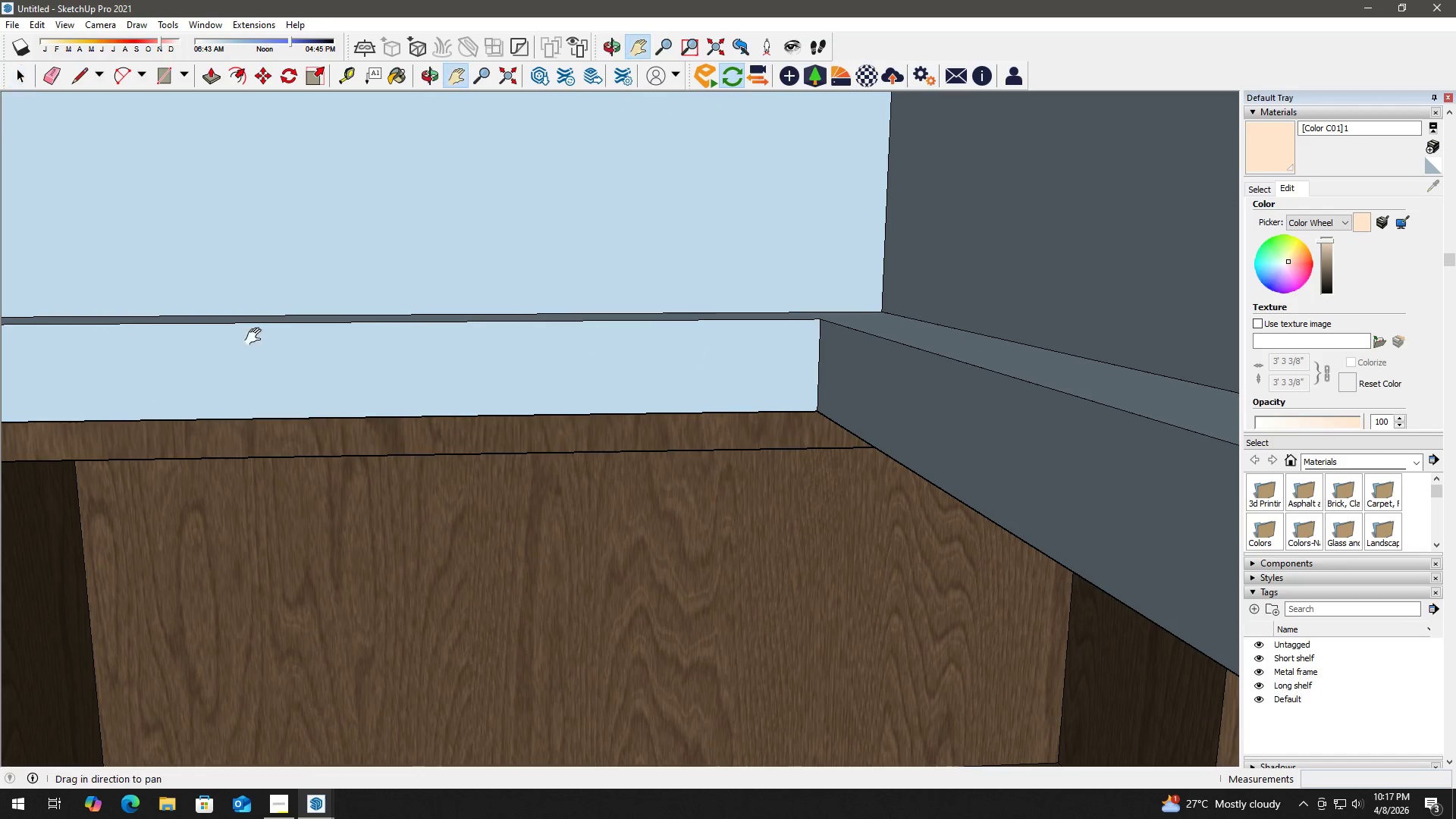 
left_click_drag(start_coordinate=[256, 337], to_coordinate=[781, 296])
 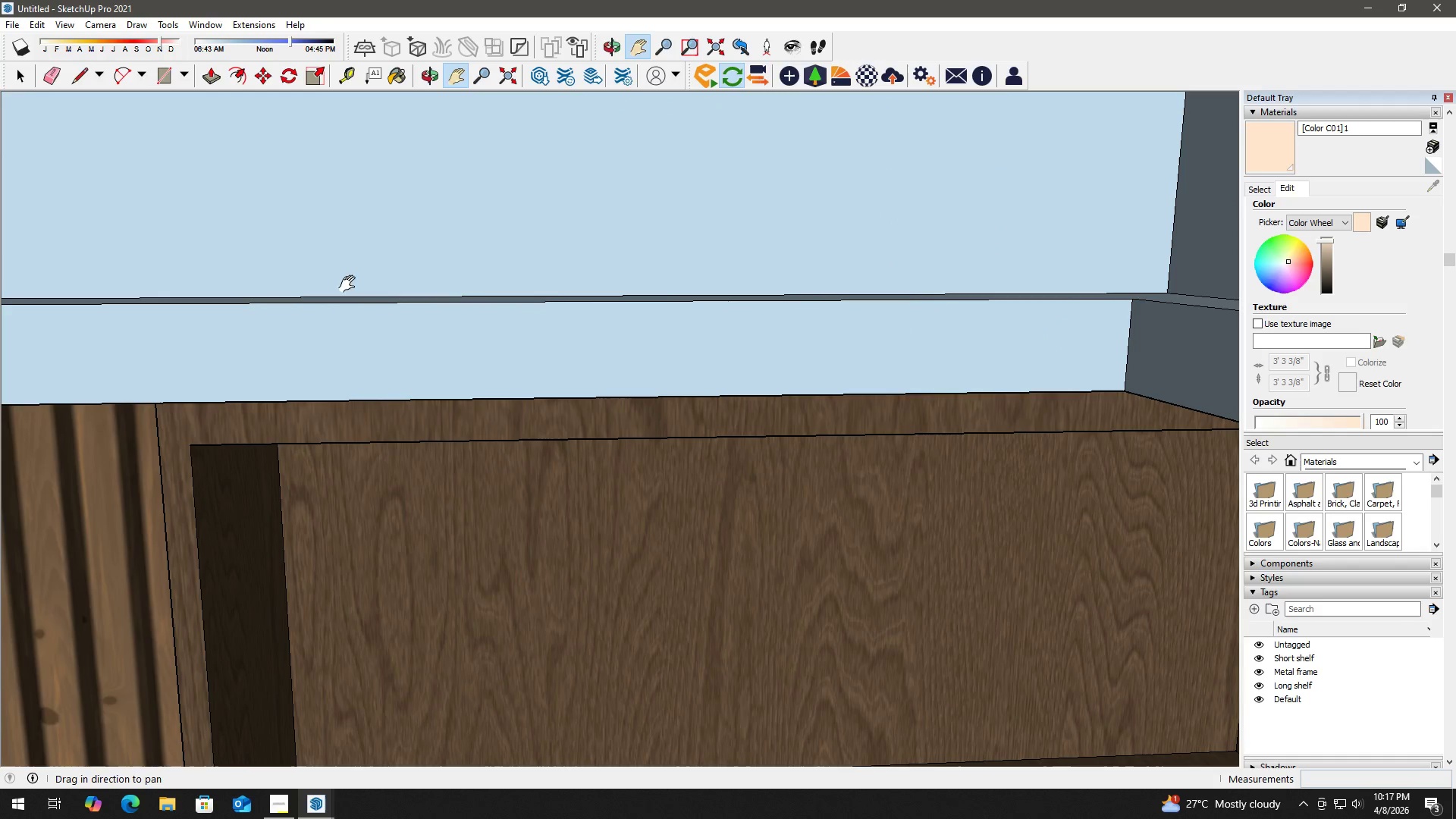 
left_click_drag(start_coordinate=[150, 279], to_coordinate=[854, 283])
 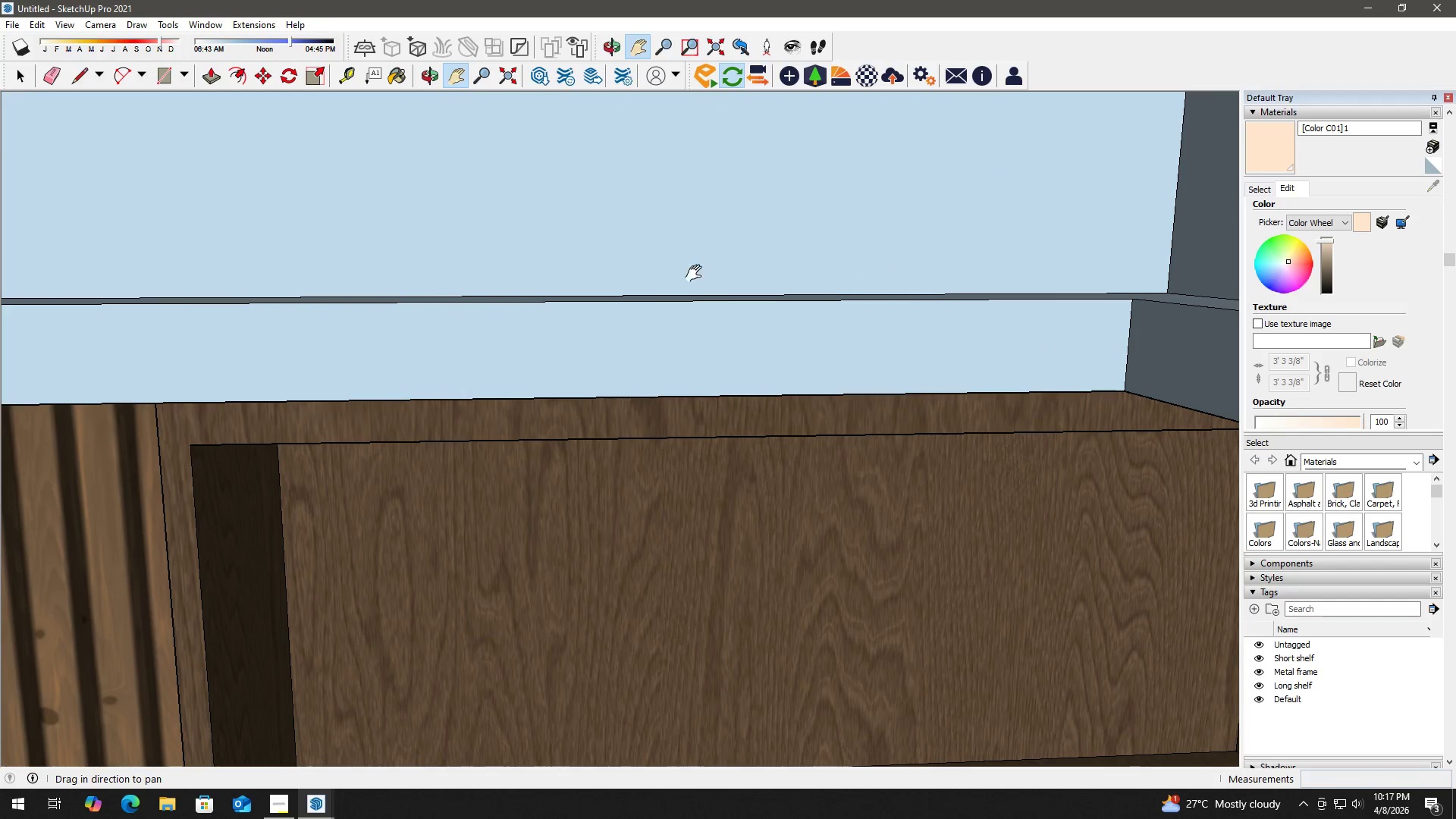 
left_click_drag(start_coordinate=[183, 251], to_coordinate=[829, 249])
 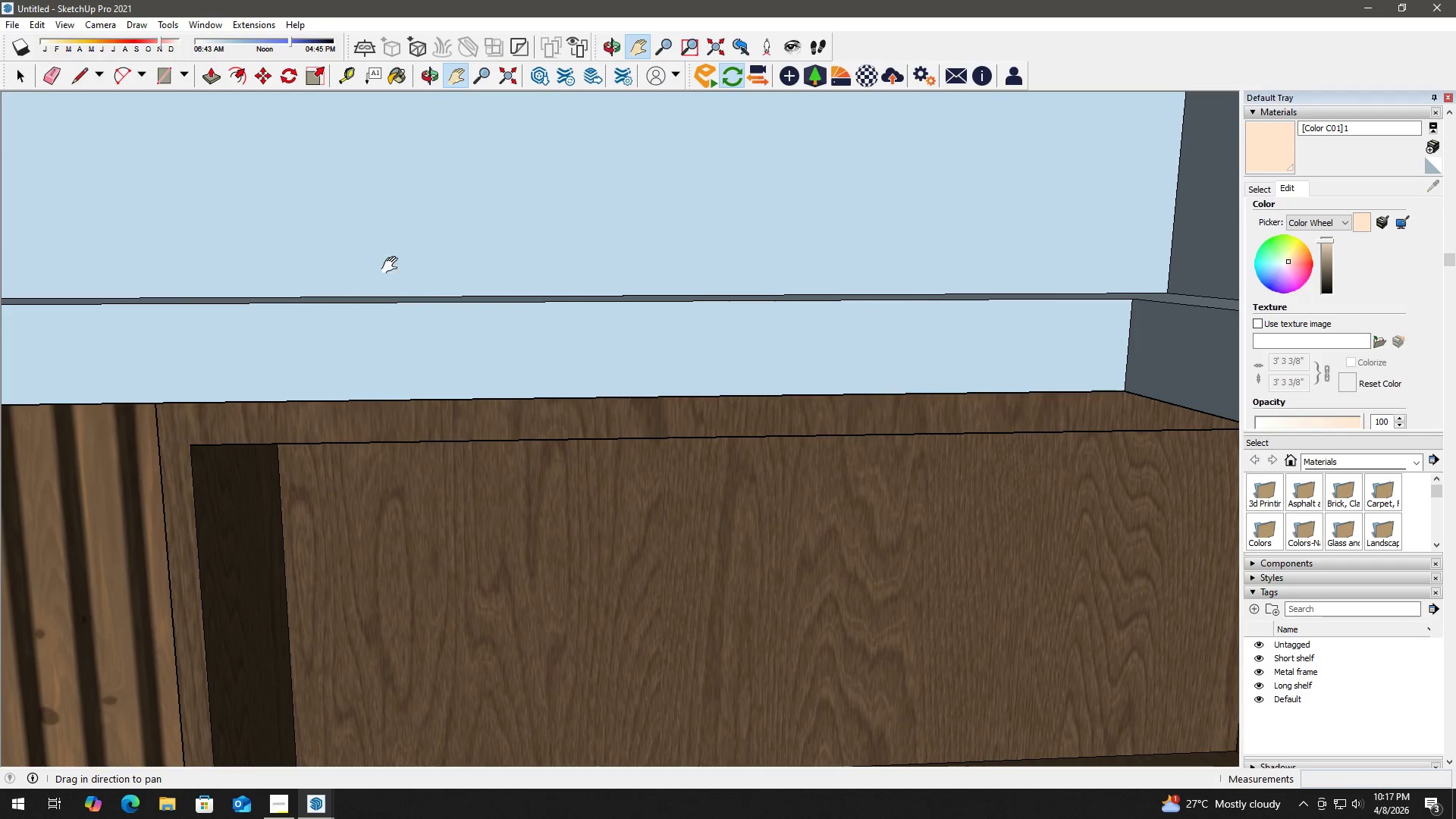 
left_click_drag(start_coordinate=[341, 267], to_coordinate=[685, 276])
 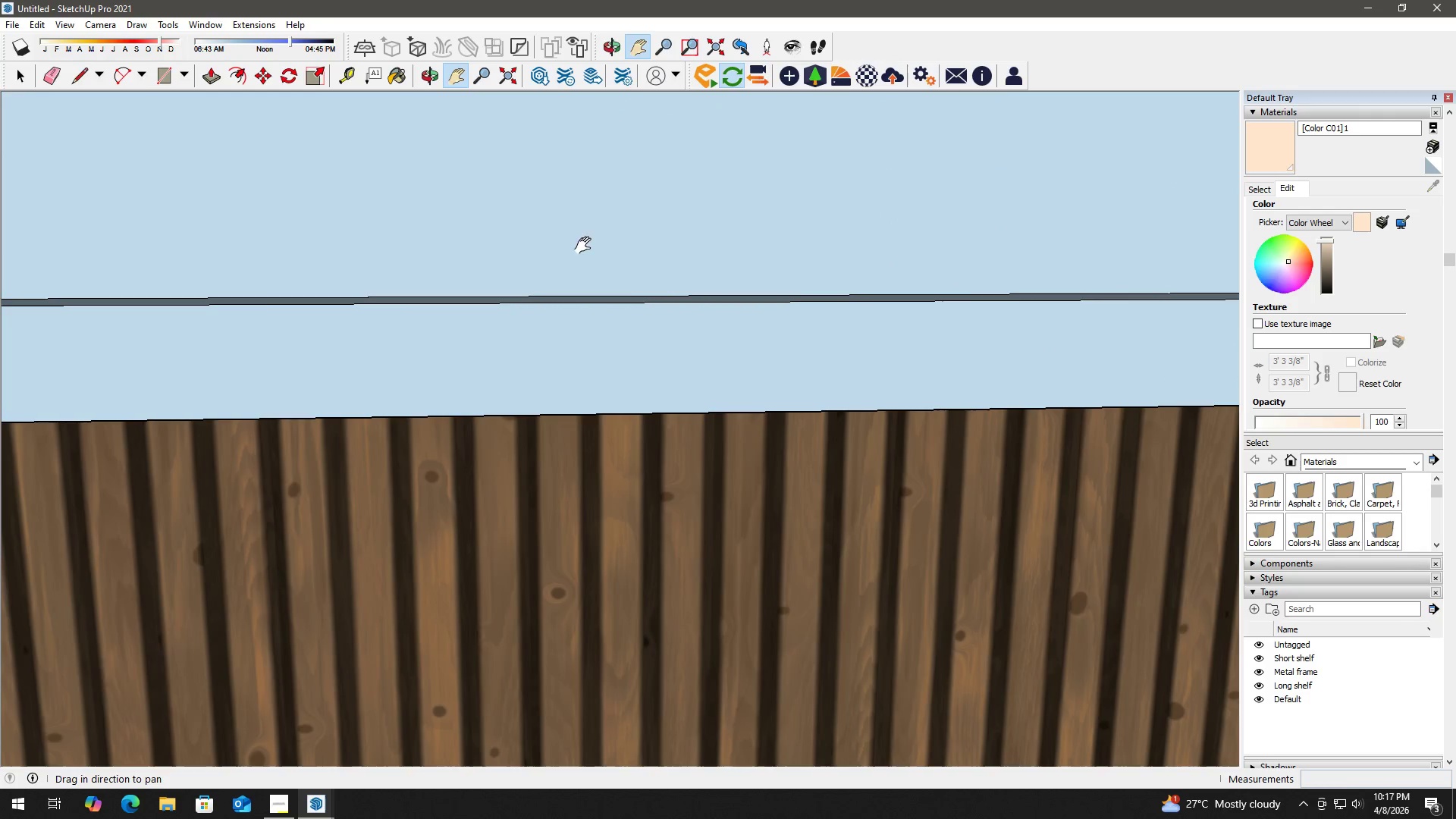 
left_click_drag(start_coordinate=[460, 264], to_coordinate=[836, 238])
 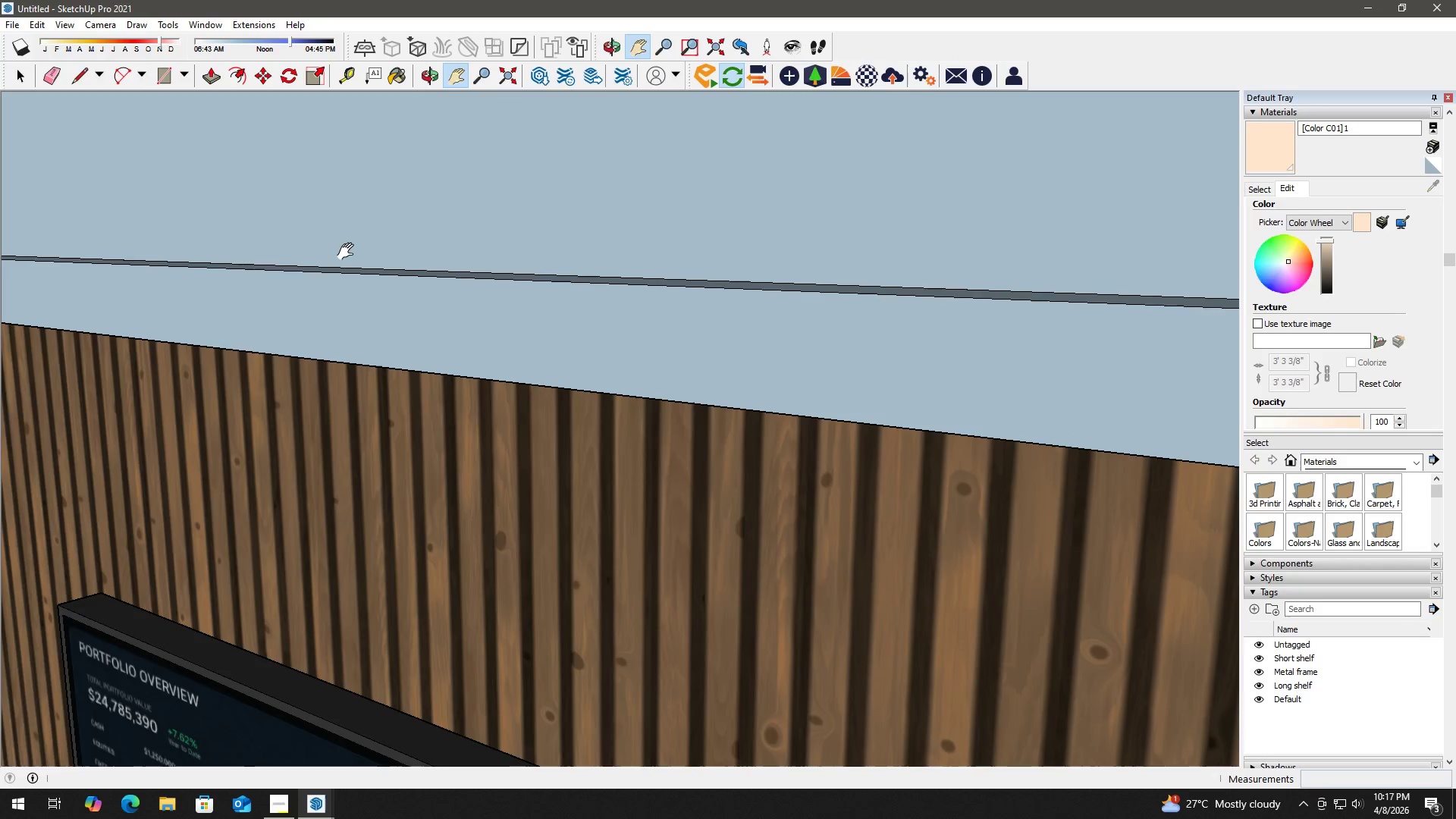 
type(hh)
 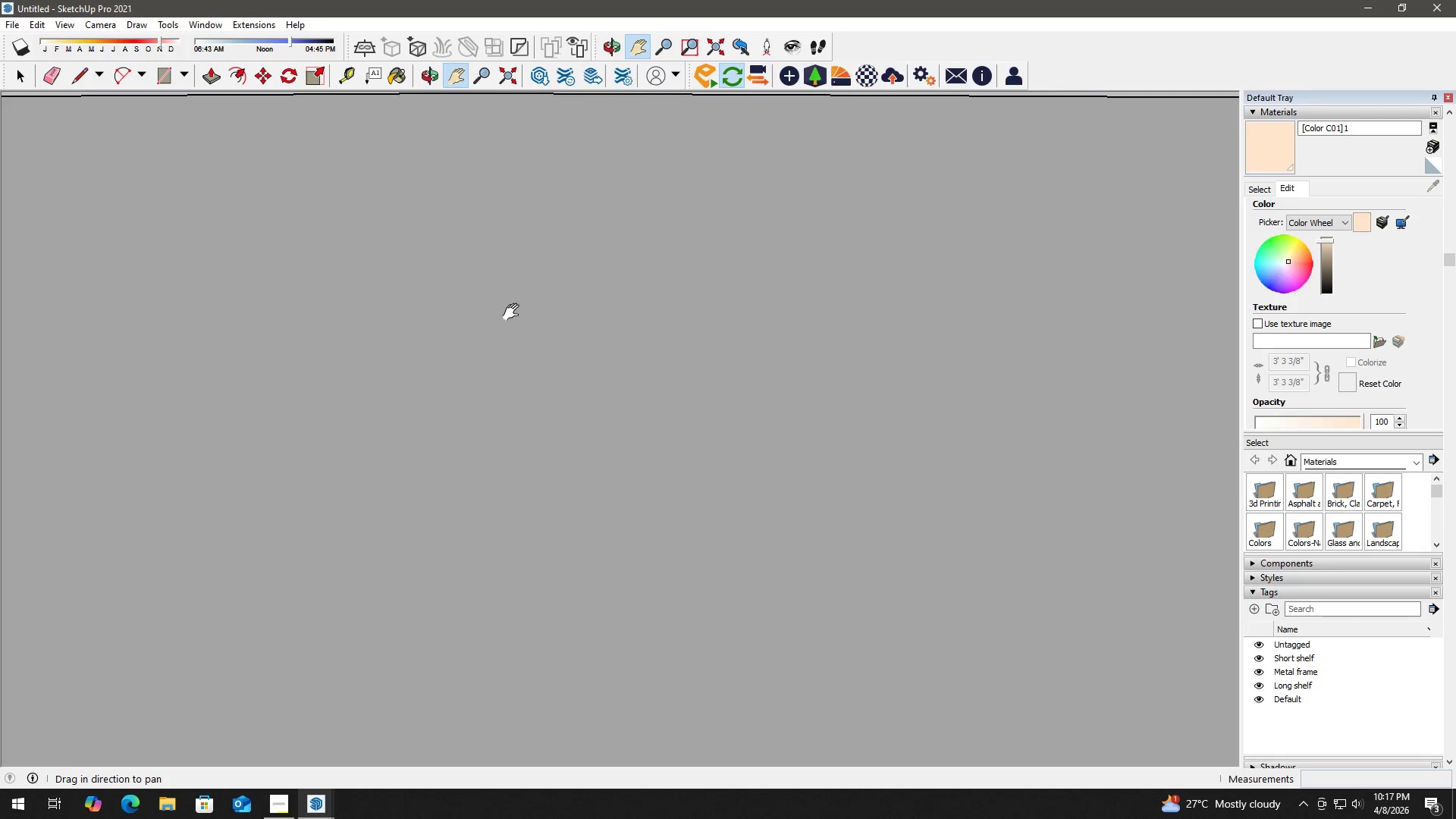 
left_click_drag(start_coordinate=[339, 247], to_coordinate=[943, 236])
 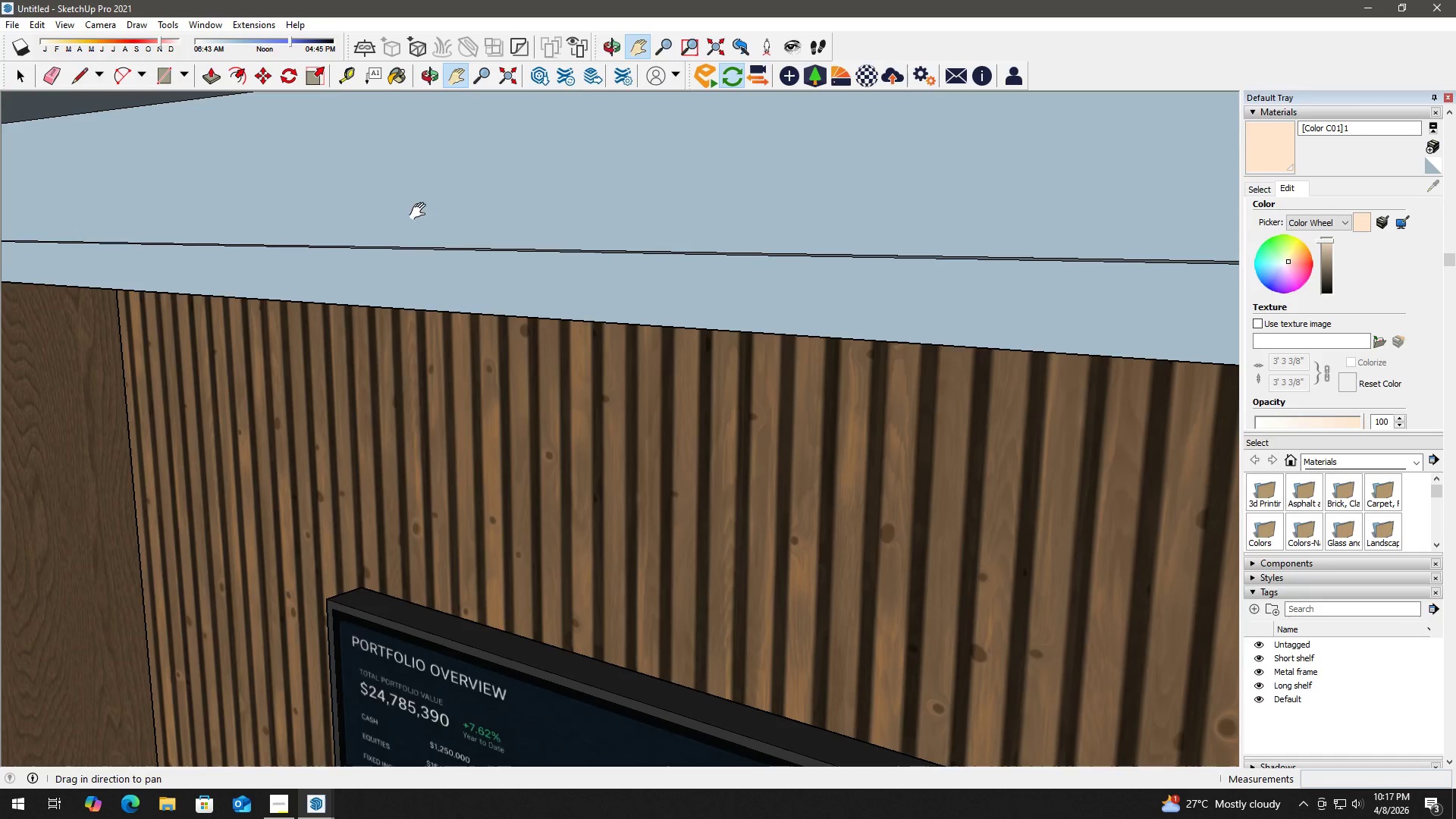 
left_click_drag(start_coordinate=[387, 211], to_coordinate=[855, 287])
 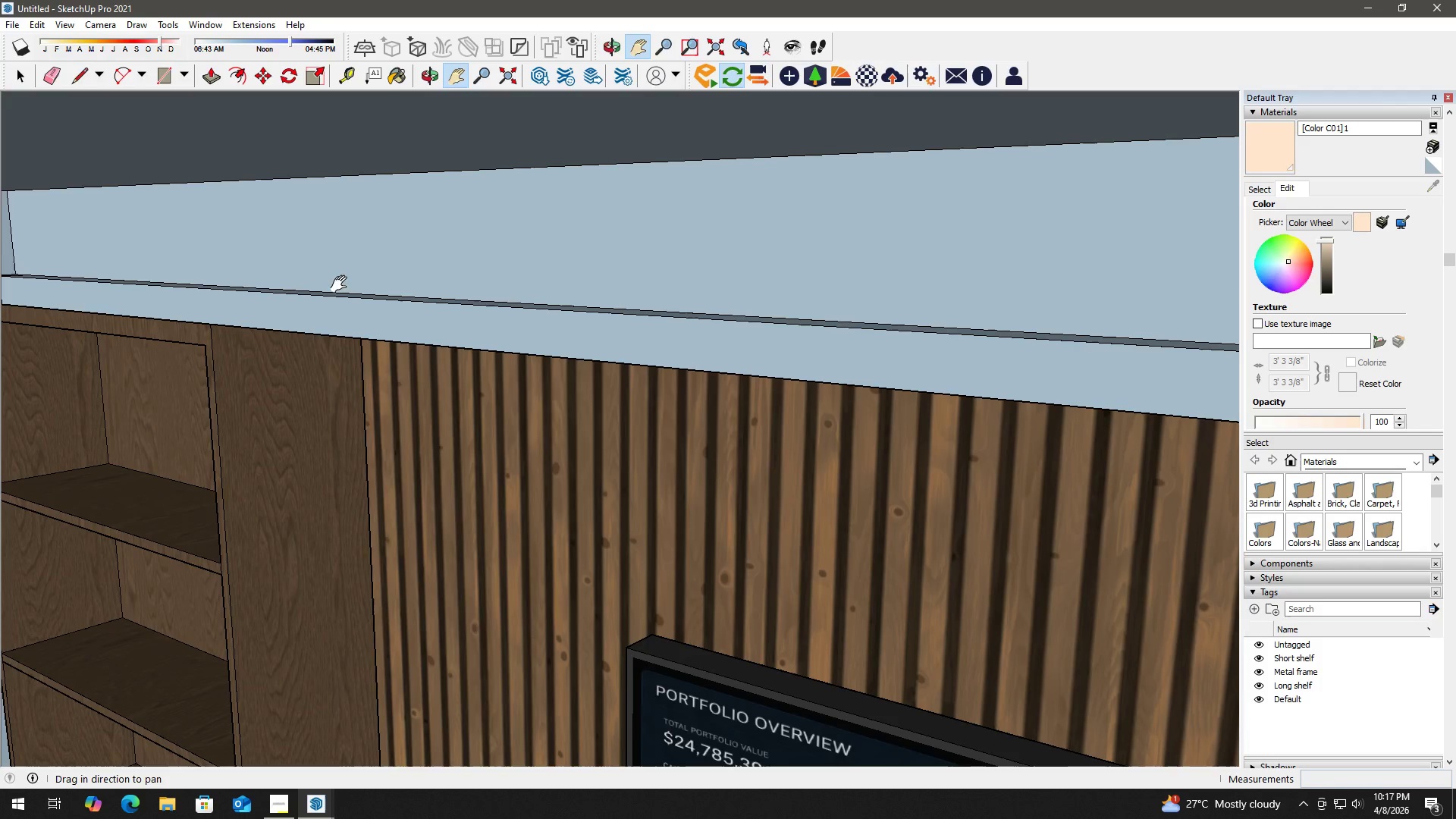 
left_click_drag(start_coordinate=[342, 284], to_coordinate=[855, 272])
 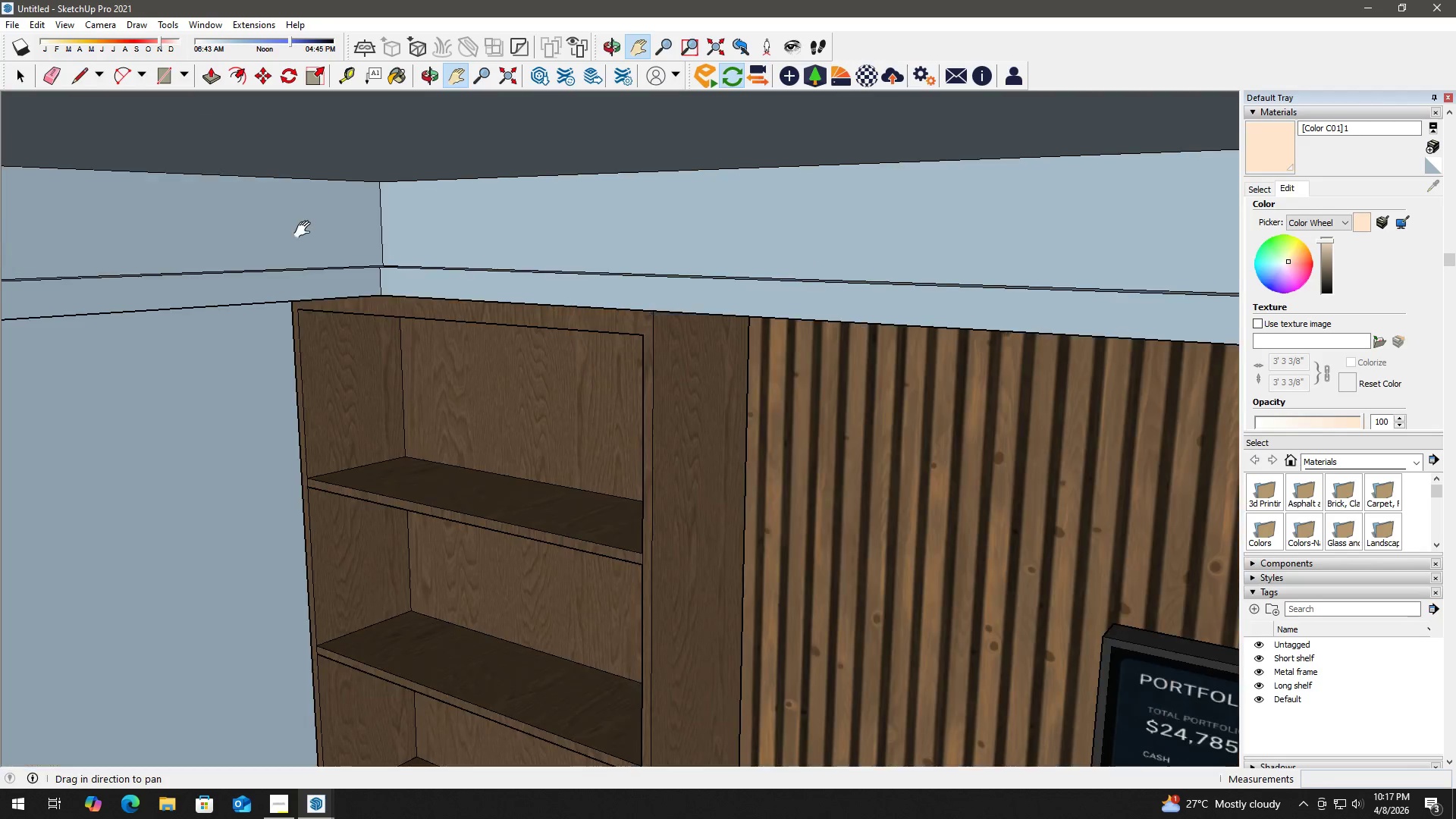 
left_click_drag(start_coordinate=[297, 229], to_coordinate=[391, 237])
 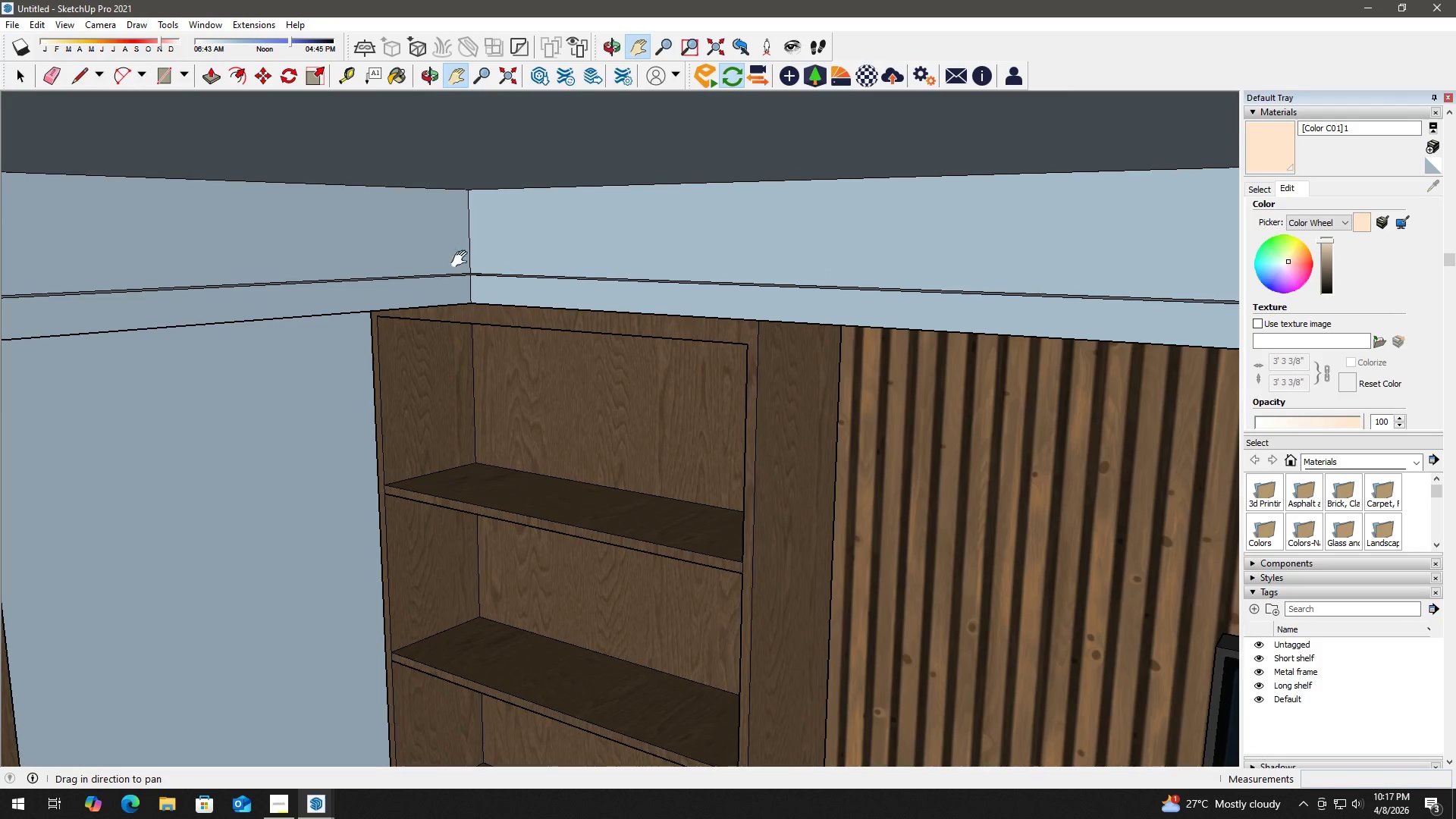 
scroll: coordinate [478, 334], scroll_direction: up, amount: 11.0
 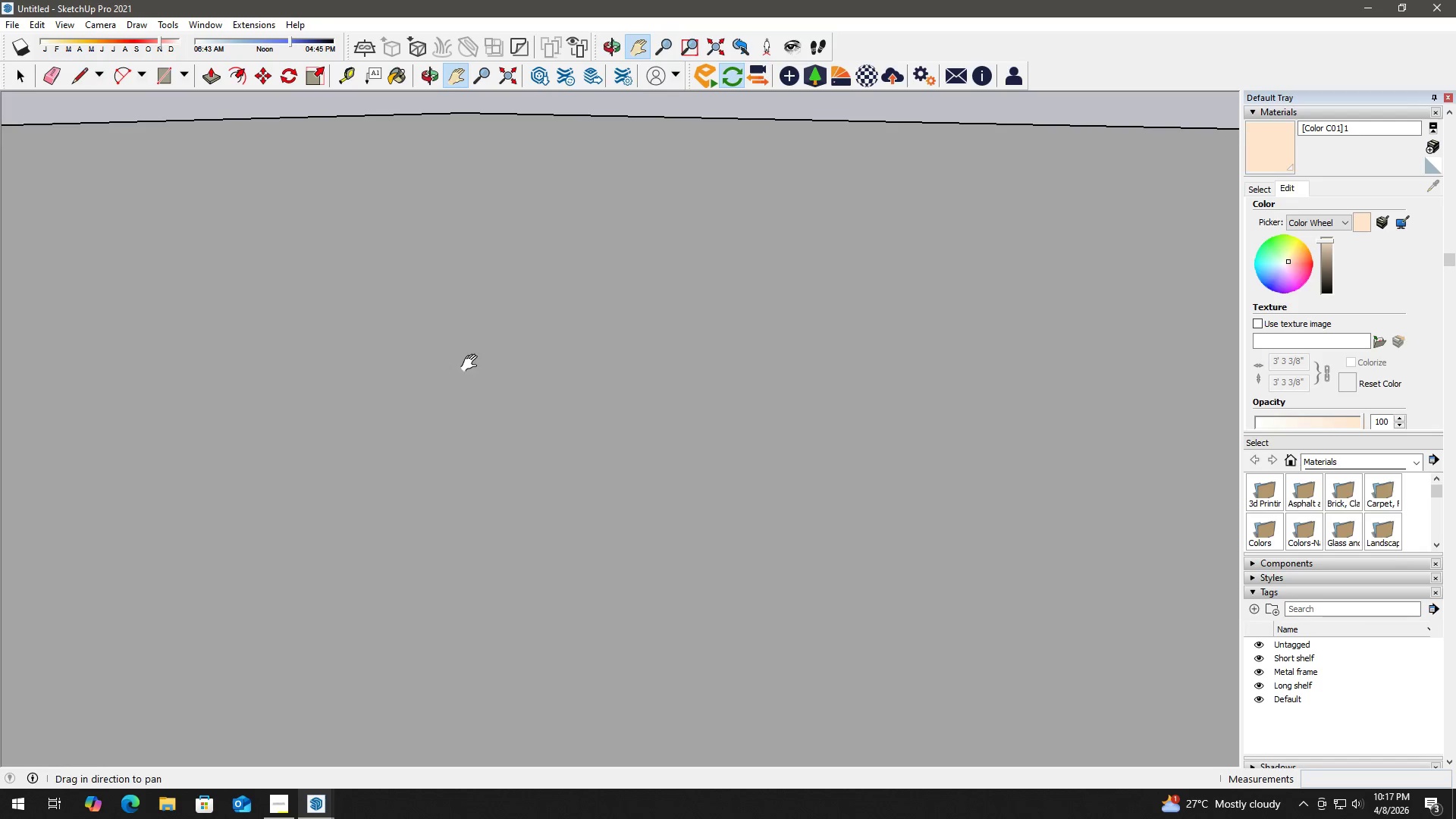 
left_click_drag(start_coordinate=[472, 363], to_coordinate=[505, 160])
 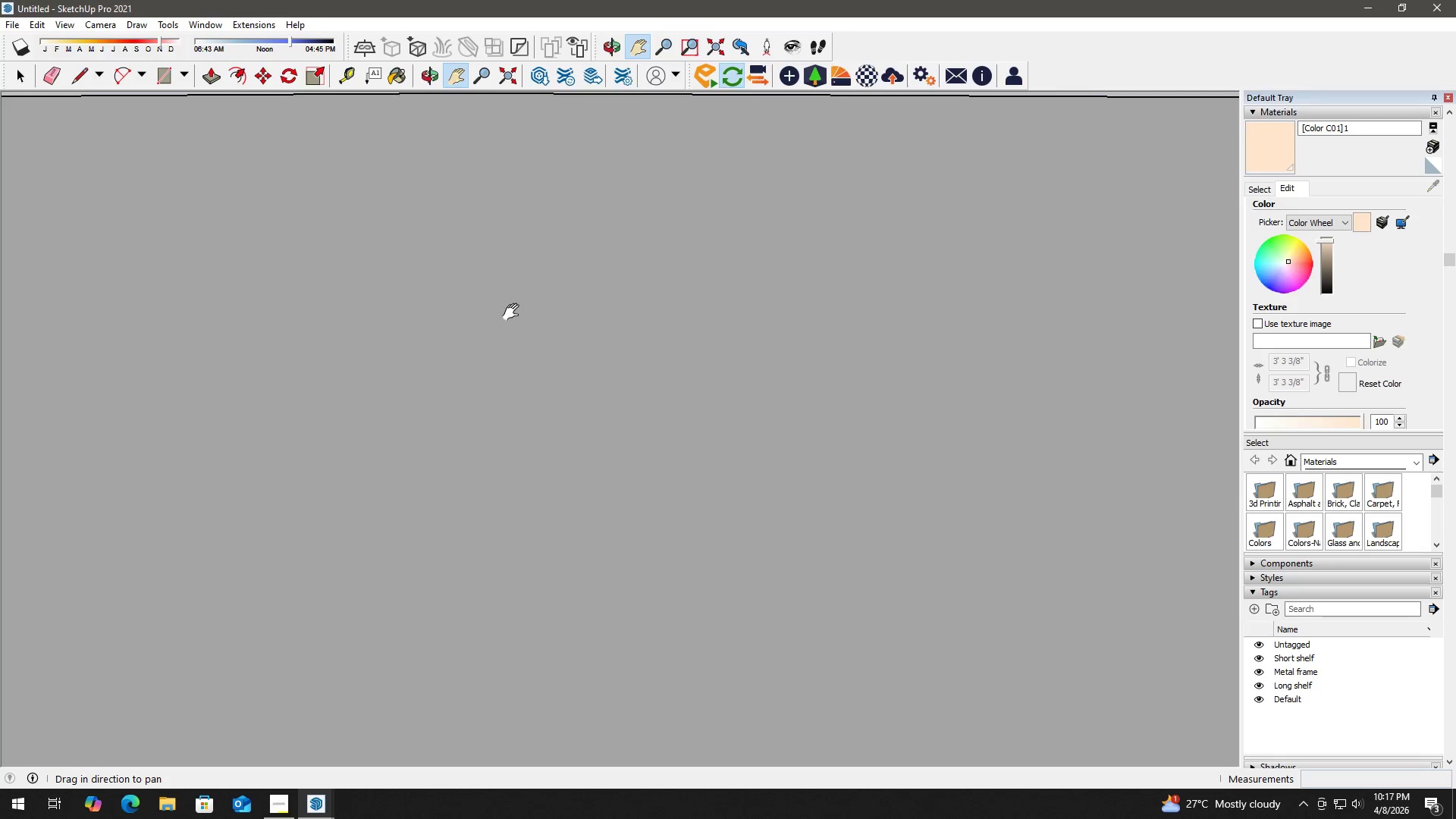 
left_click_drag(start_coordinate=[511, 359], to_coordinate=[522, 188])
 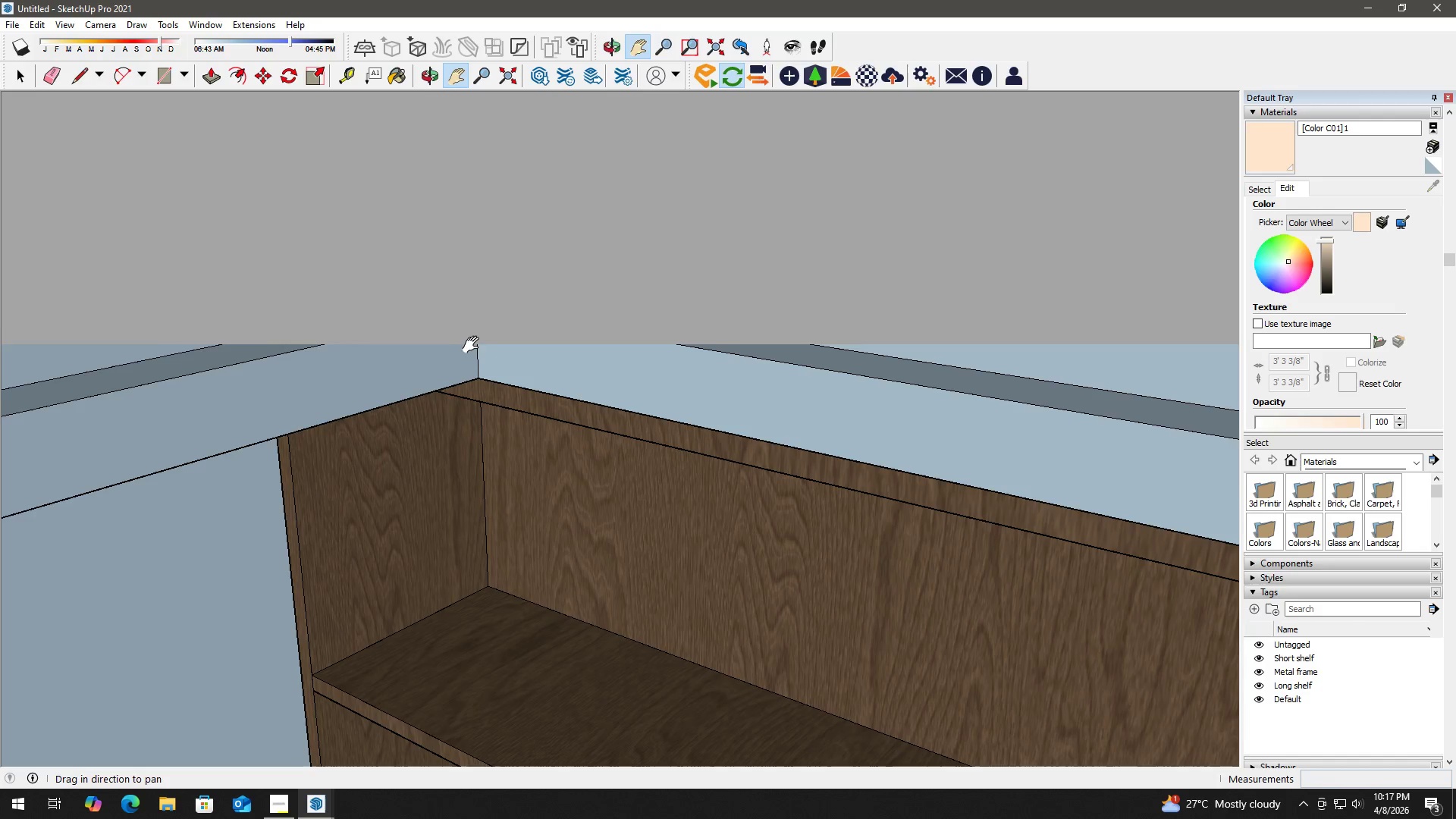 
left_click_drag(start_coordinate=[469, 349], to_coordinate=[479, 290])
 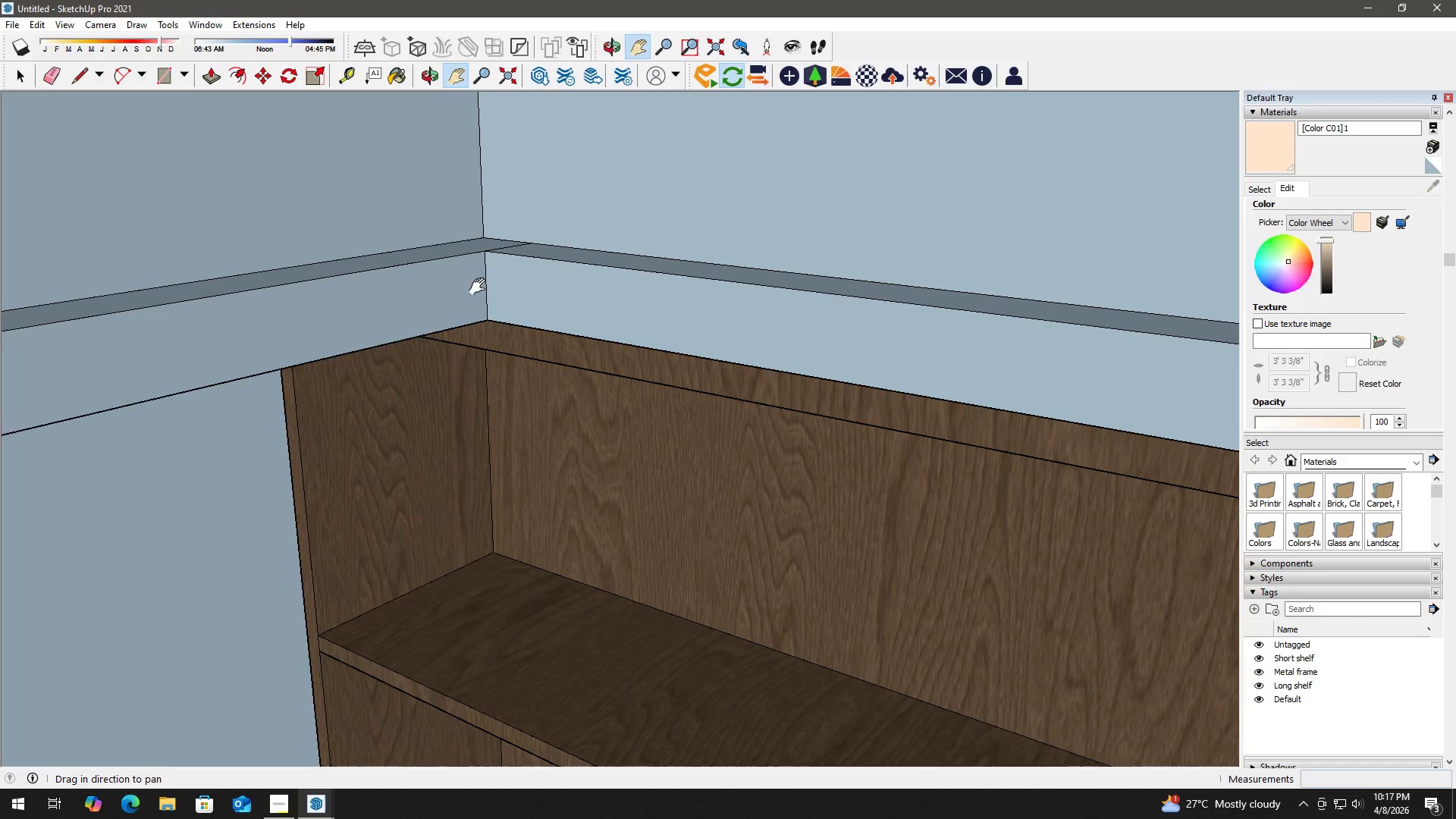 
key(Space)
 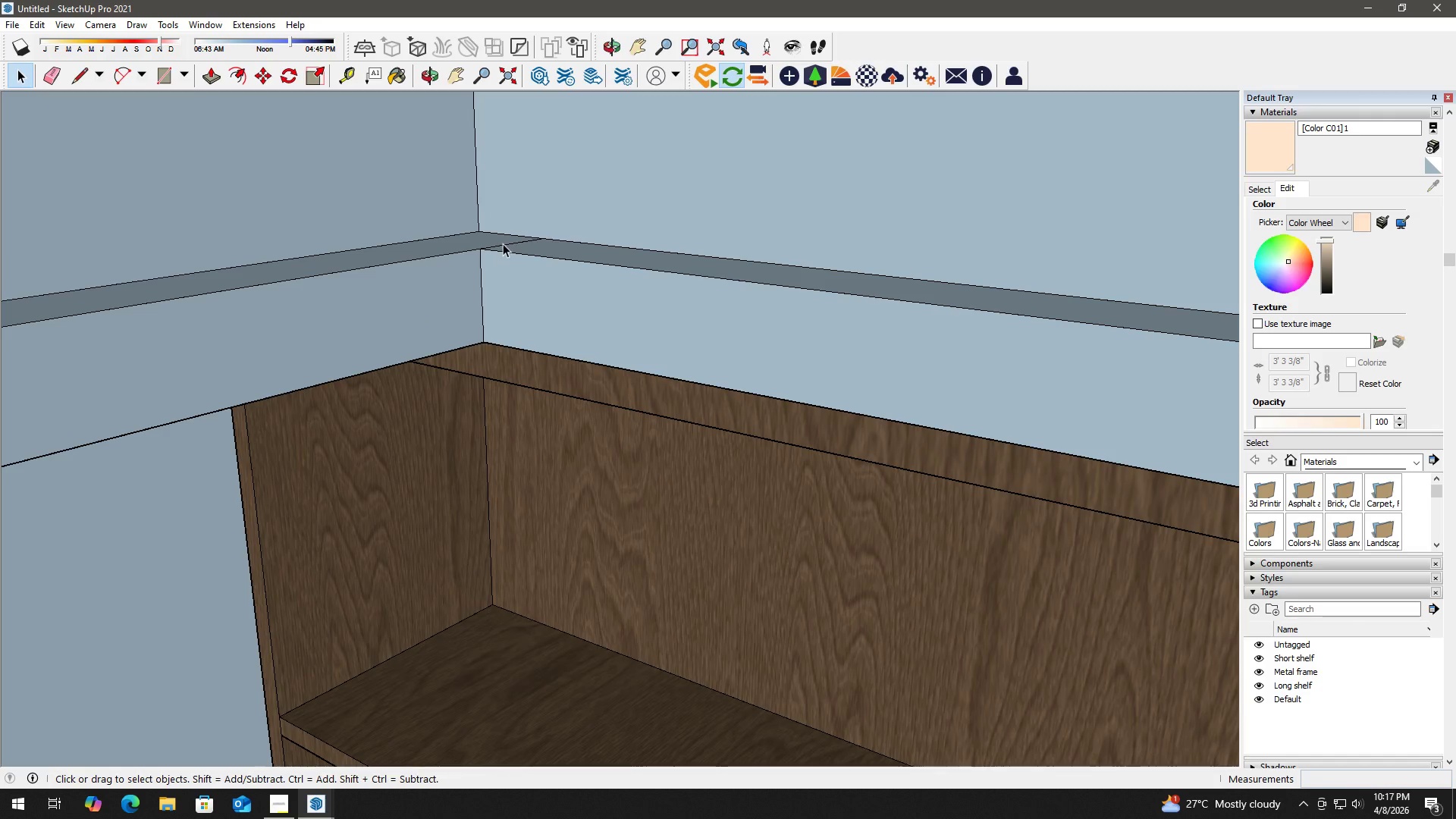 
key(E)
 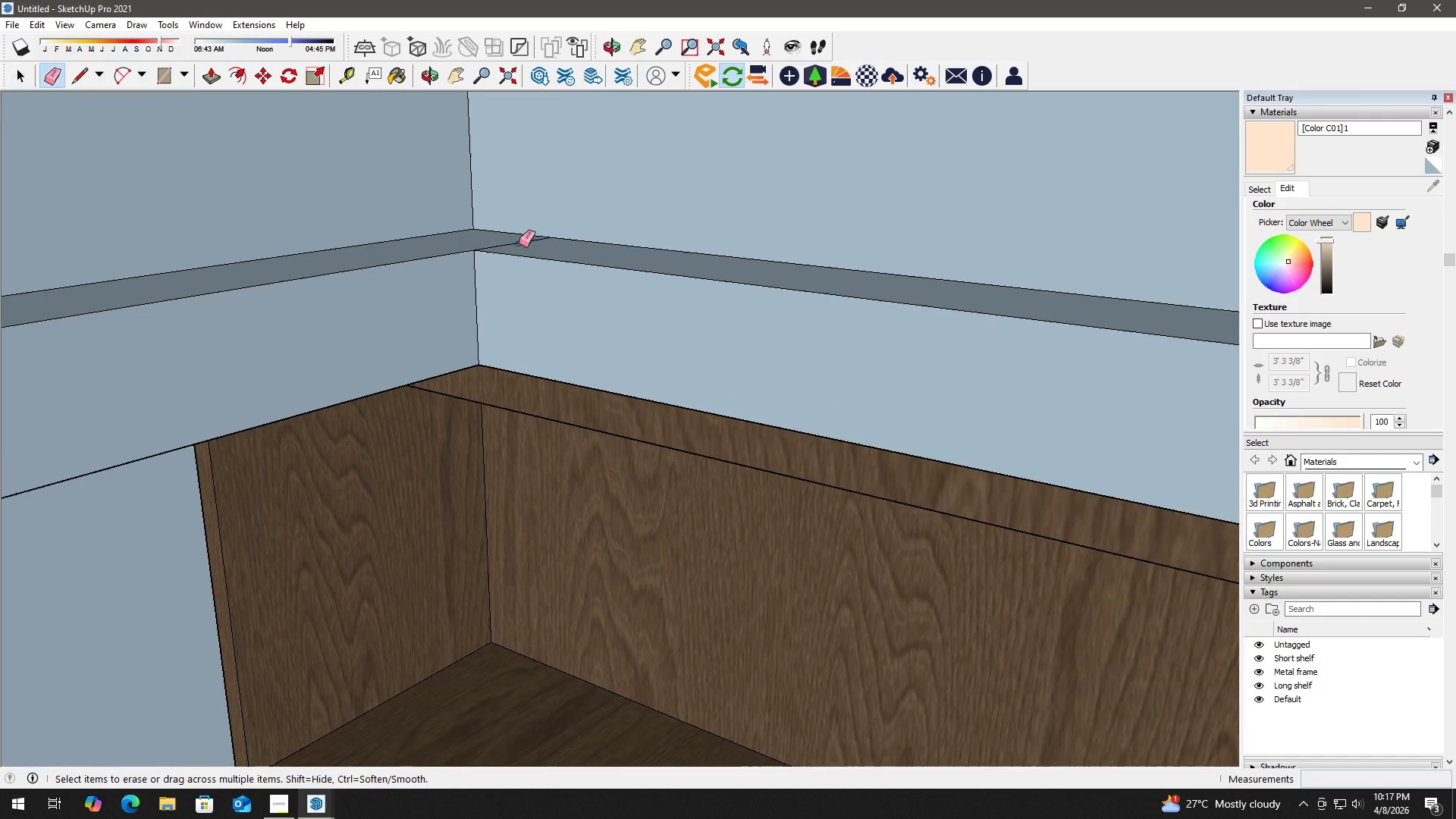 
left_click_drag(start_coordinate=[519, 243], to_coordinate=[510, 242])
 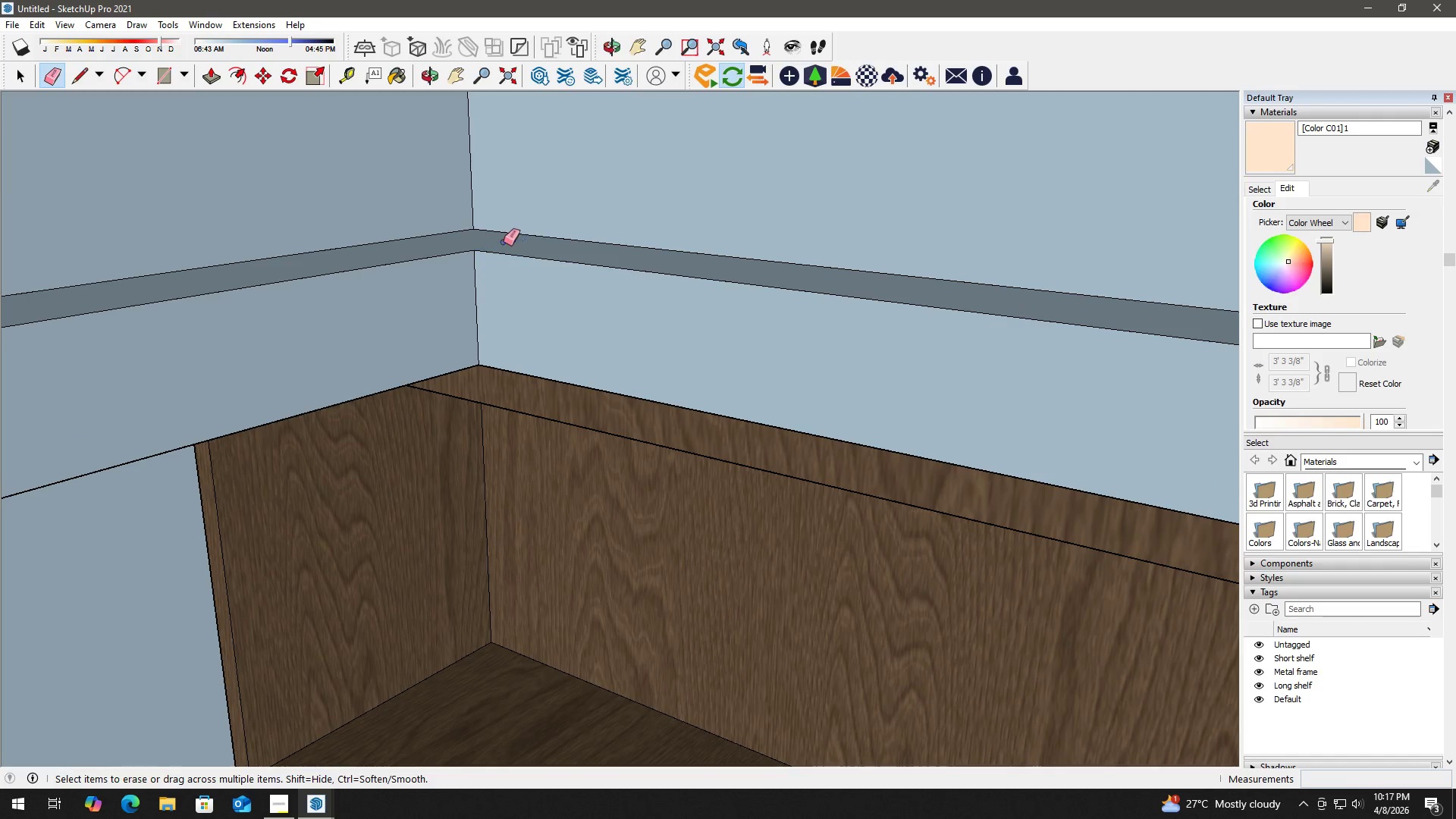 
scroll: coordinate [508, 243], scroll_direction: up, amount: 5.0
 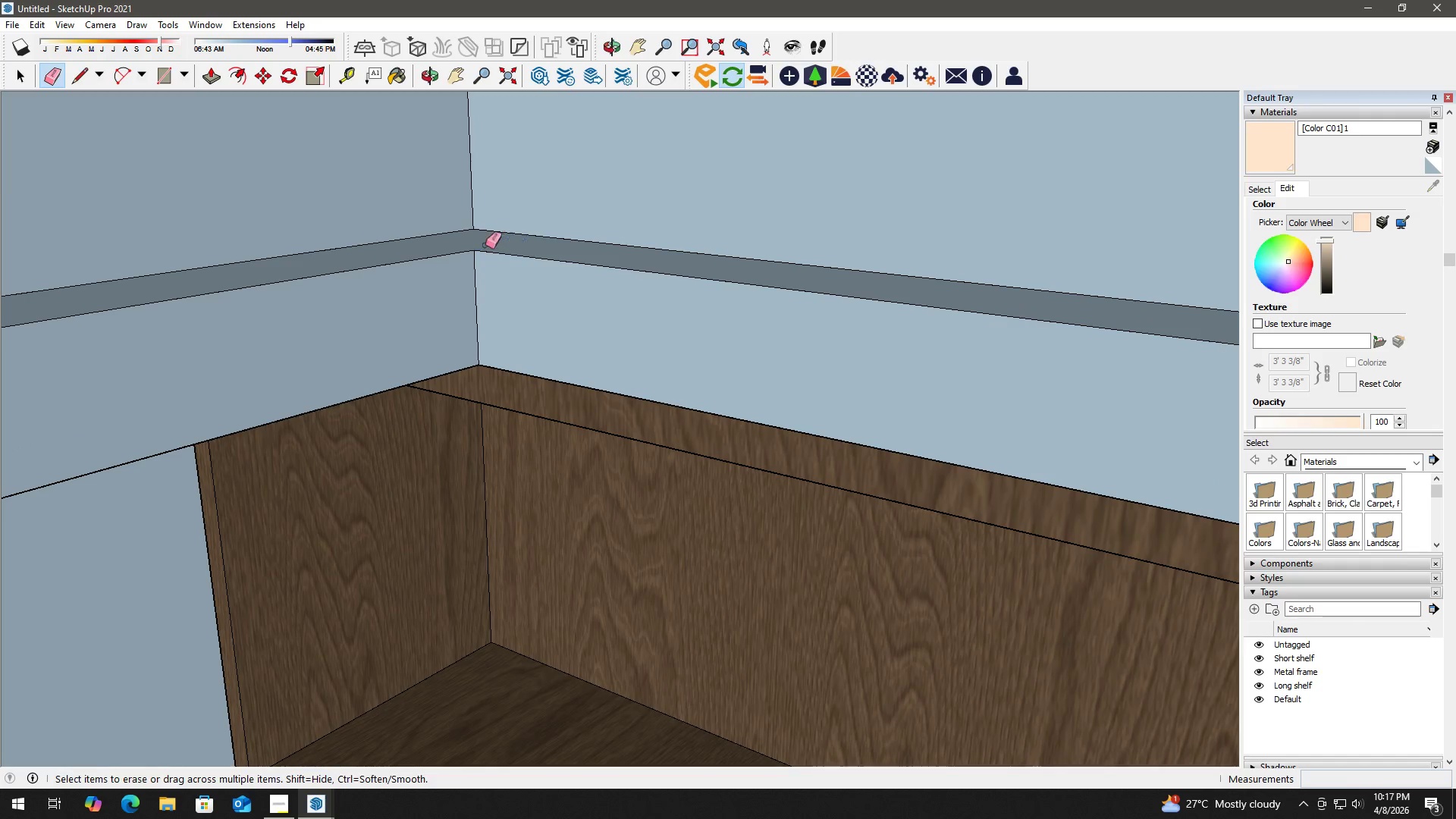 
key(Space)
 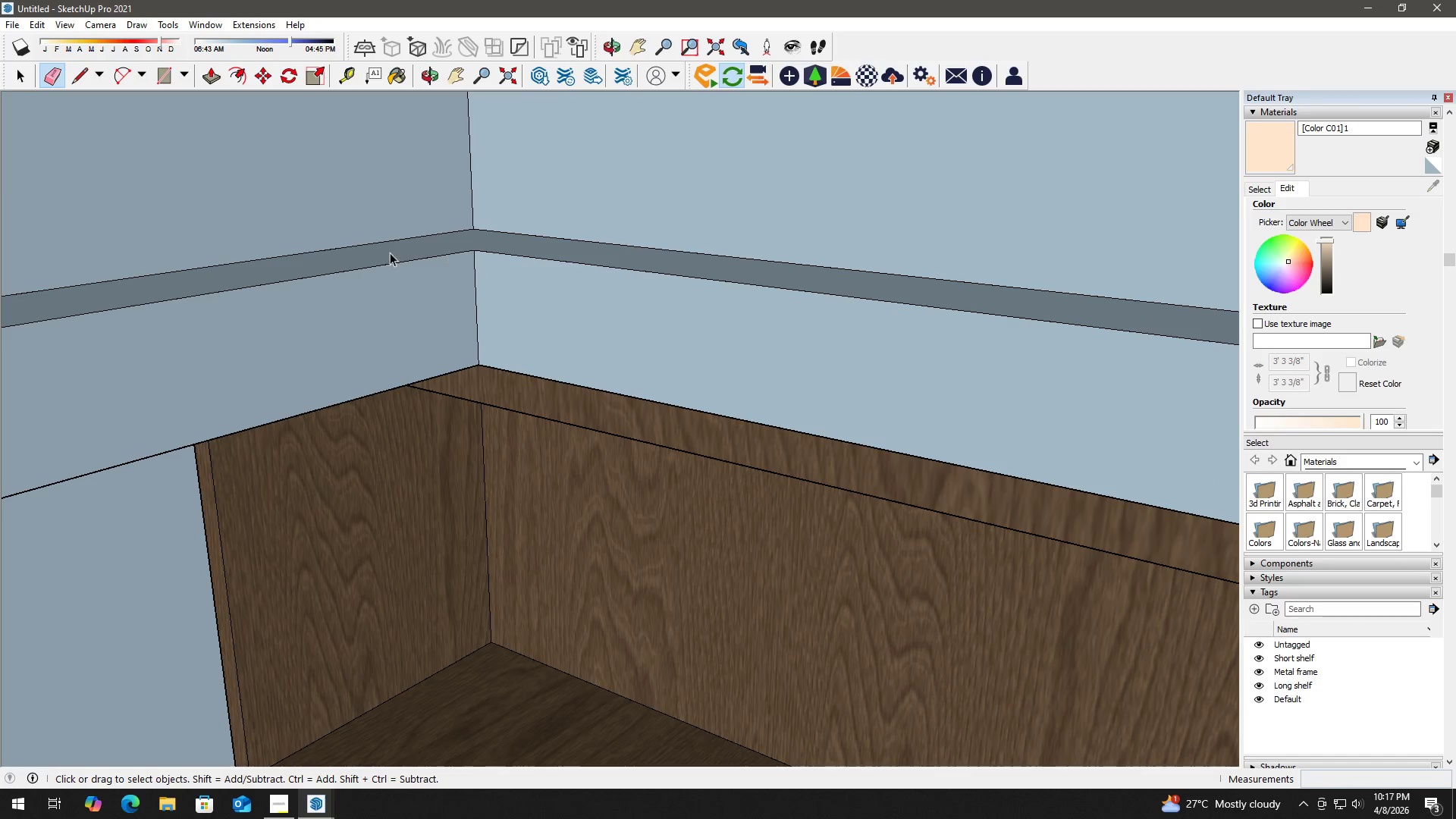 
key(H)
 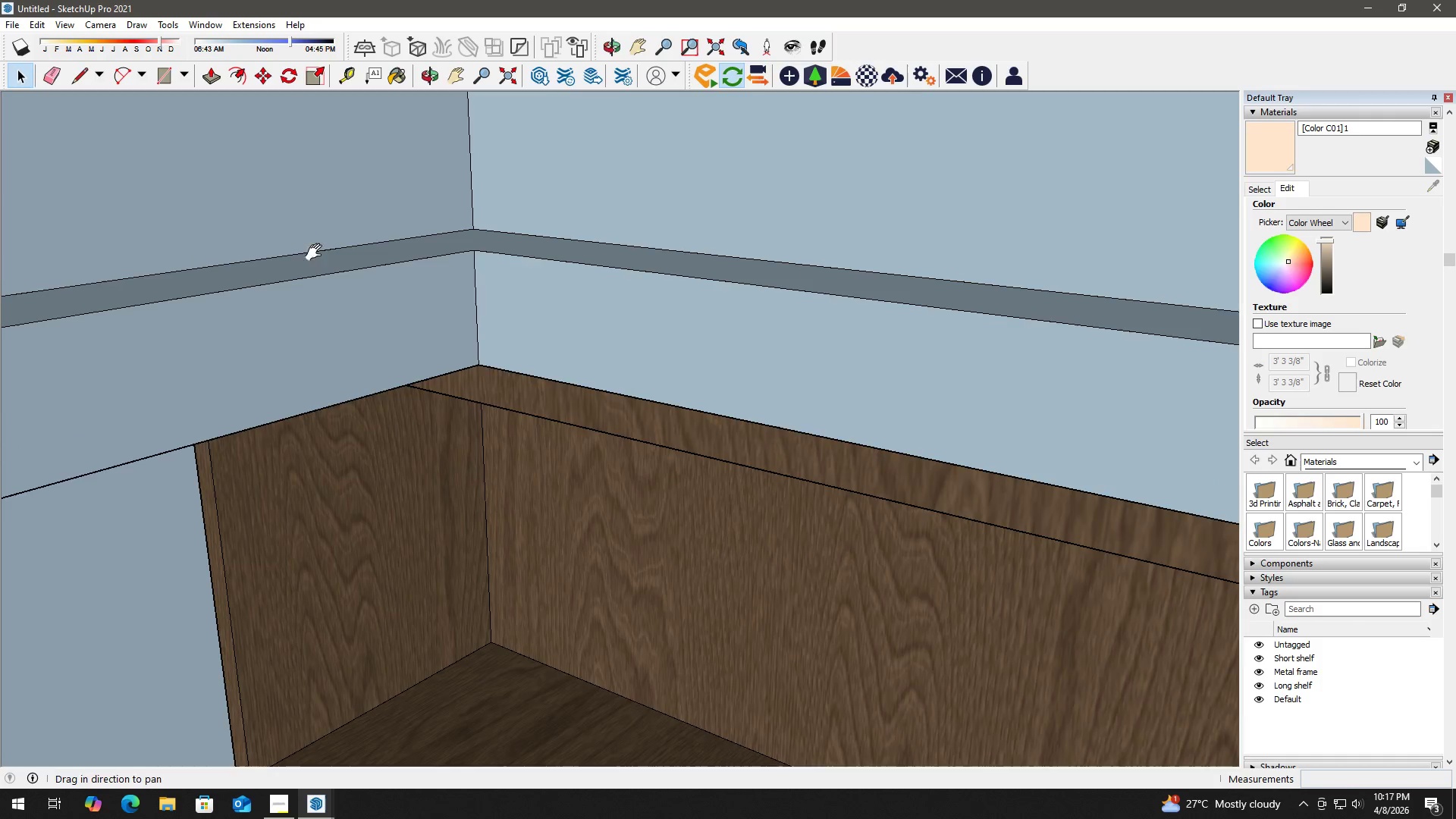 
left_click_drag(start_coordinate=[325, 249], to_coordinate=[745, 167])
 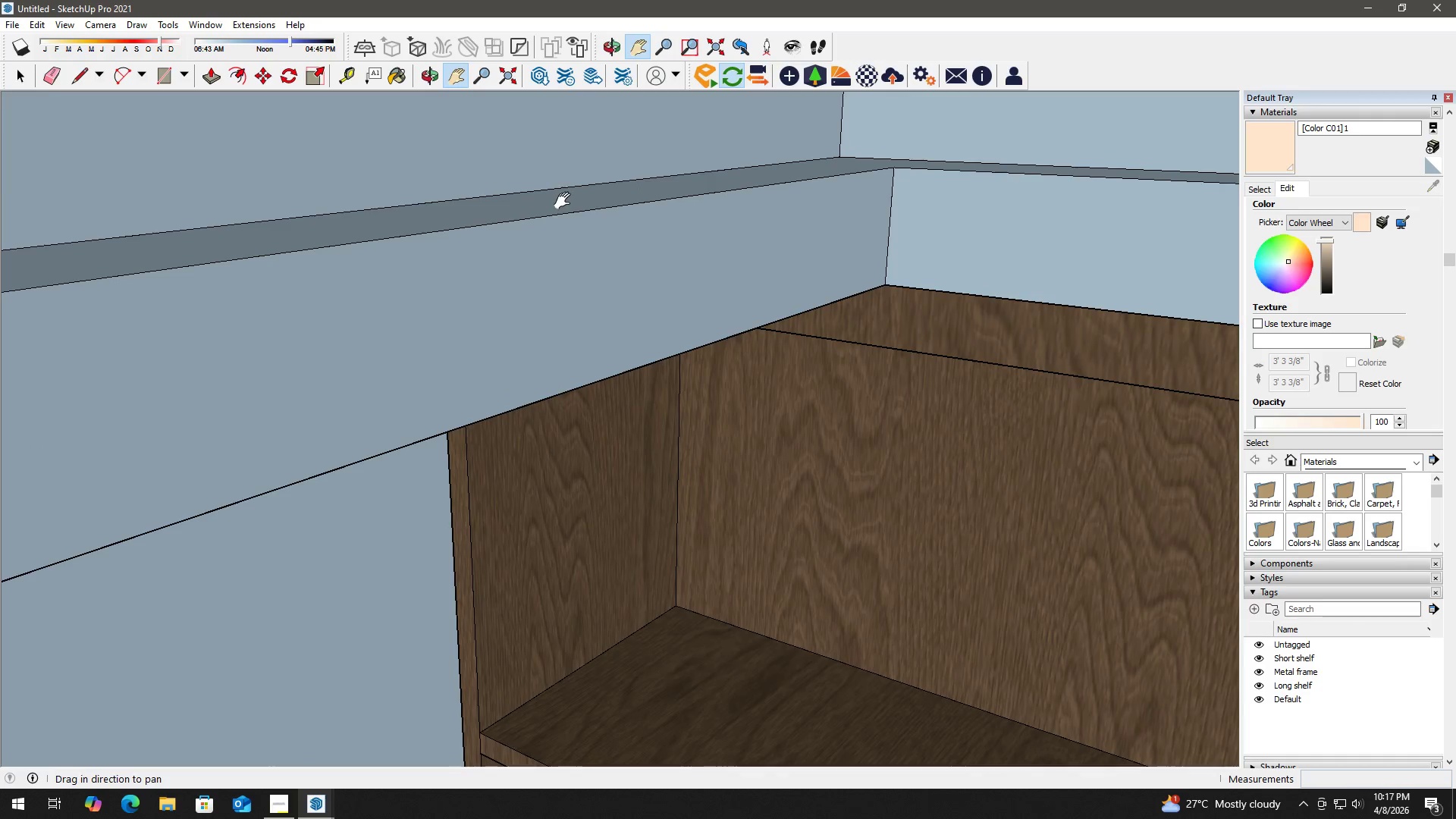 
scroll: coordinate [565, 207], scroll_direction: down, amount: 2.0
 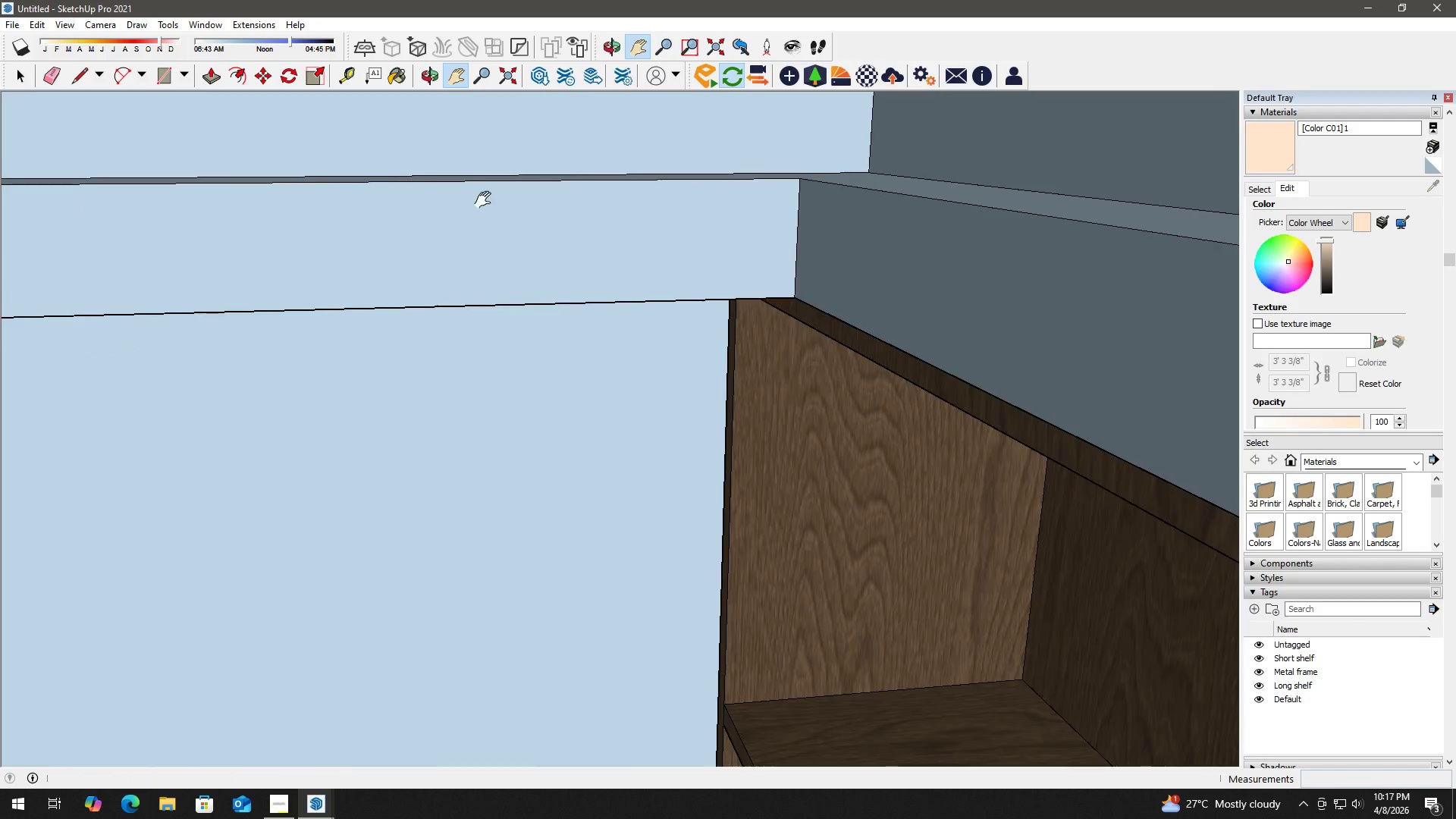 
key(H)
 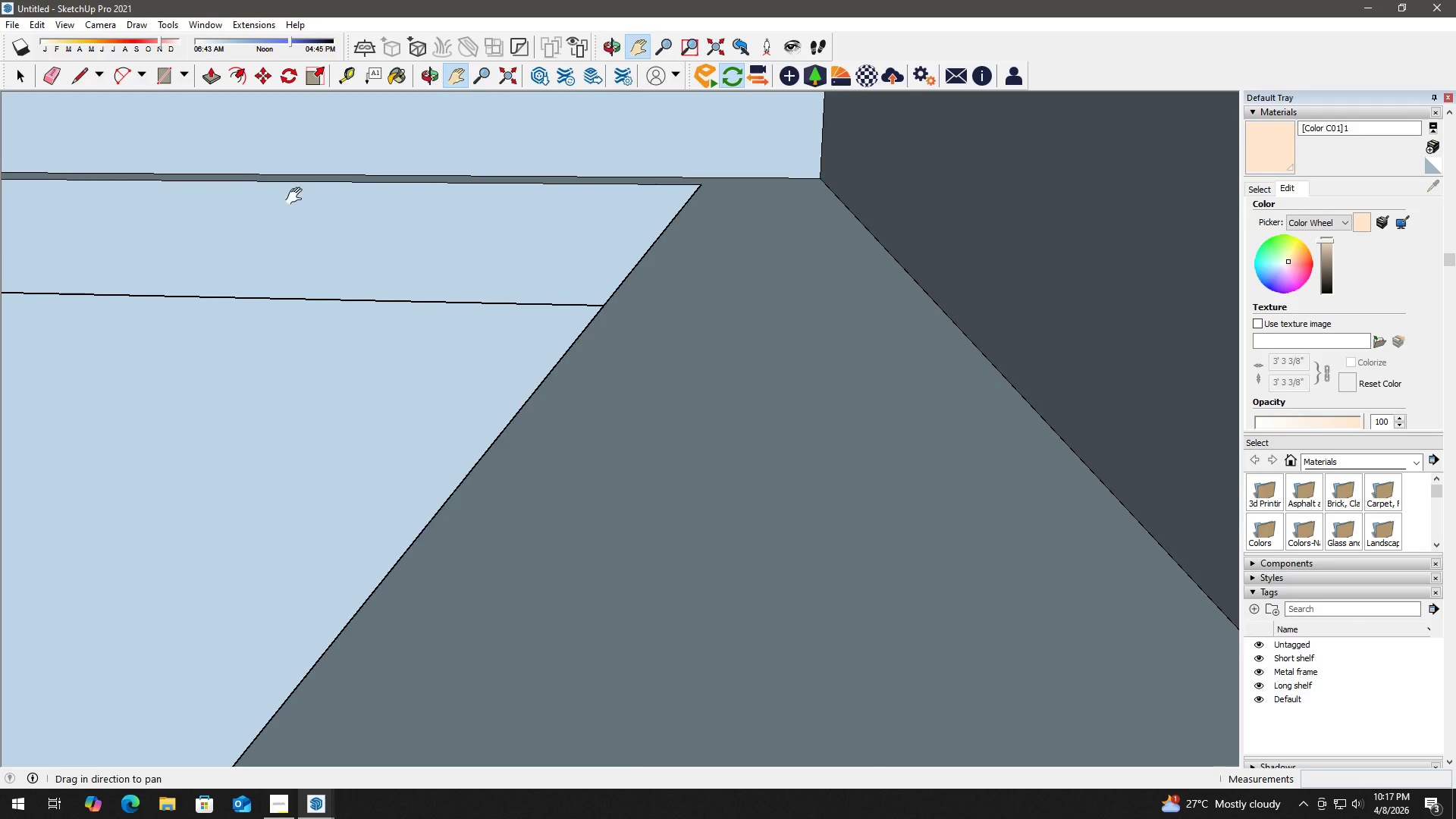 
left_click_drag(start_coordinate=[297, 196], to_coordinate=[826, 208])
 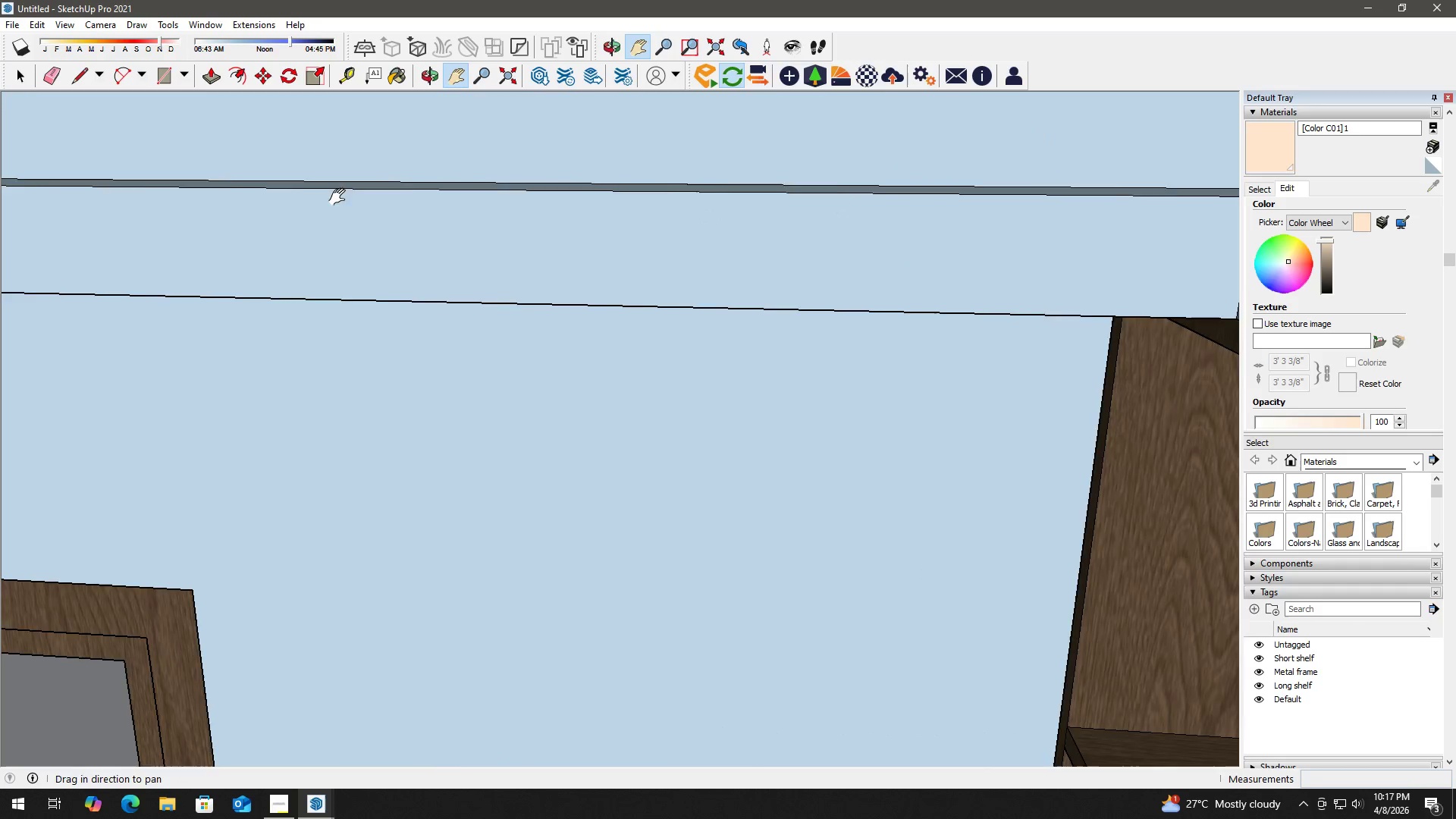 
left_click_drag(start_coordinate=[350, 198], to_coordinate=[811, 234])
 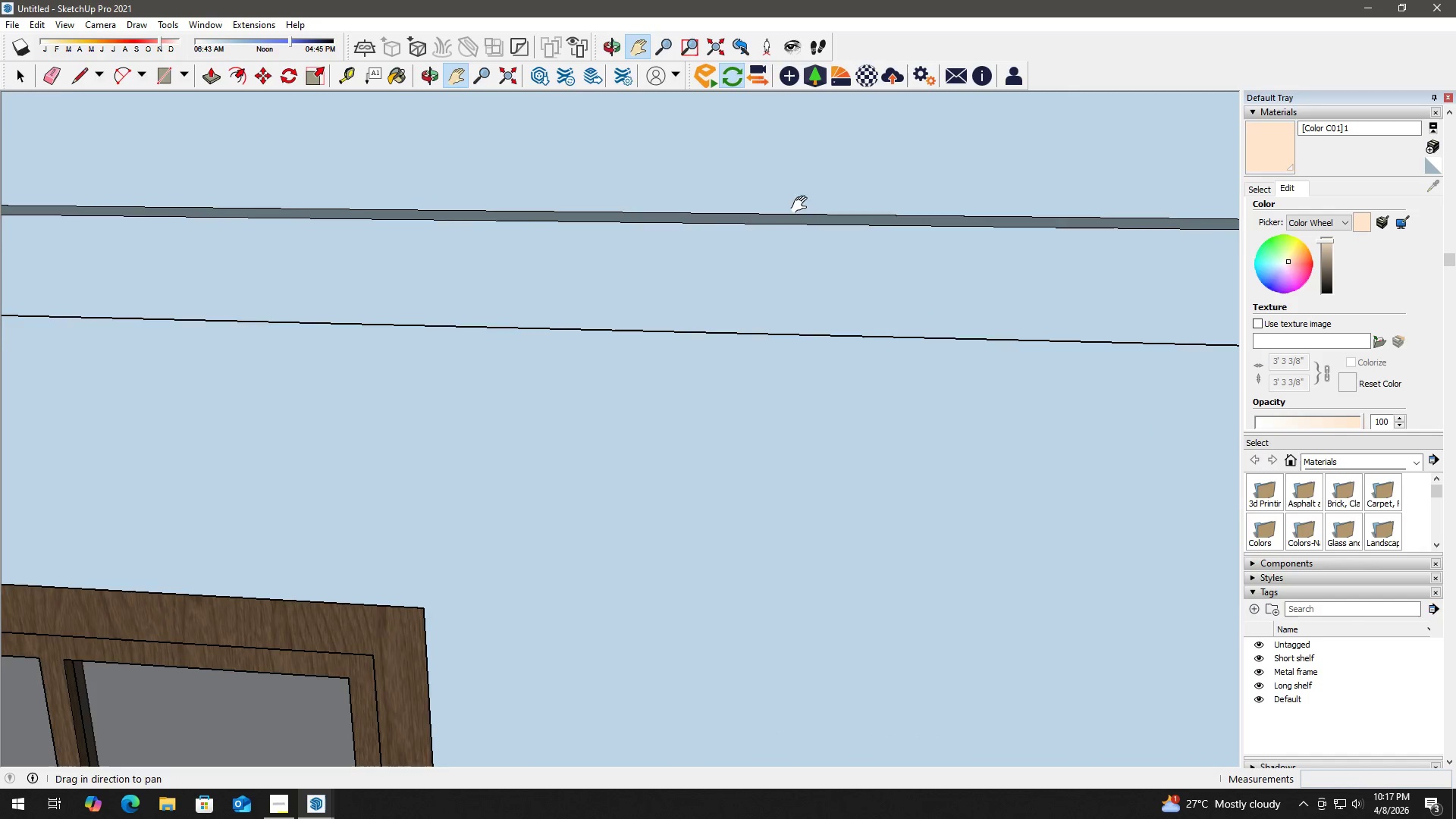 
left_click_drag(start_coordinate=[513, 174], to_coordinate=[914, 231])
 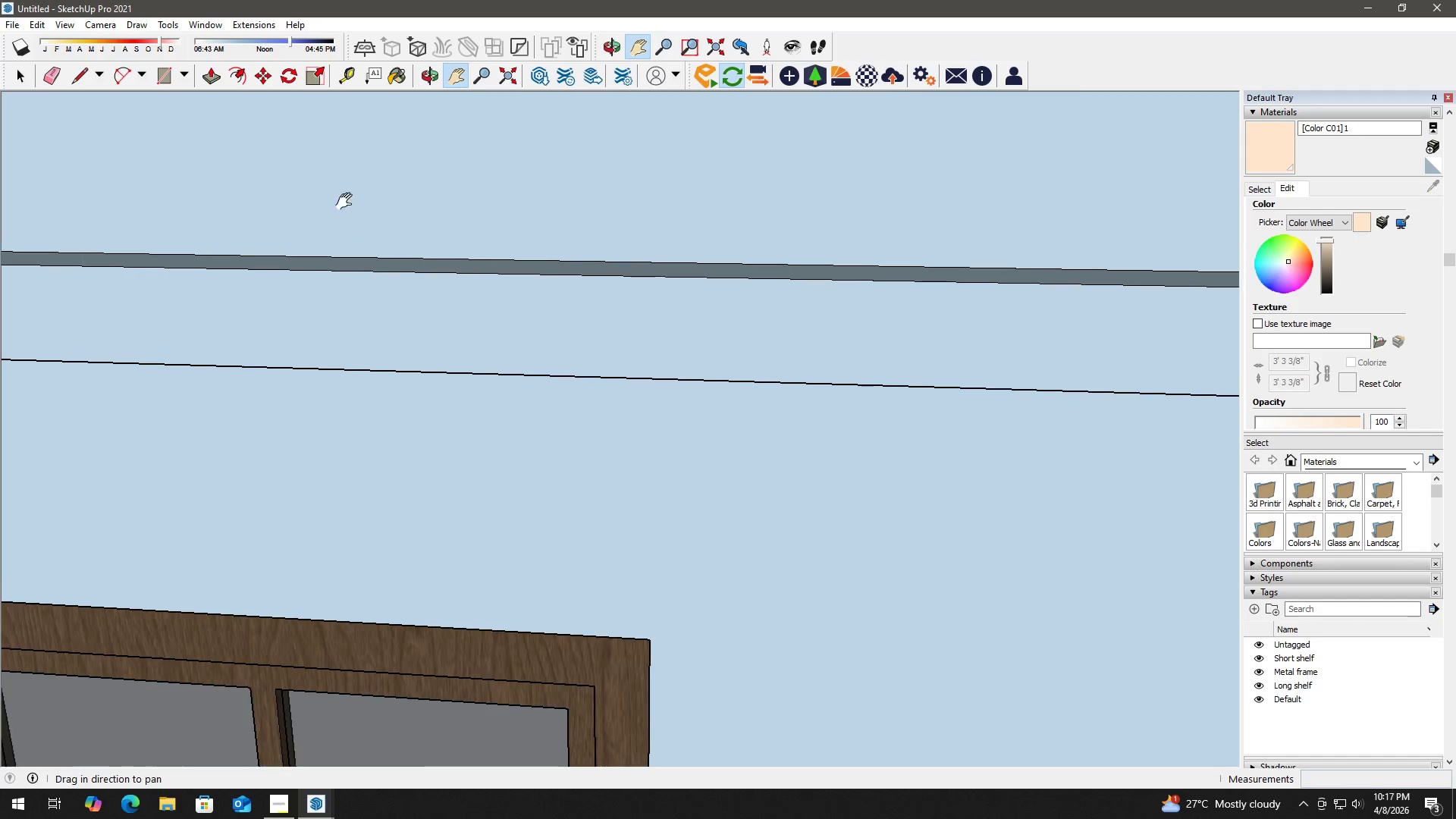 
left_click_drag(start_coordinate=[370, 203], to_coordinate=[936, 174])
 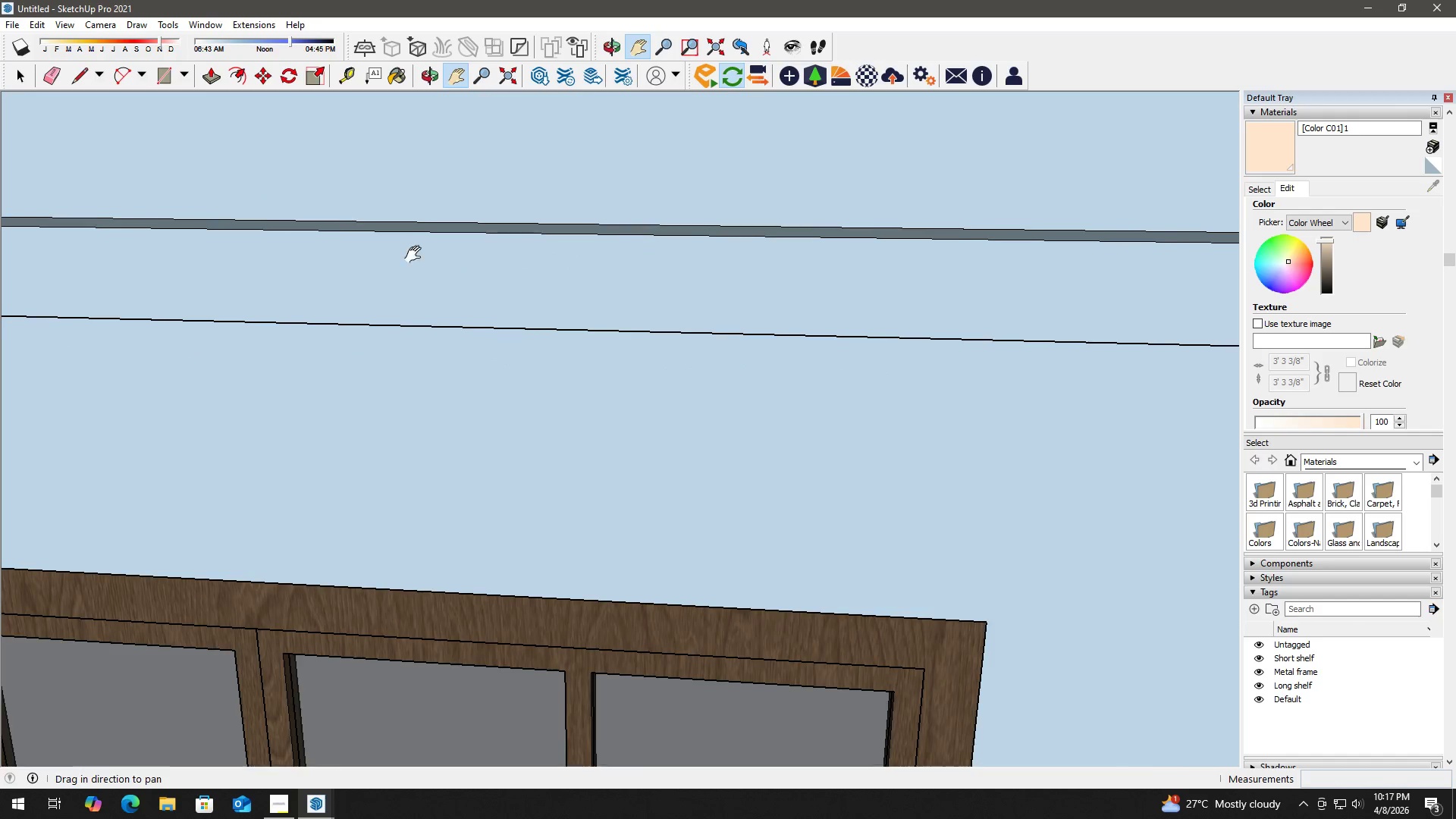 
left_click_drag(start_coordinate=[398, 256], to_coordinate=[989, 196])
 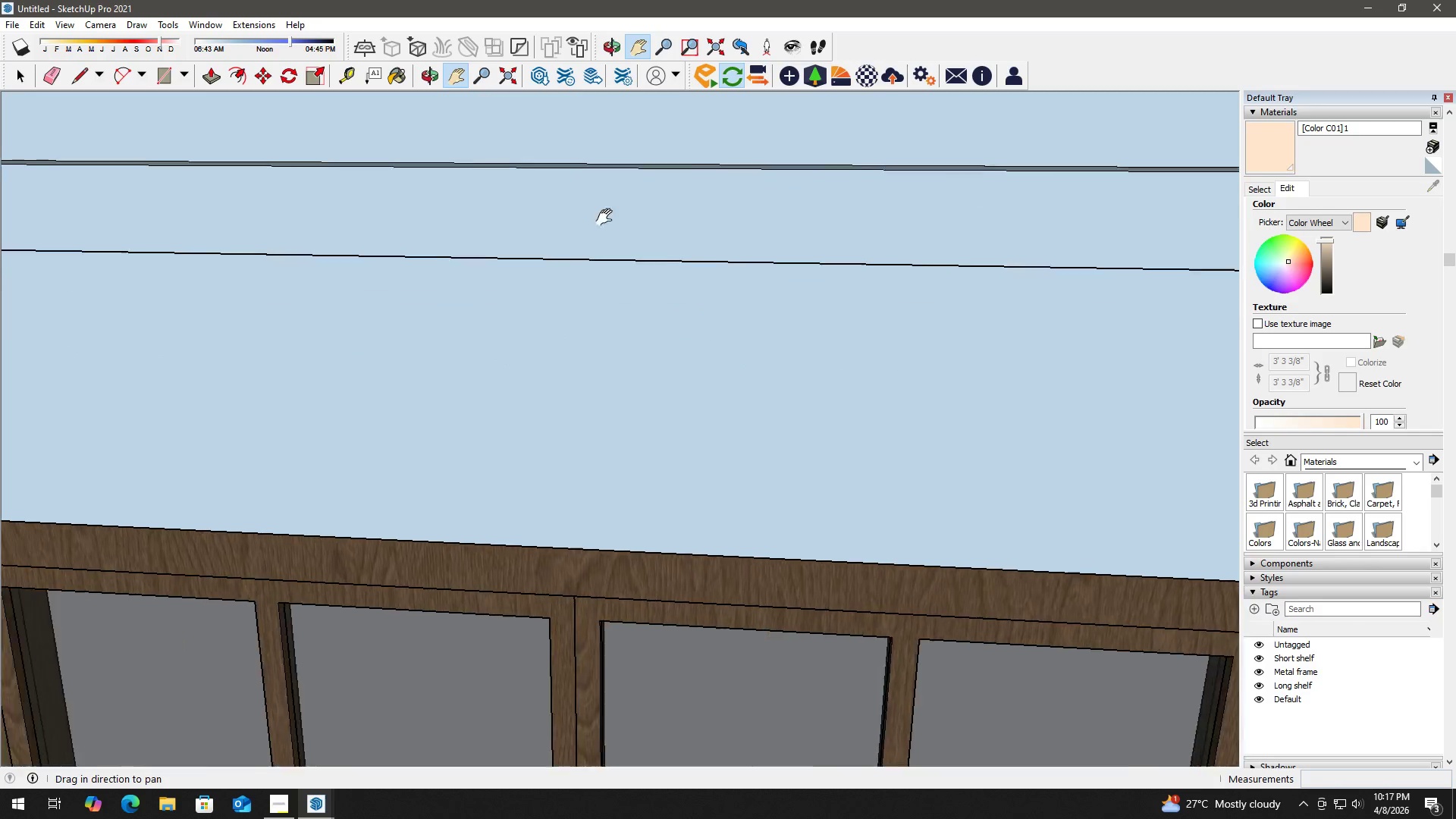 
left_click_drag(start_coordinate=[500, 214], to_coordinate=[974, 312])
 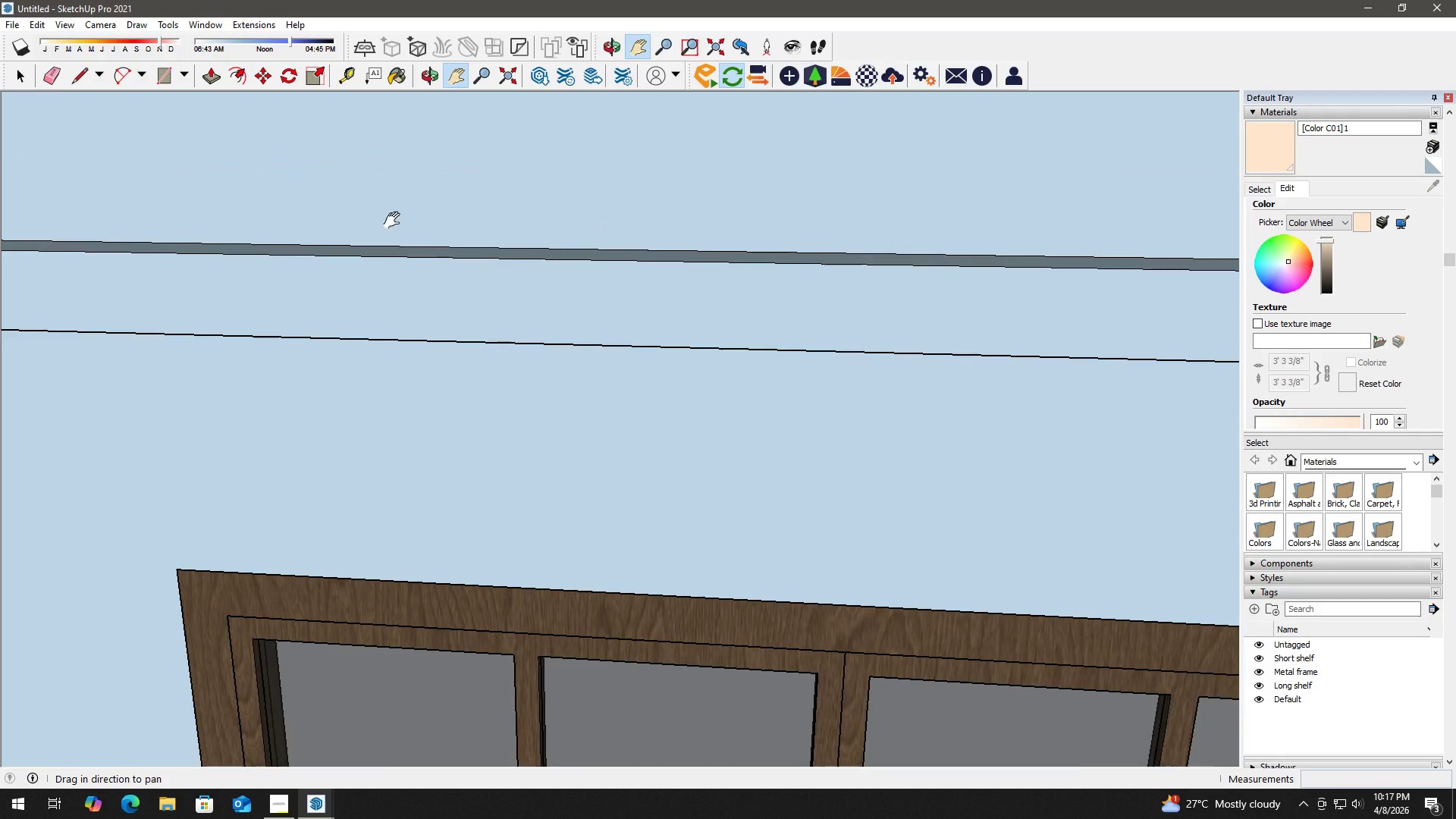 
left_click_drag(start_coordinate=[362, 220], to_coordinate=[814, 253])
 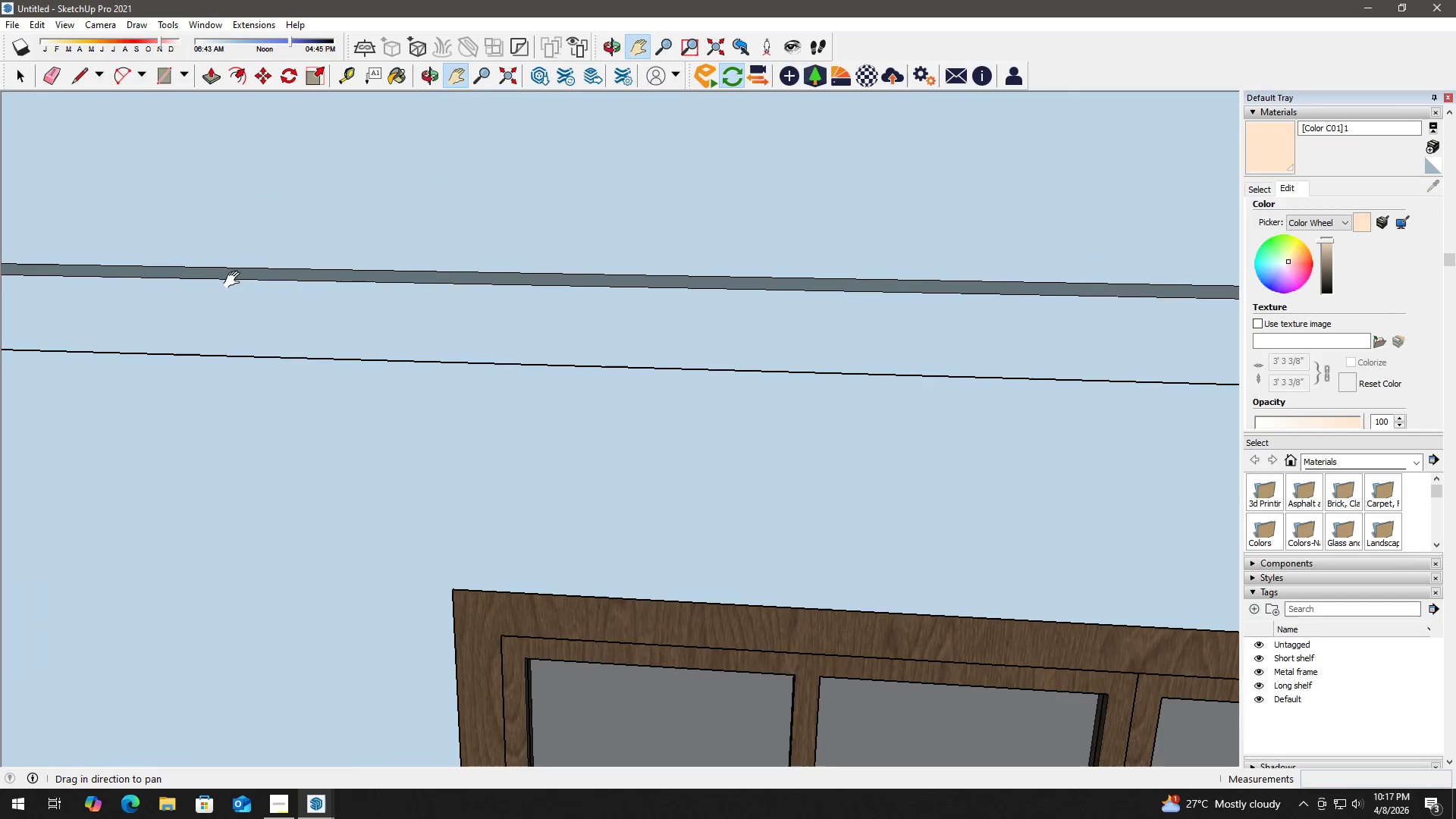 
left_click_drag(start_coordinate=[228, 275], to_coordinate=[781, 270])
 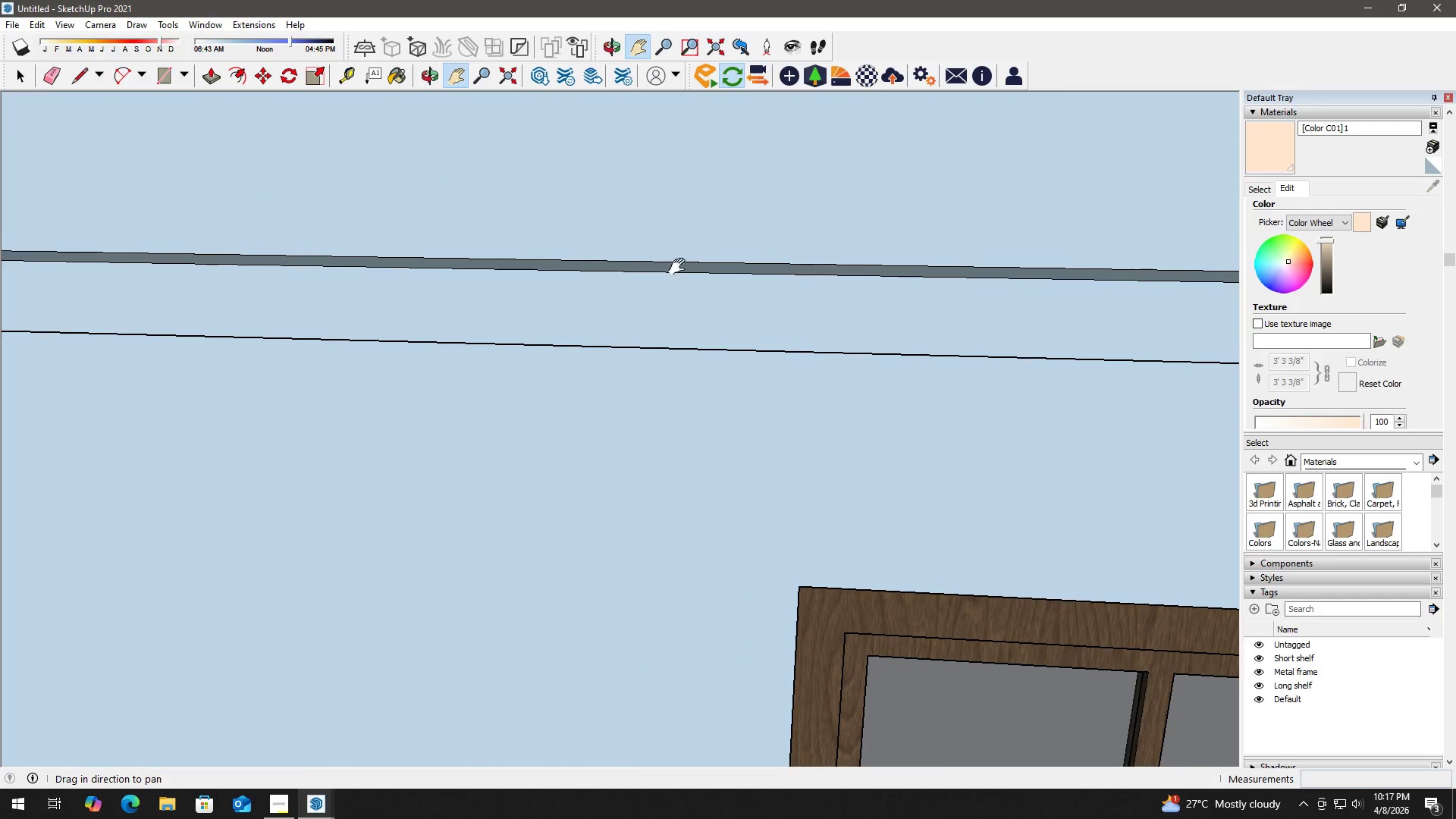 
left_click_drag(start_coordinate=[288, 263], to_coordinate=[843, 277])
 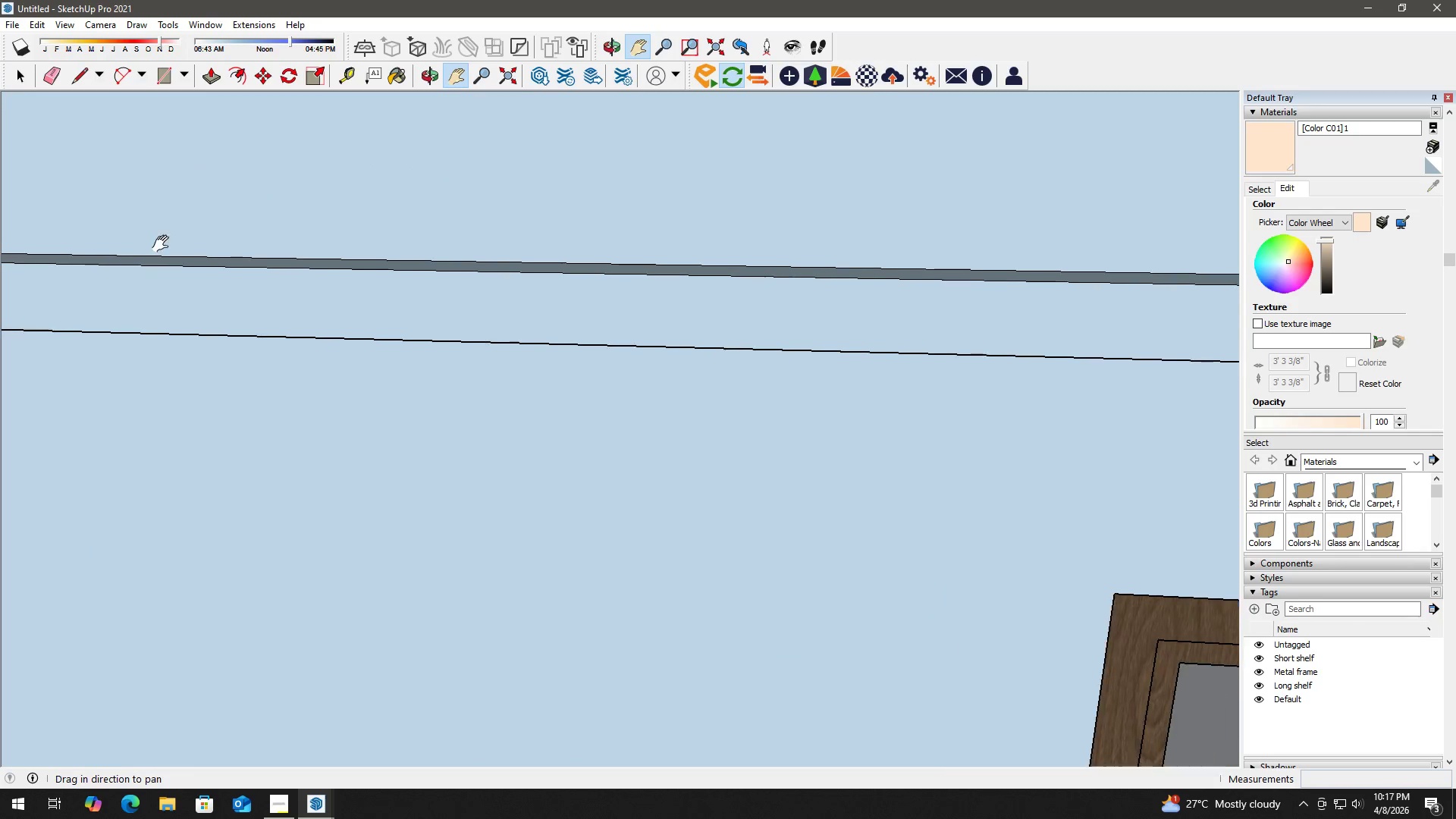 
left_click_drag(start_coordinate=[315, 251], to_coordinate=[969, 304])
 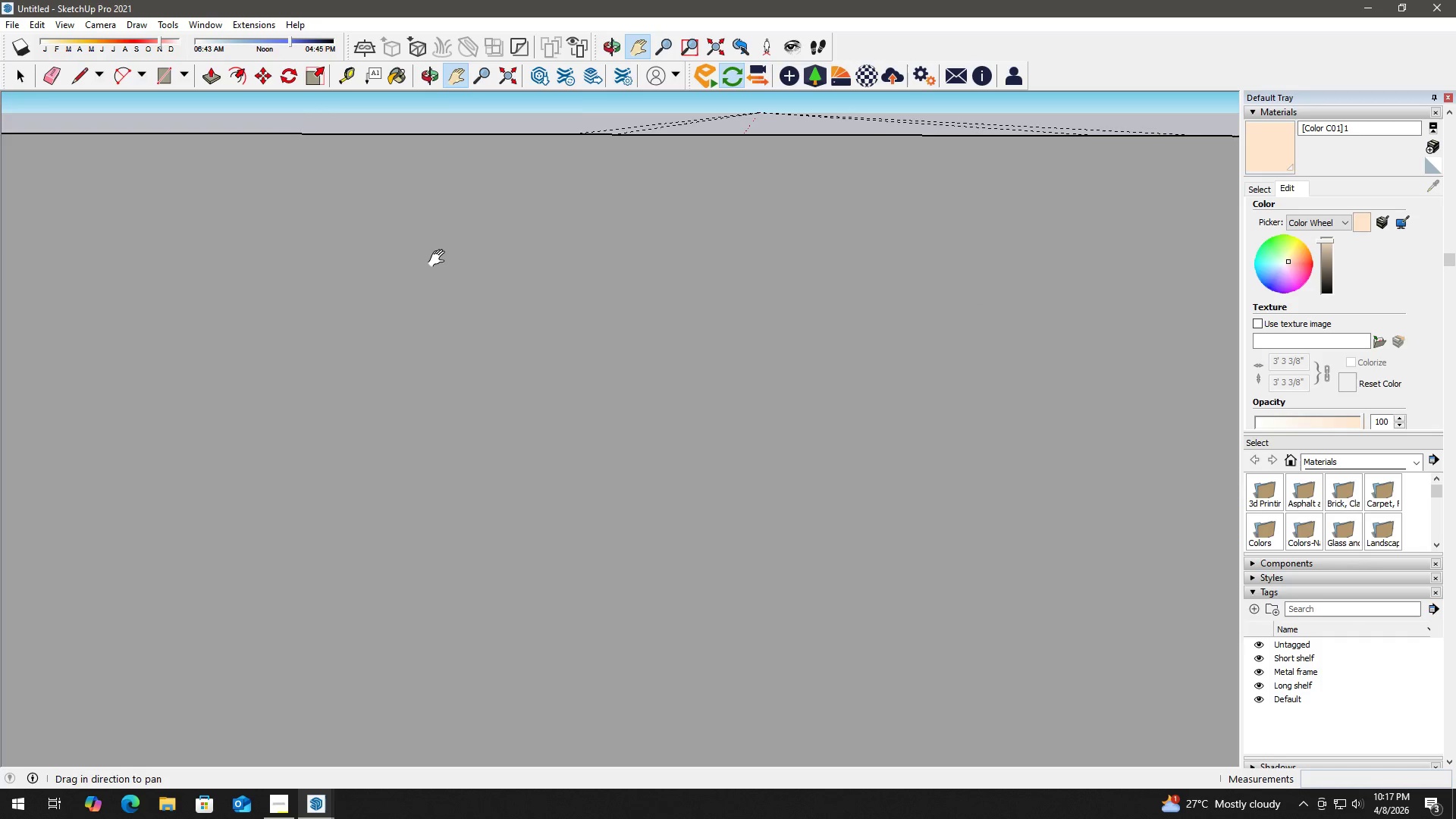 
left_click_drag(start_coordinate=[426, 258], to_coordinate=[769, 265])
 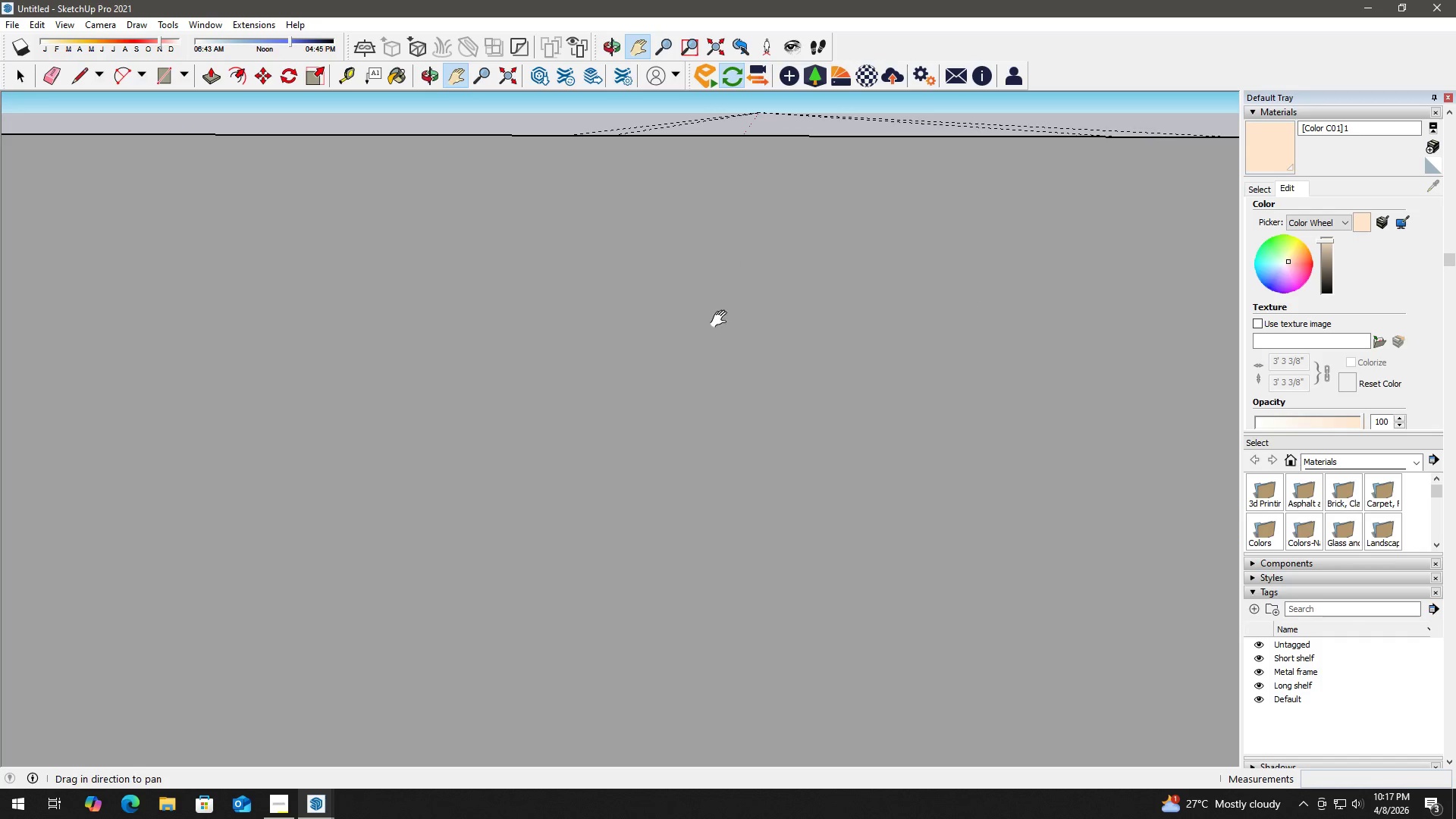 
left_click_drag(start_coordinate=[718, 317], to_coordinate=[491, 124])
 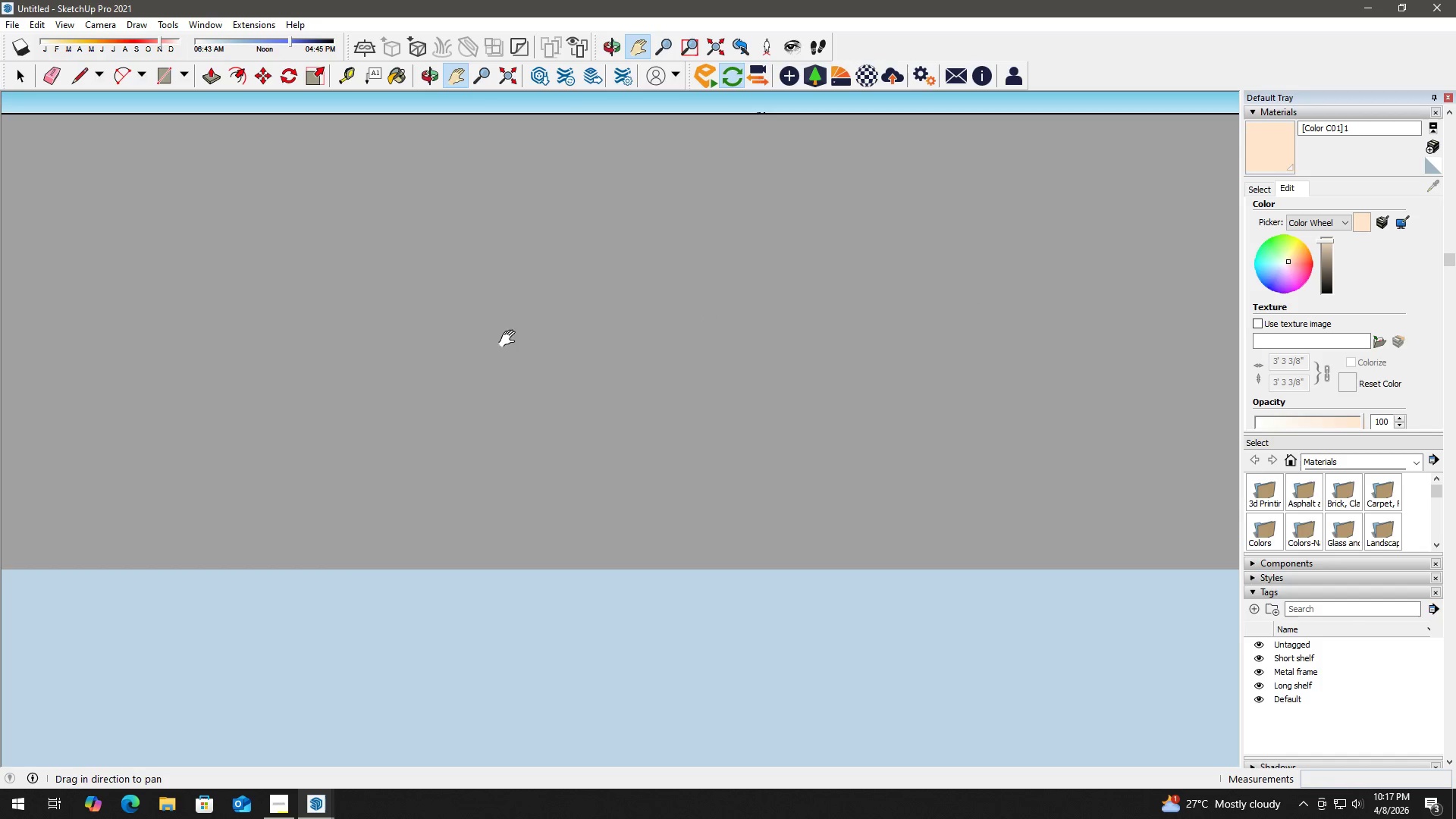 
left_click_drag(start_coordinate=[518, 362], to_coordinate=[507, 96])
 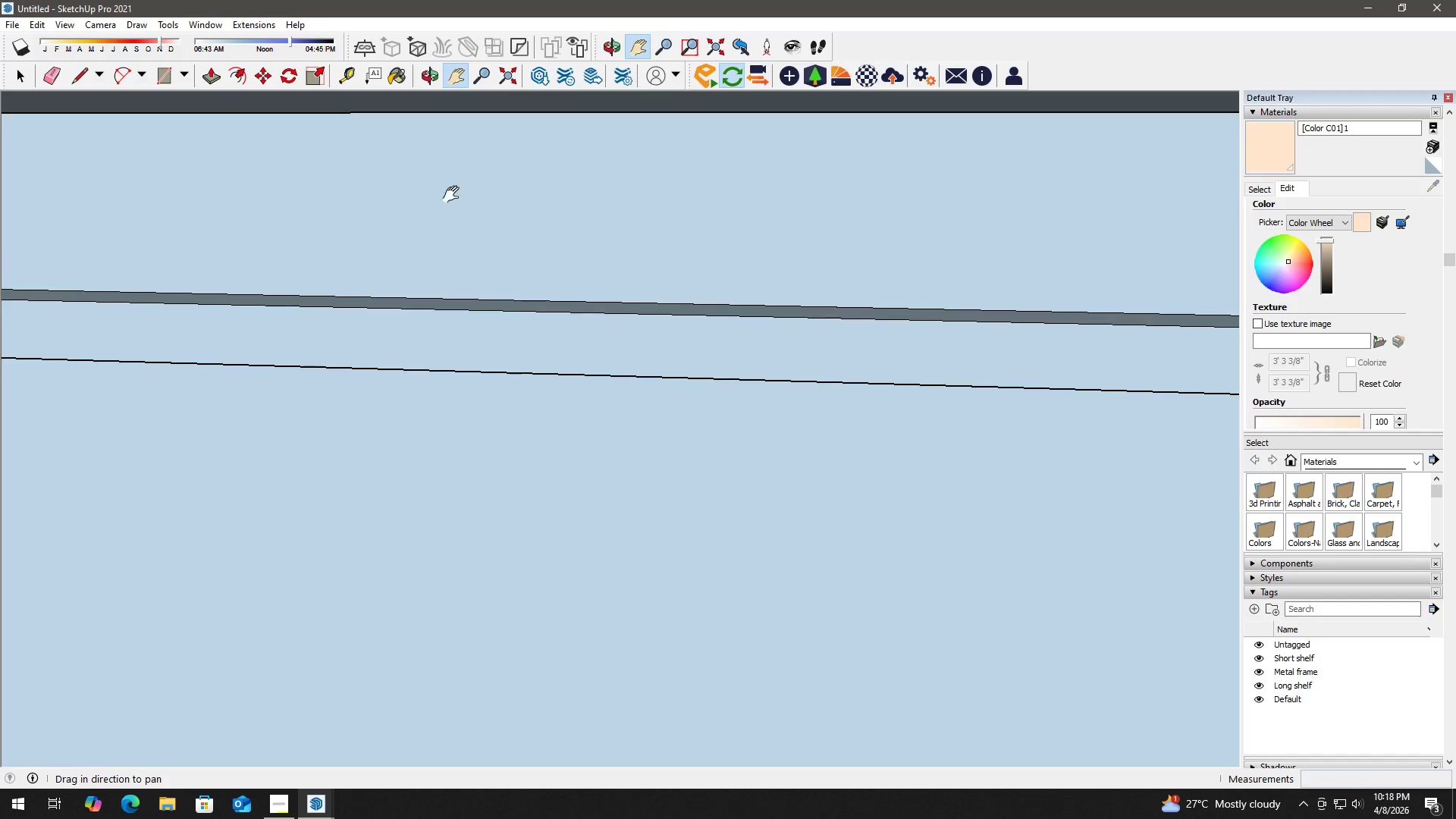 
left_click_drag(start_coordinate=[451, 206], to_coordinate=[768, 137])
 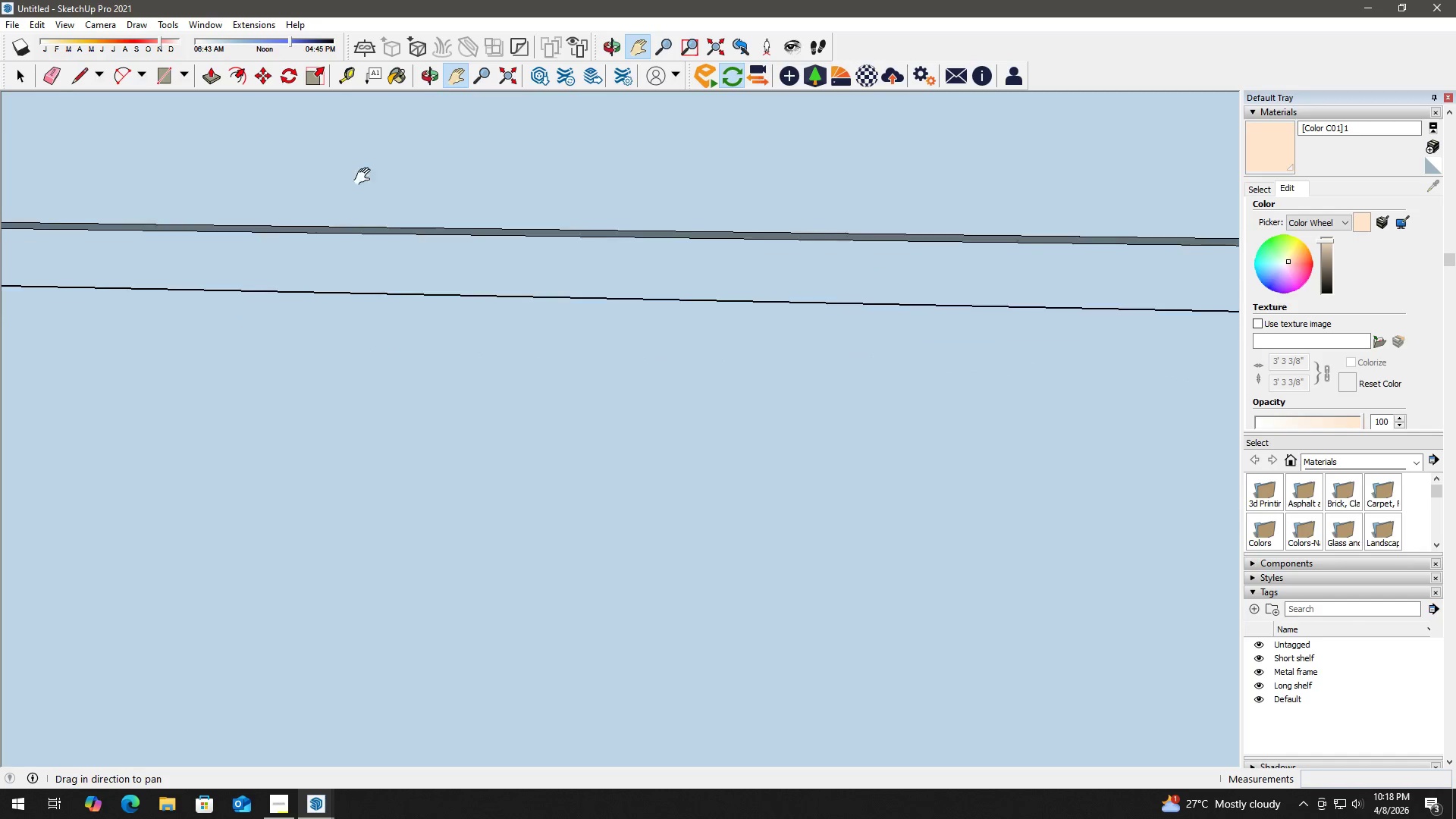 
left_click_drag(start_coordinate=[373, 175], to_coordinate=[806, 180])
 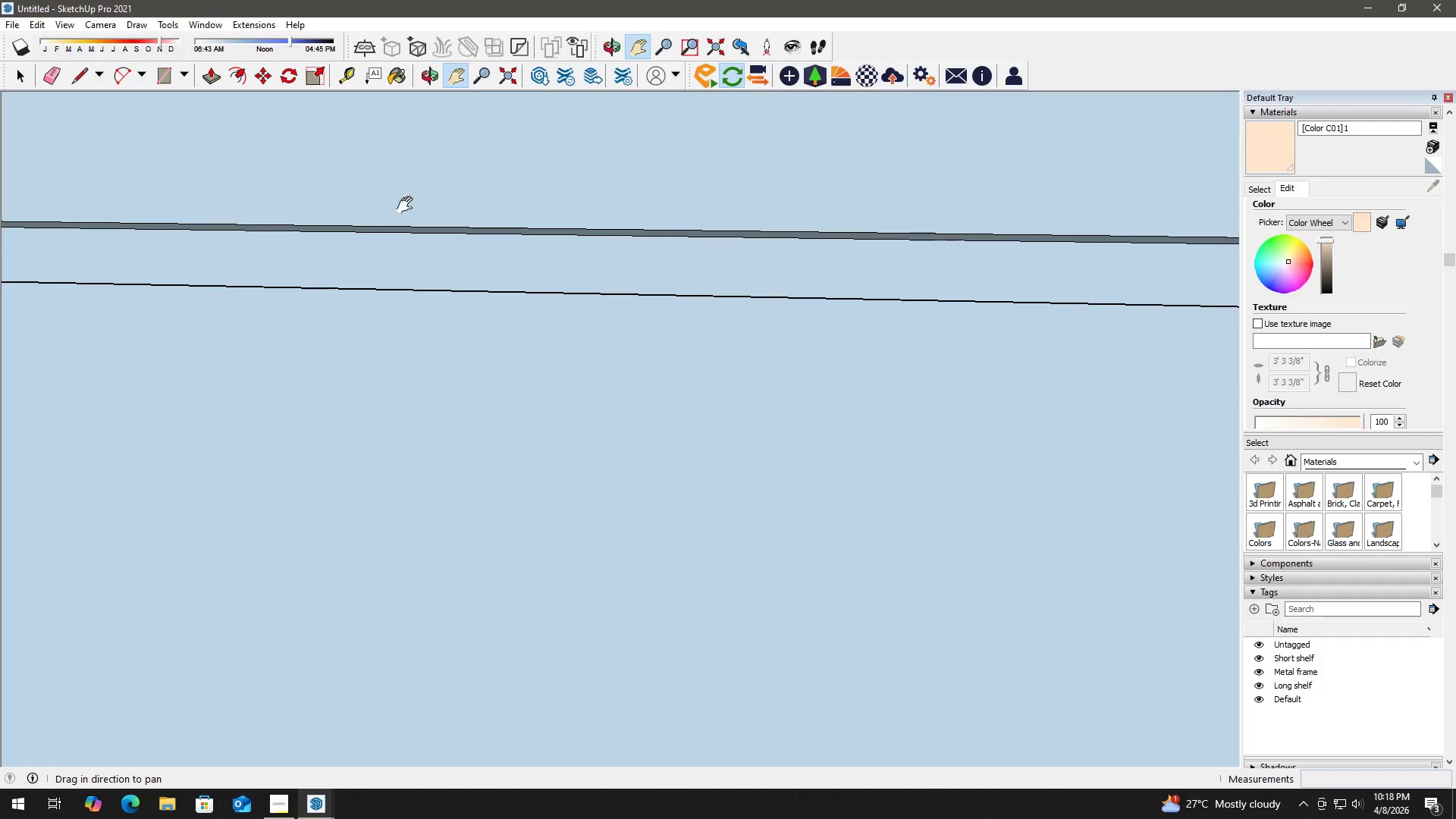 
left_click_drag(start_coordinate=[422, 202], to_coordinate=[883, 281])
 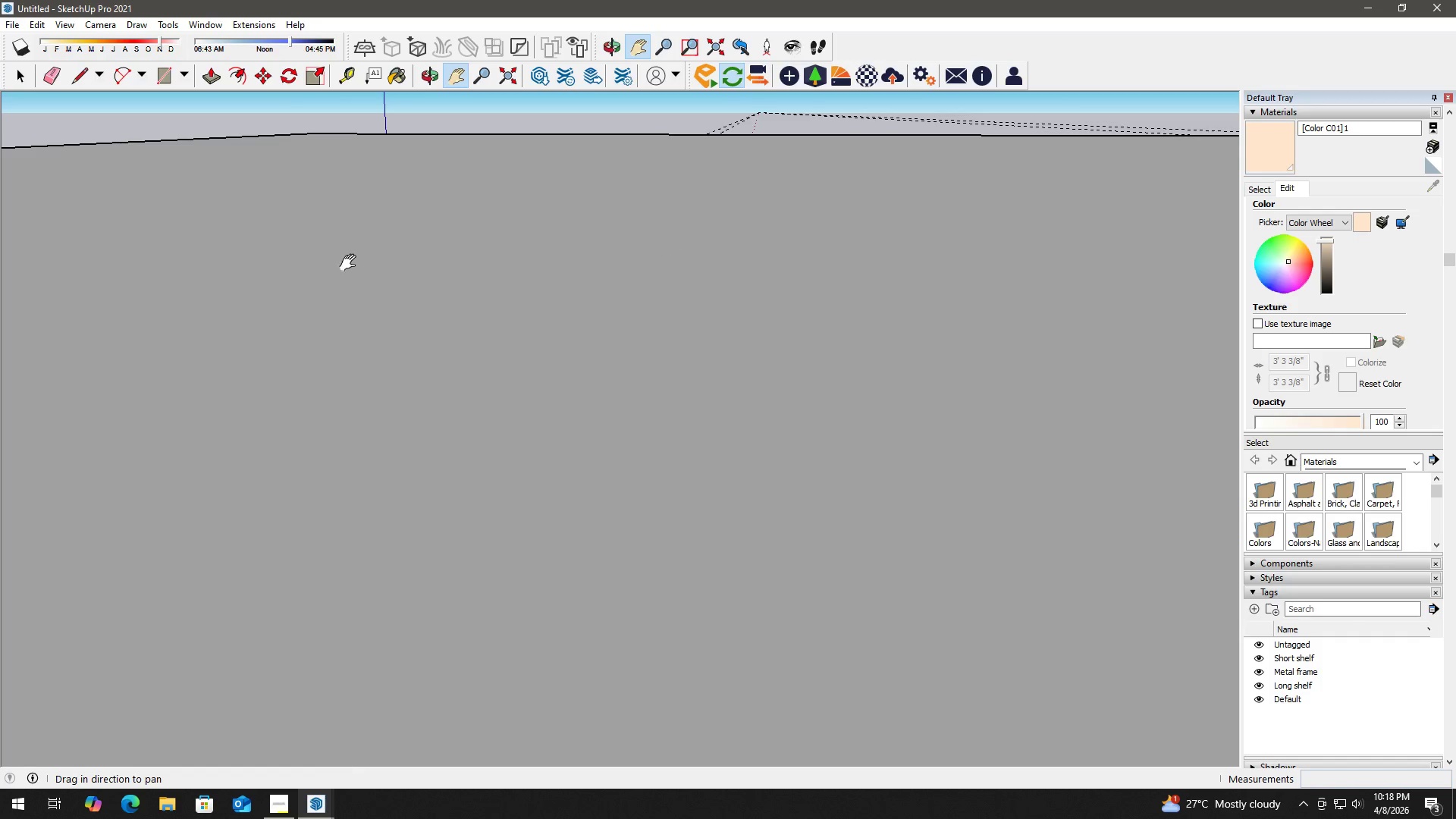 
left_click_drag(start_coordinate=[341, 262], to_coordinate=[372, 90])
 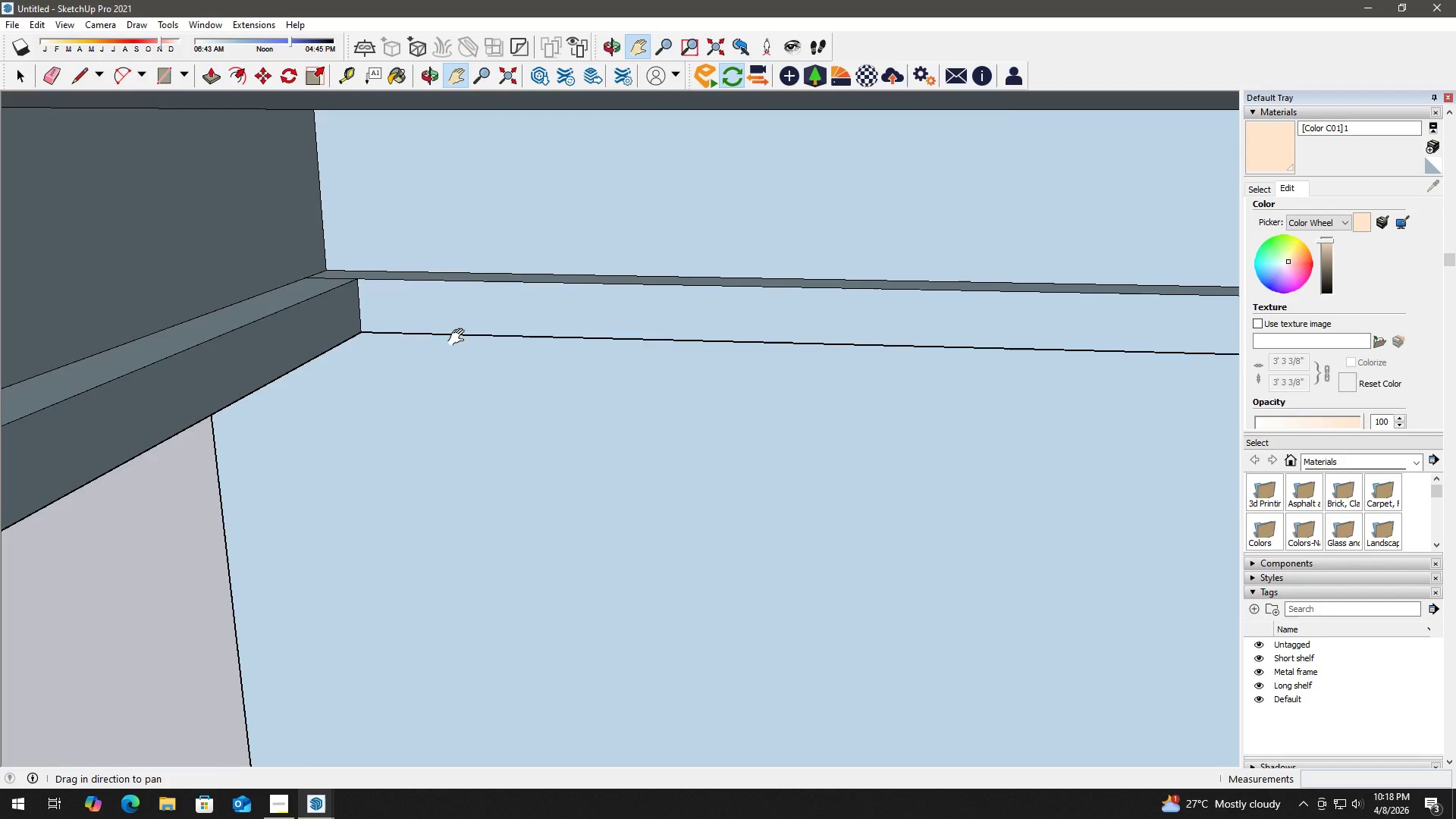 
left_click_drag(start_coordinate=[460, 337], to_coordinate=[431, 290])
 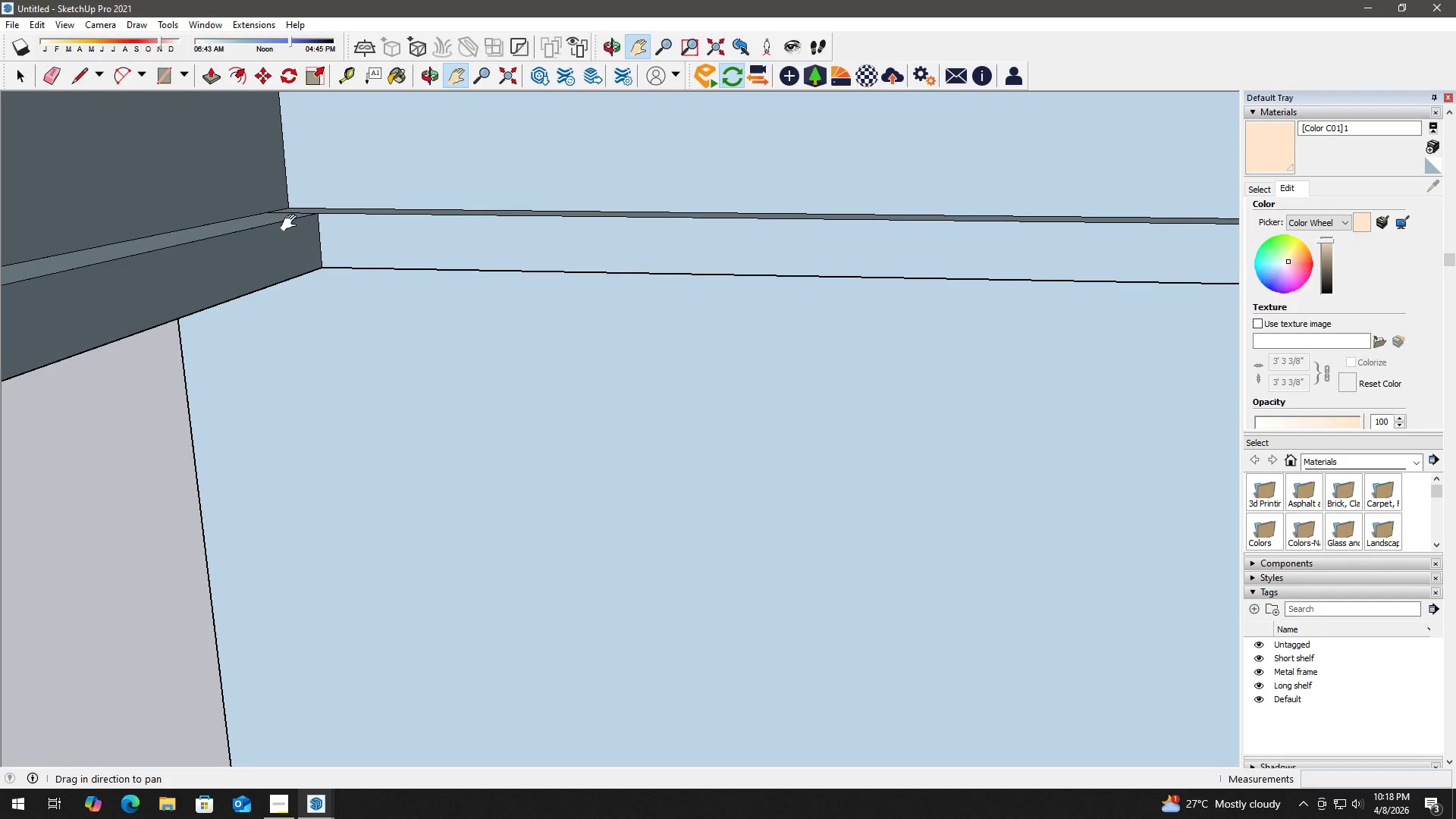 
key(E)
 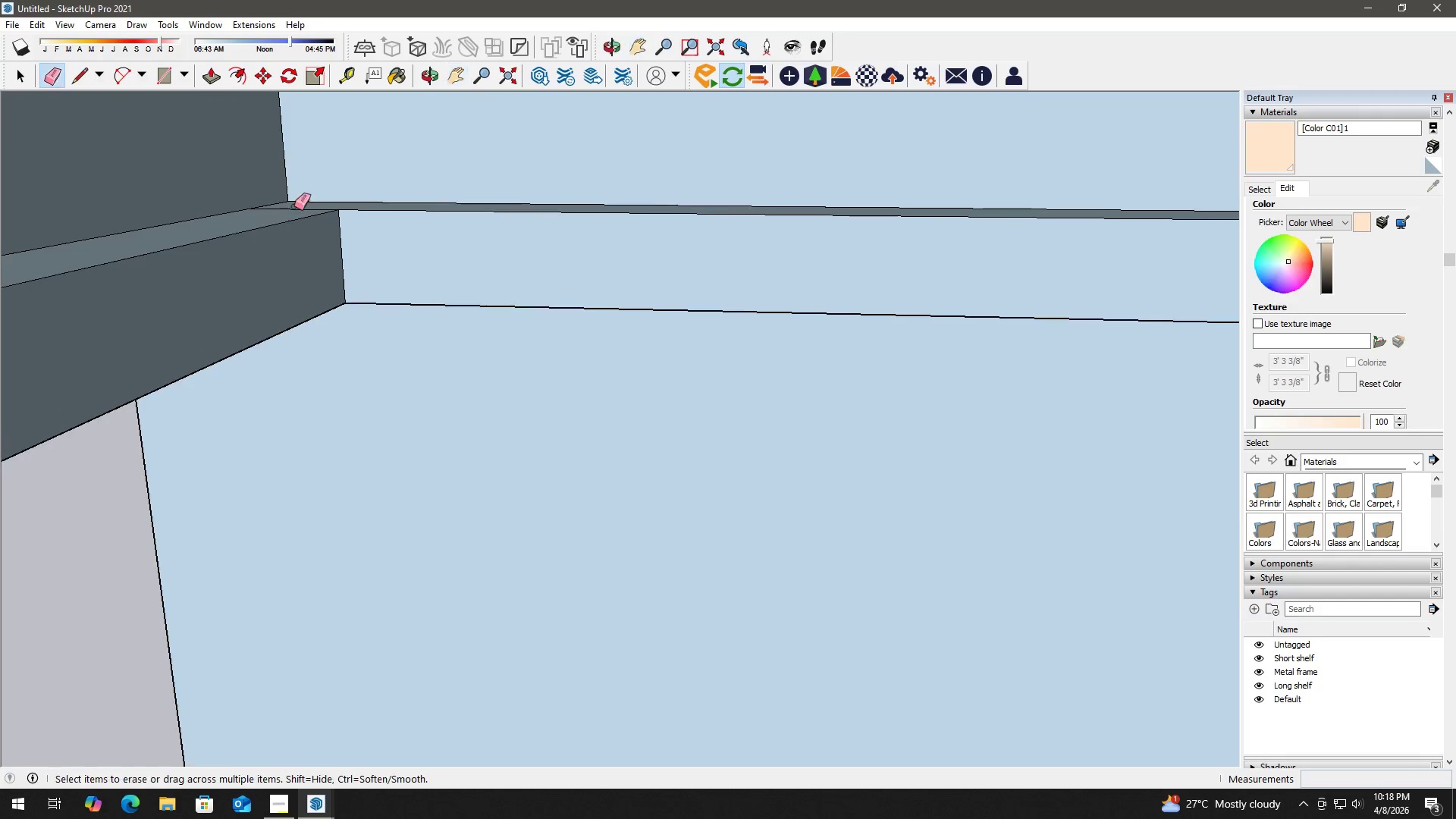 
left_click_drag(start_coordinate=[294, 206], to_coordinate=[282, 214])
 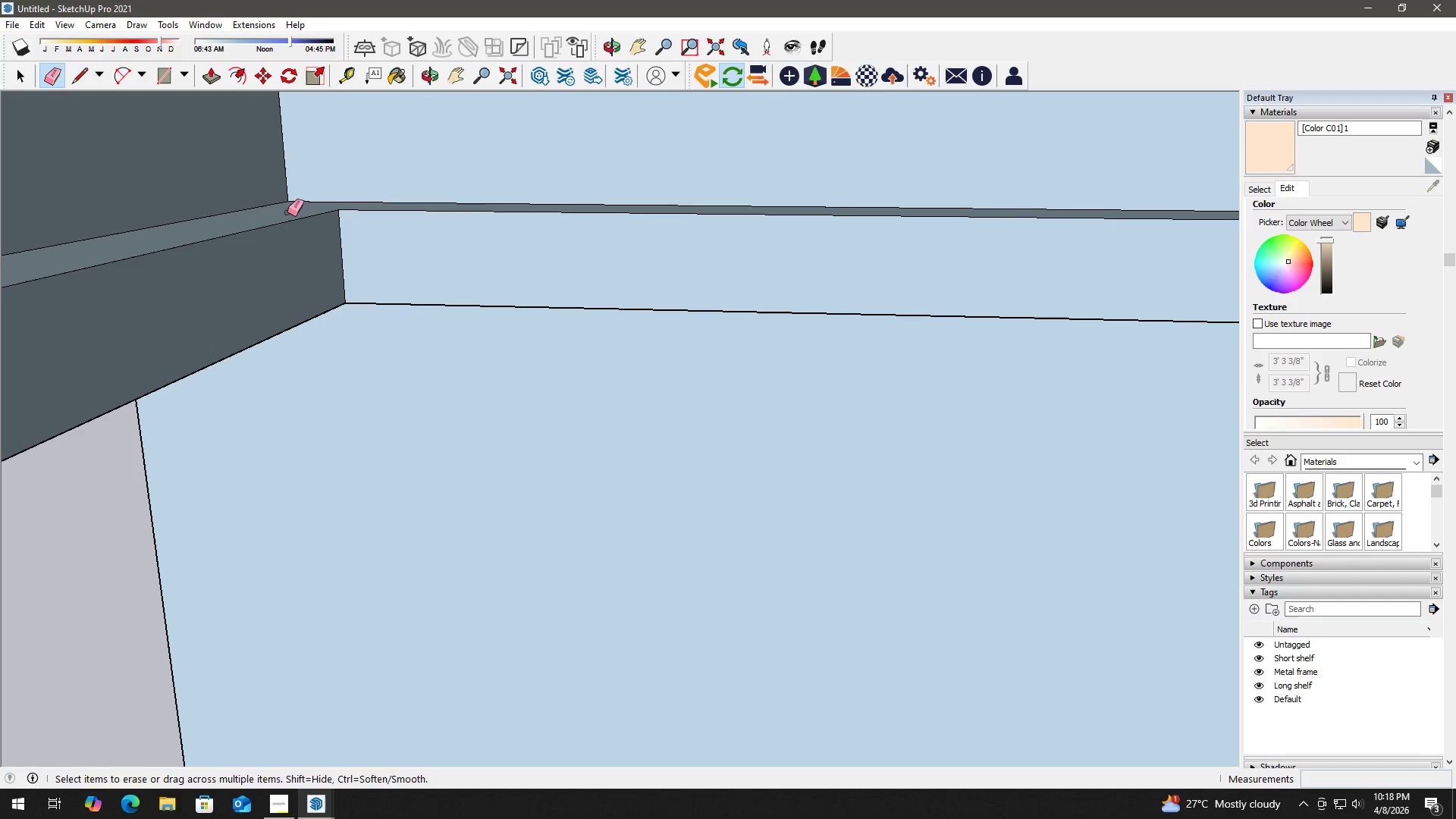 
scroll: coordinate [292, 213], scroll_direction: up, amount: 6.0
 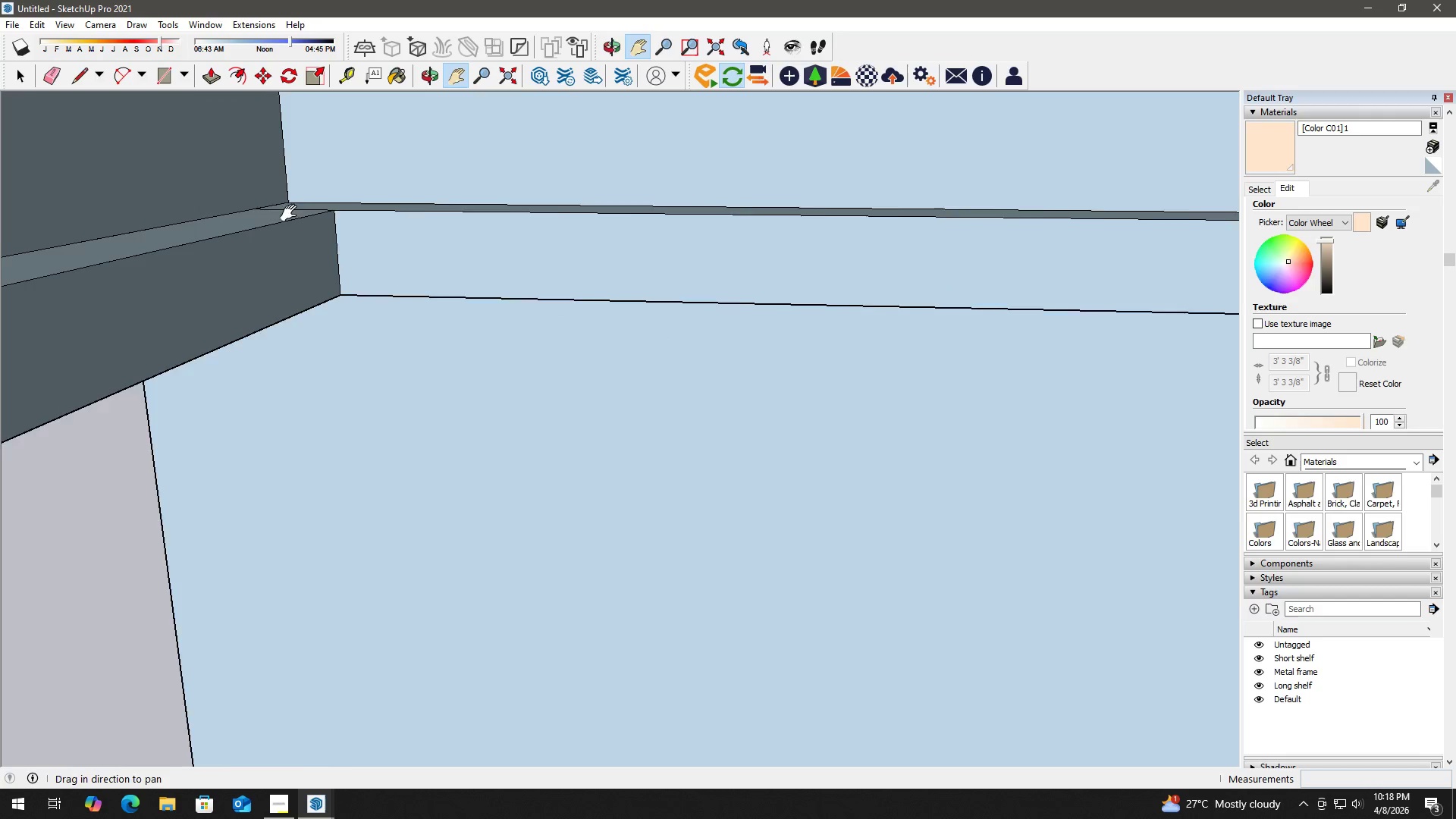 
key(Space)
 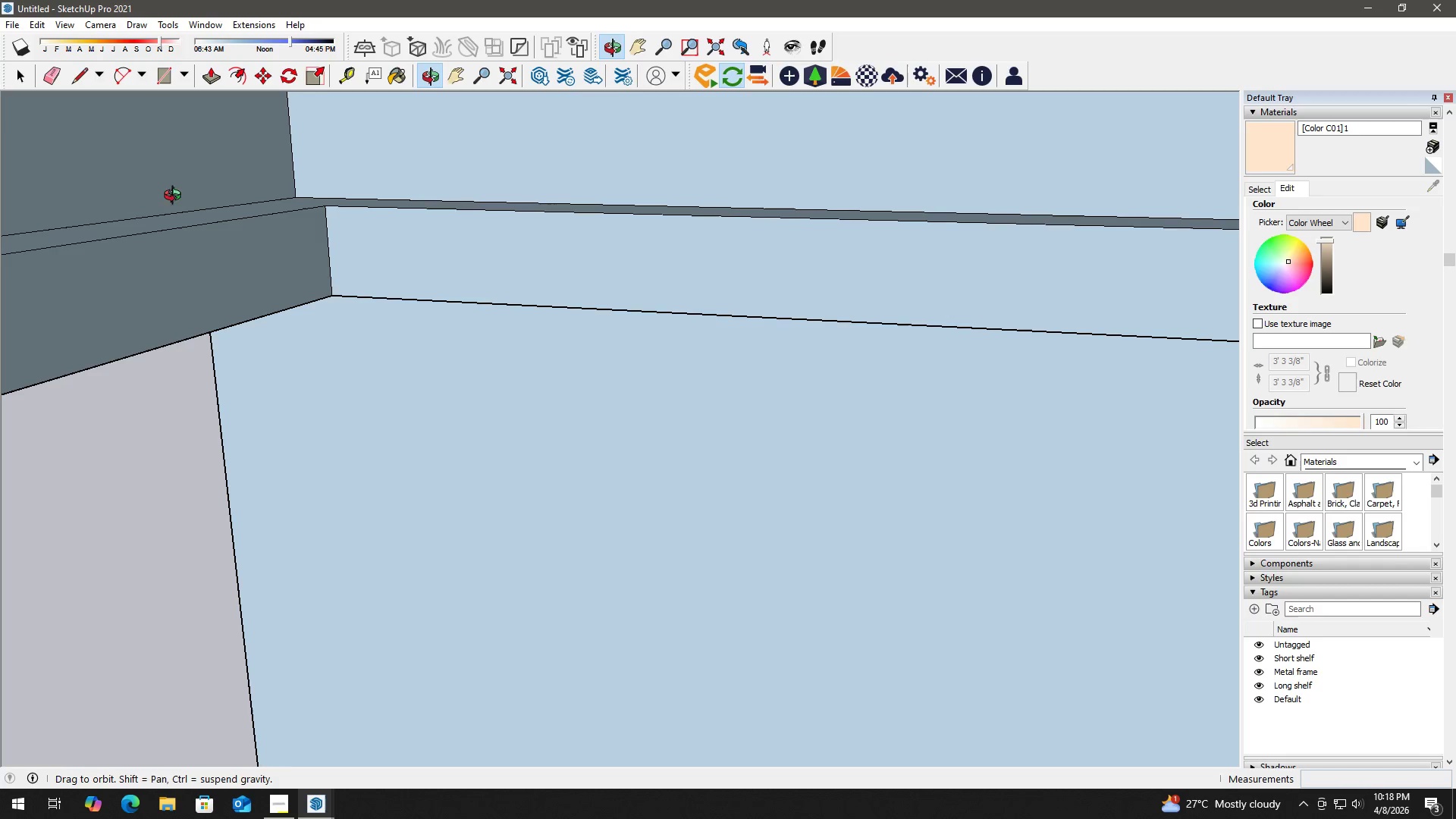 
type(hh)
 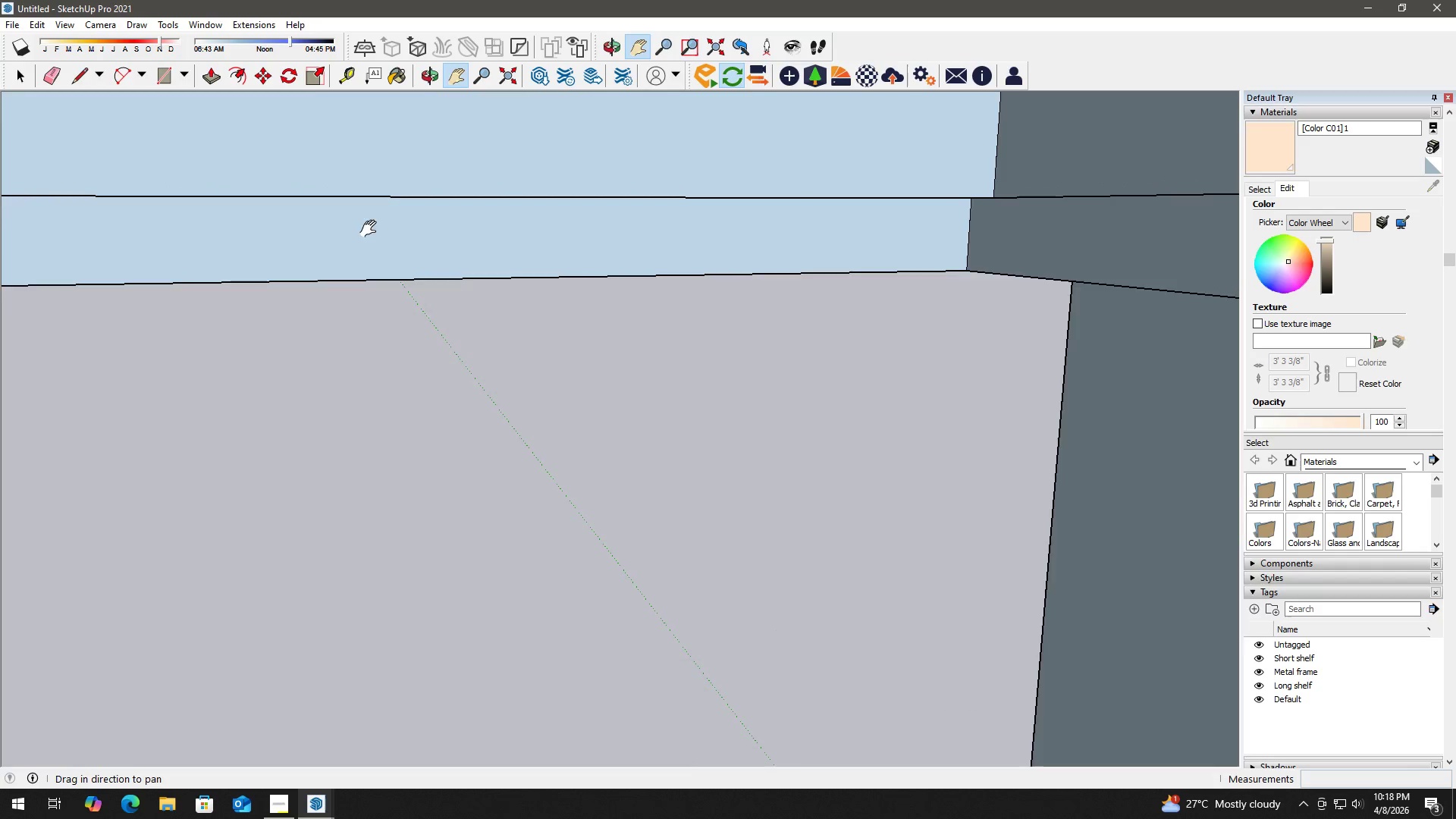 
left_click_drag(start_coordinate=[228, 205], to_coordinate=[394, 193])
 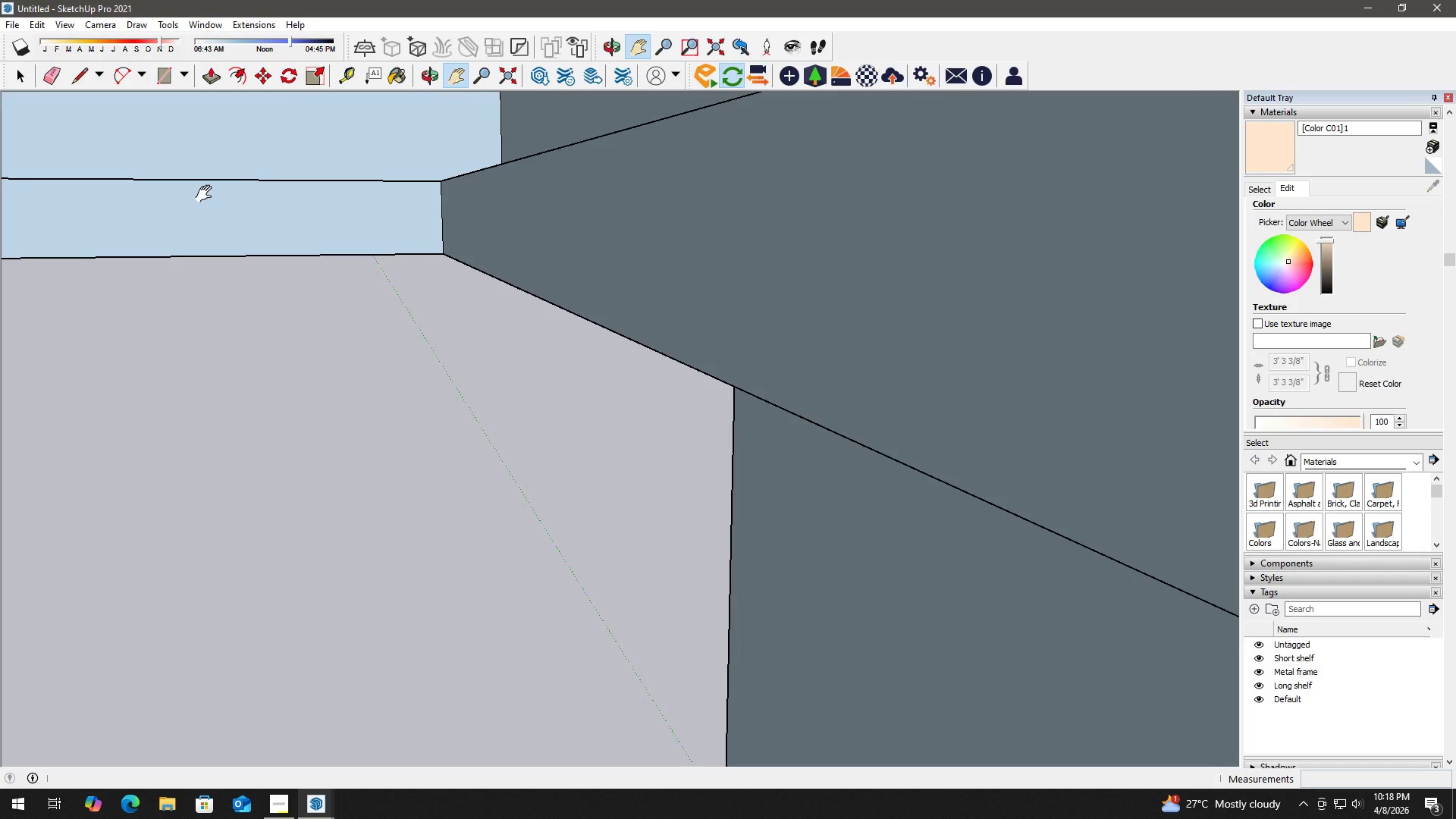 
left_click_drag(start_coordinate=[195, 198], to_coordinate=[720, 206])
 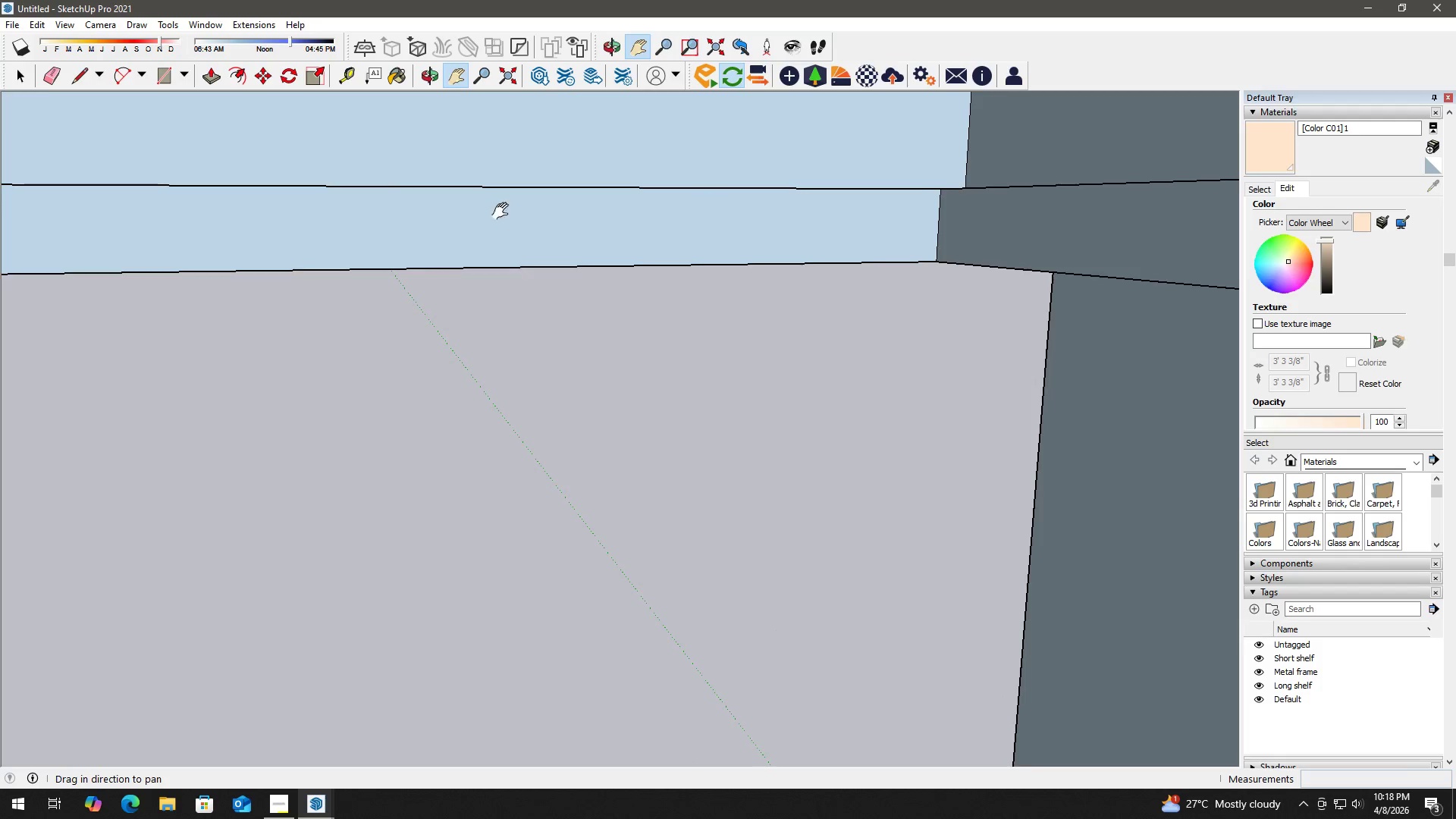 
left_click_drag(start_coordinate=[275, 209], to_coordinate=[781, 238])
 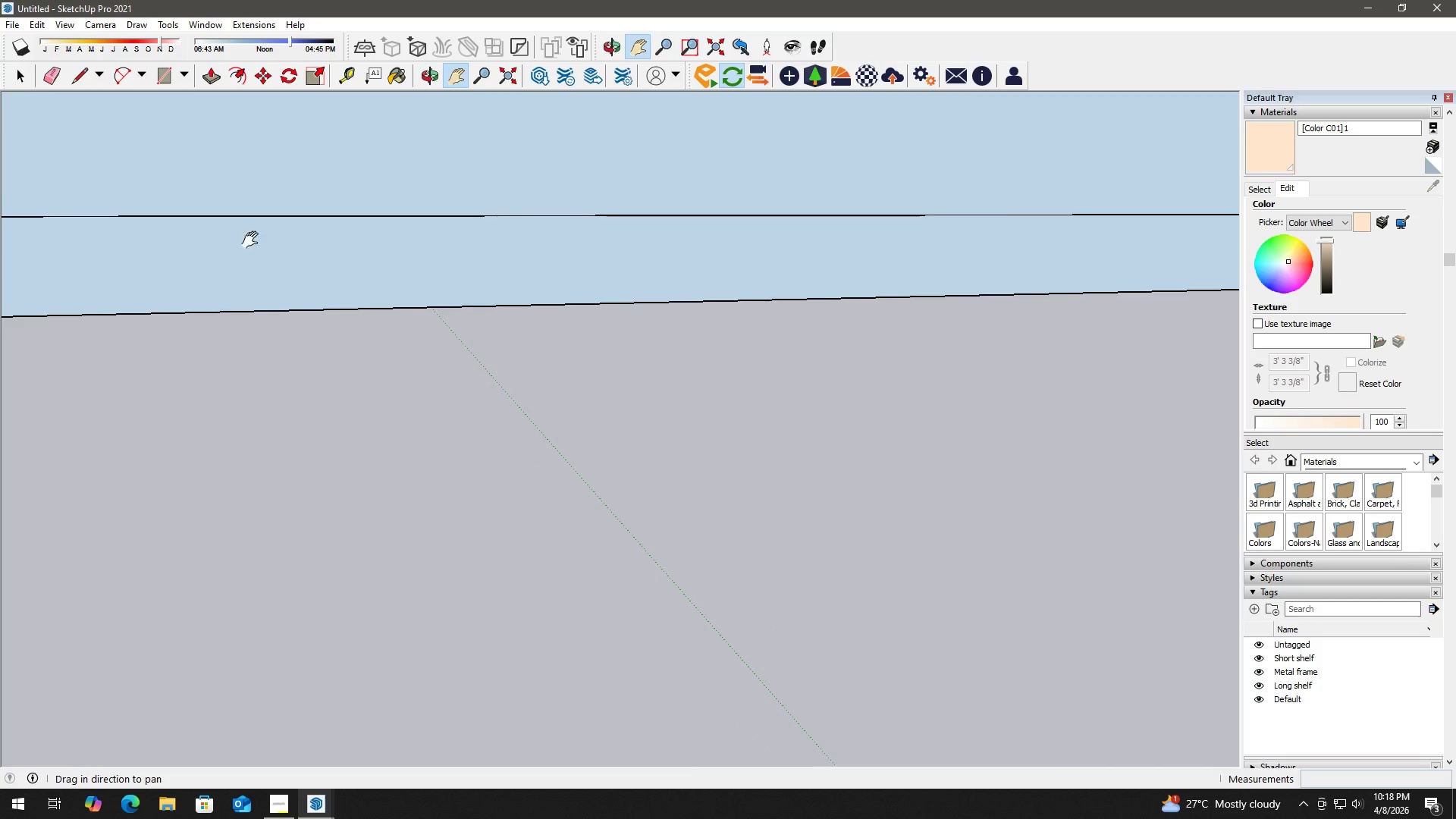 
left_click_drag(start_coordinate=[184, 239], to_coordinate=[735, 260])
 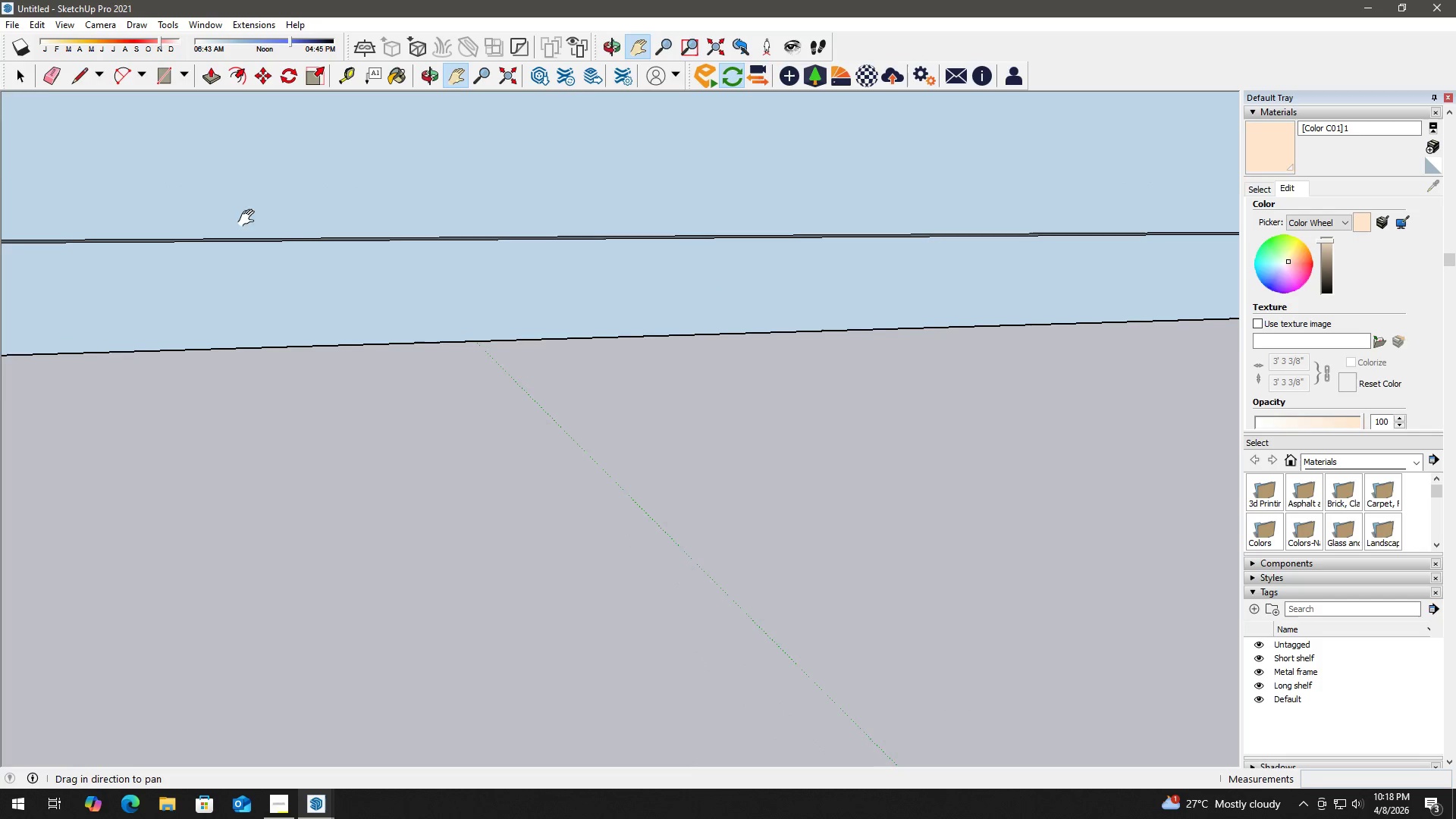 
left_click_drag(start_coordinate=[251, 218], to_coordinate=[764, 239])
 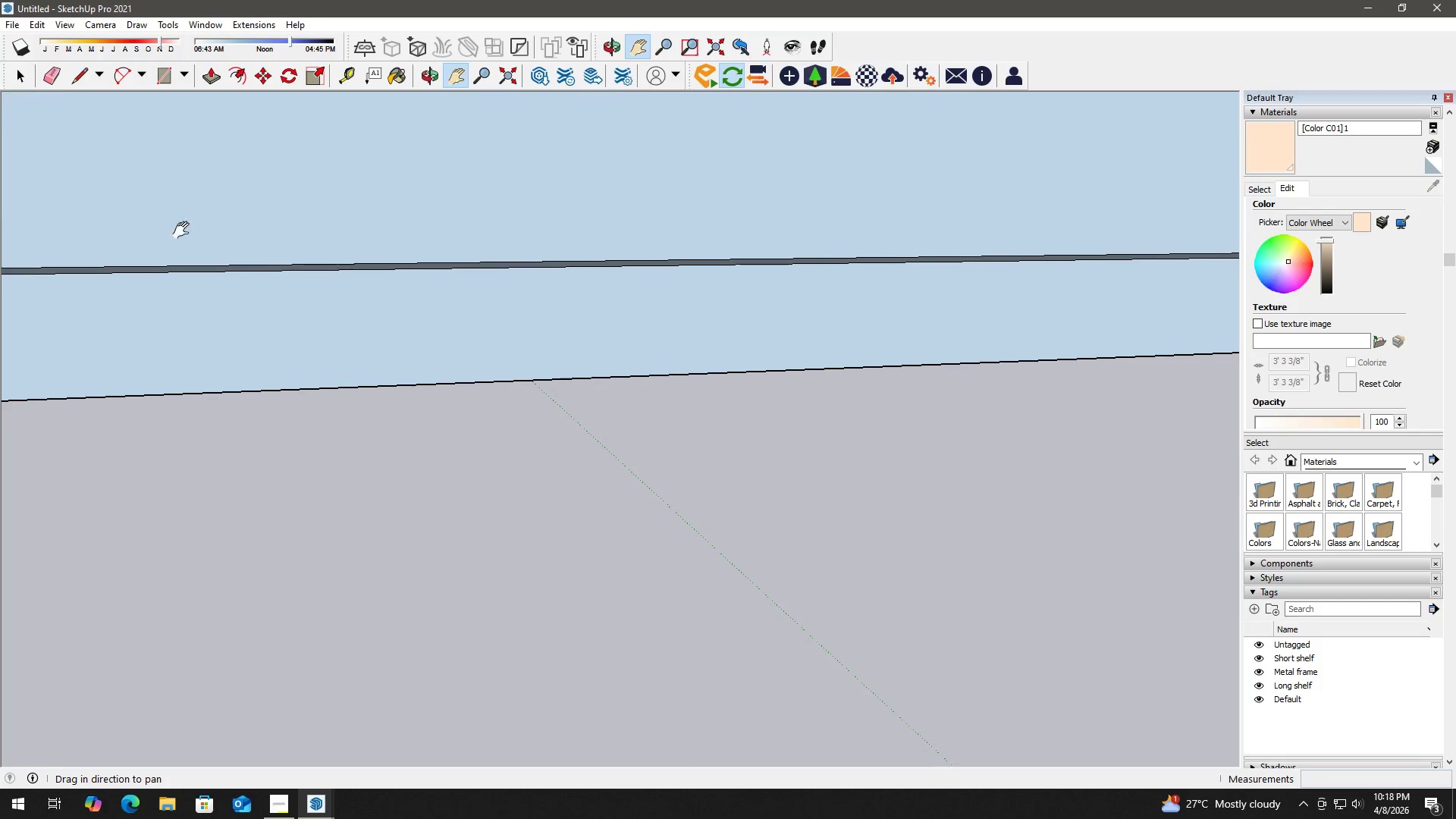 
left_click_drag(start_coordinate=[174, 231], to_coordinate=[633, 240])
 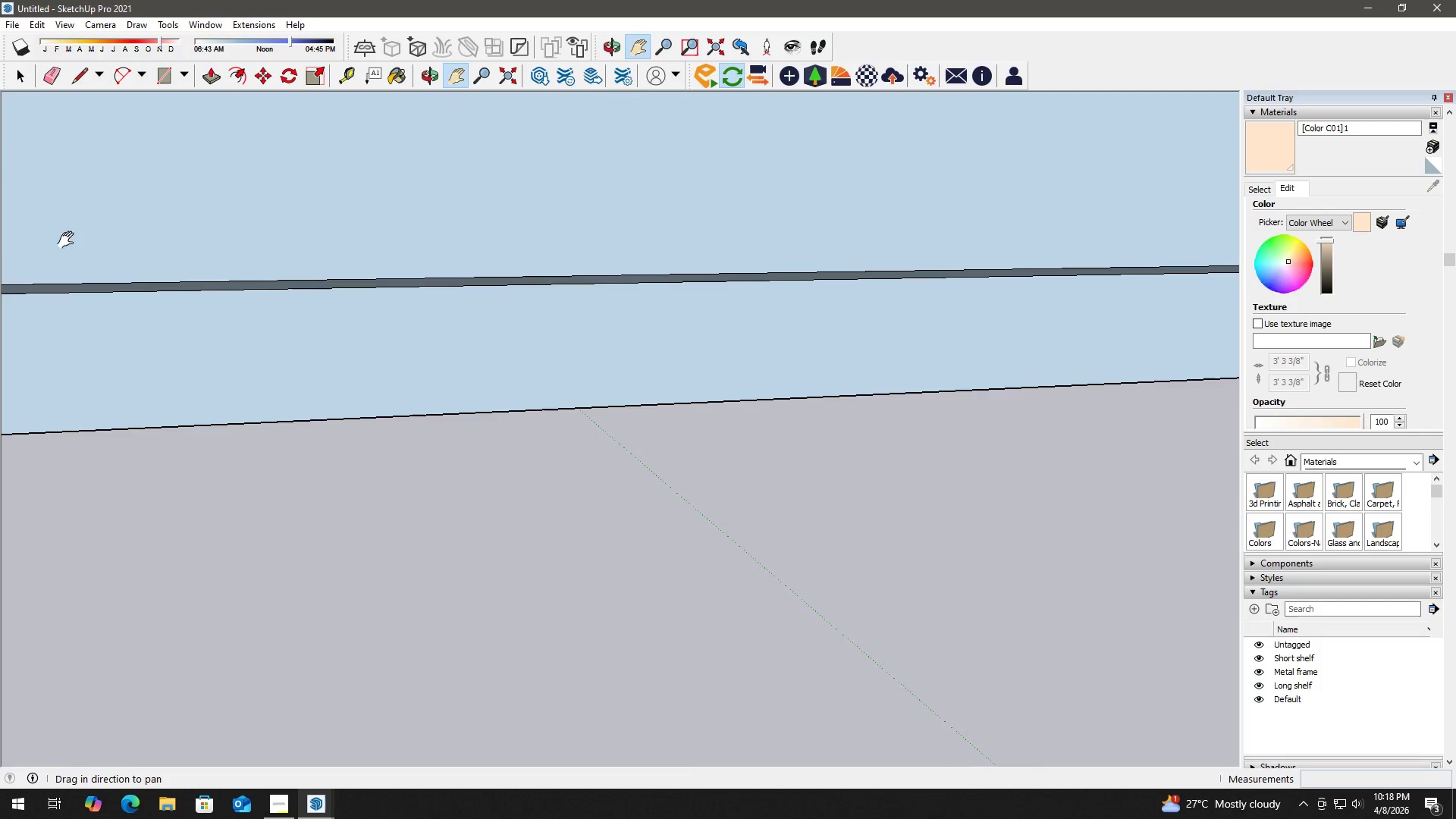 
left_click_drag(start_coordinate=[69, 241], to_coordinate=[663, 251])
 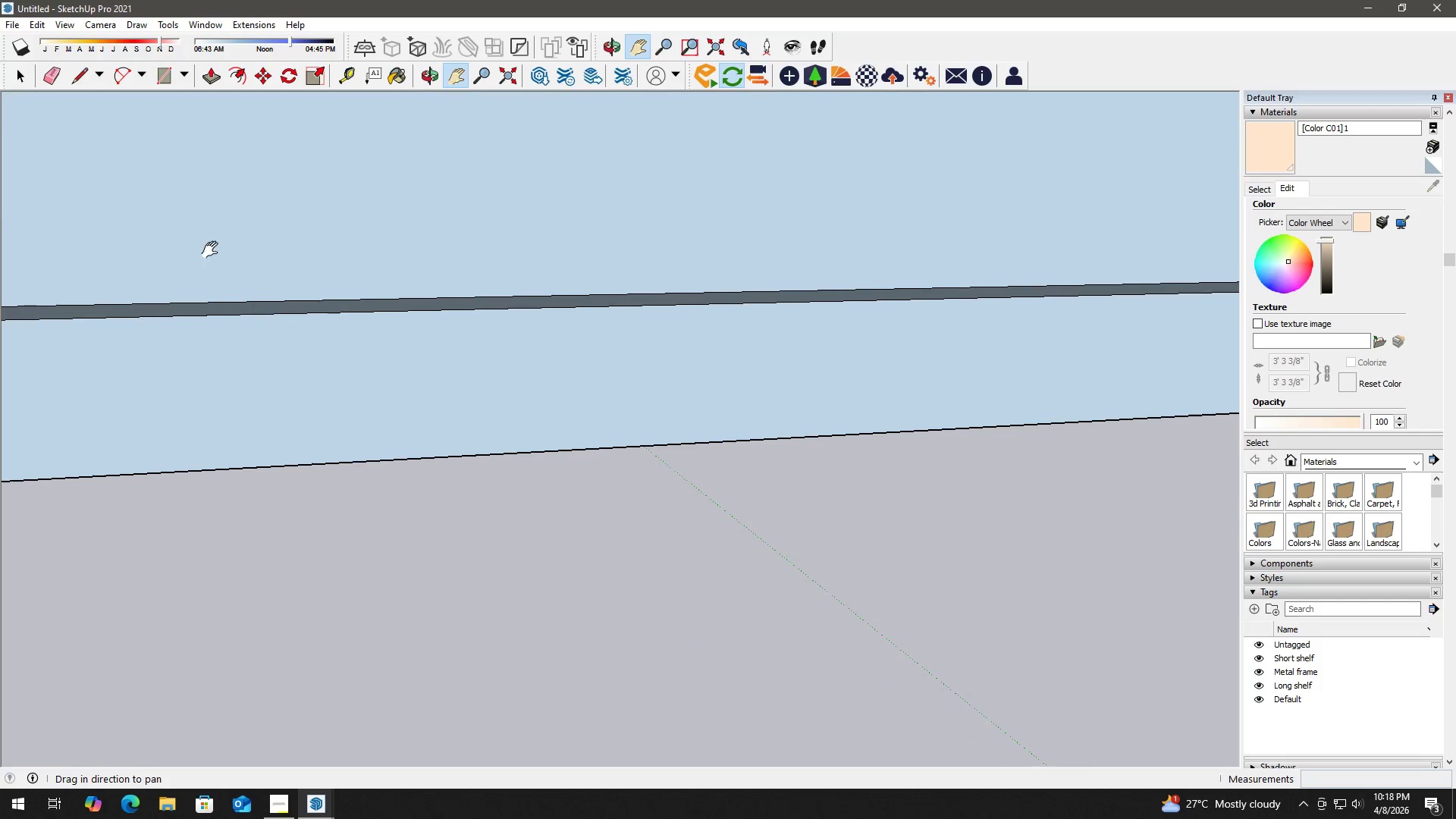 
left_click_drag(start_coordinate=[210, 250], to_coordinate=[654, 272])
 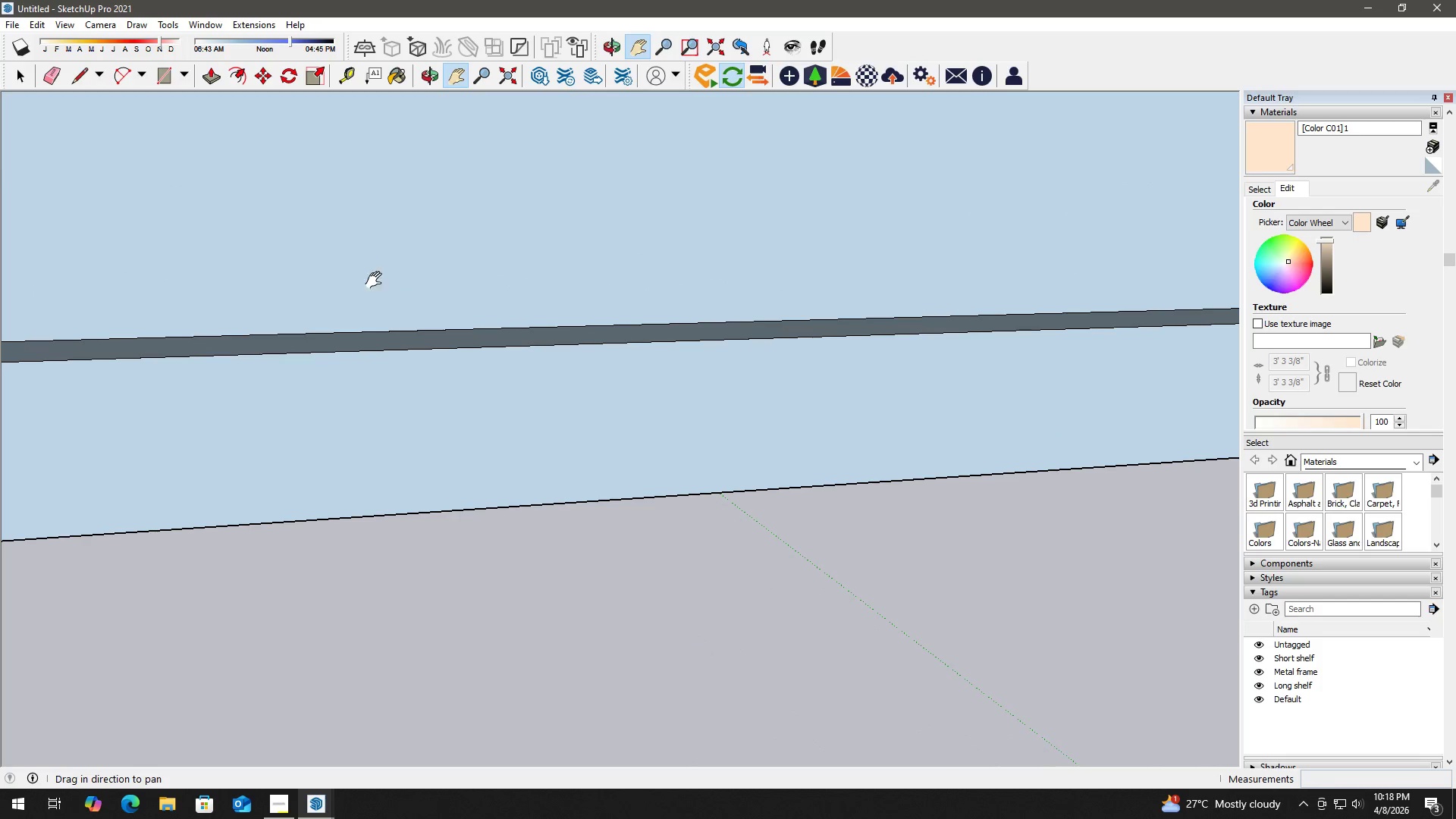 
left_click_drag(start_coordinate=[278, 293], to_coordinate=[758, 285])
 